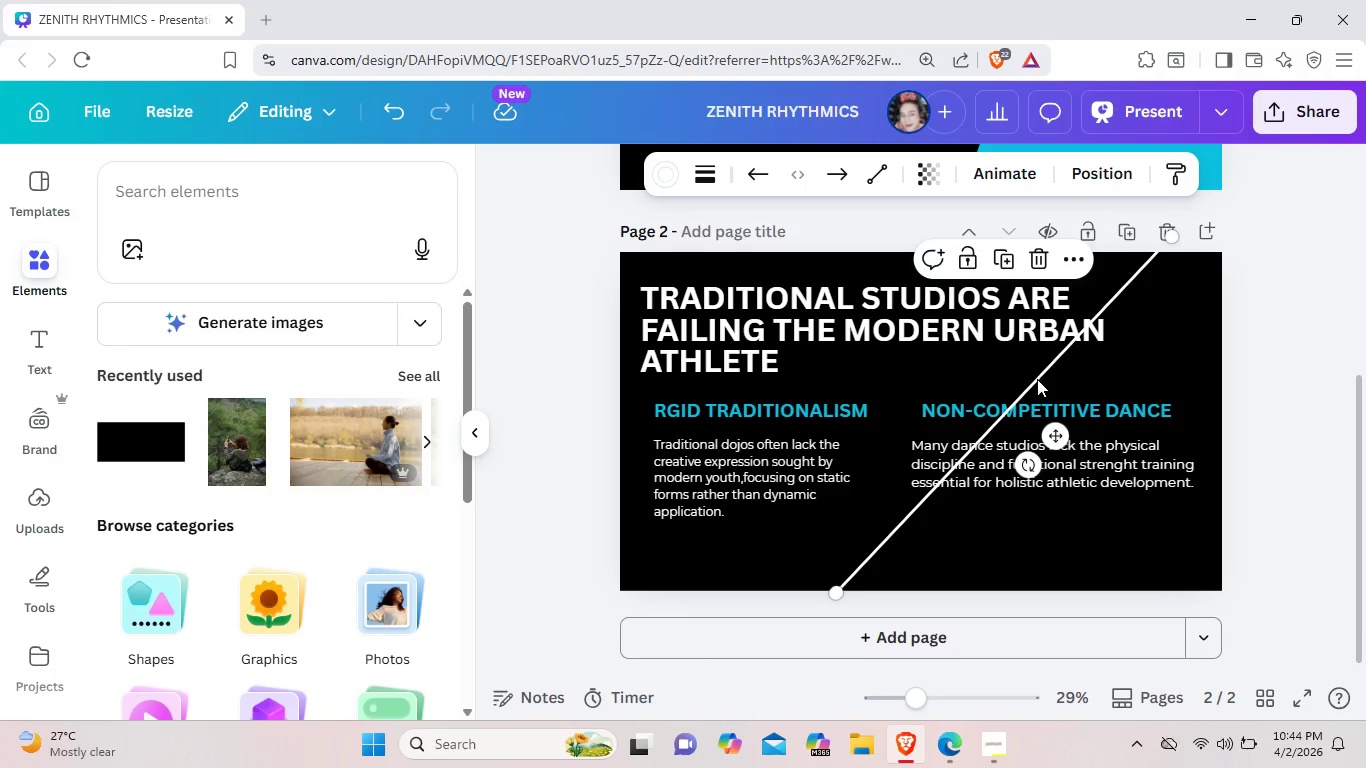 
left_click([1038, 379])
 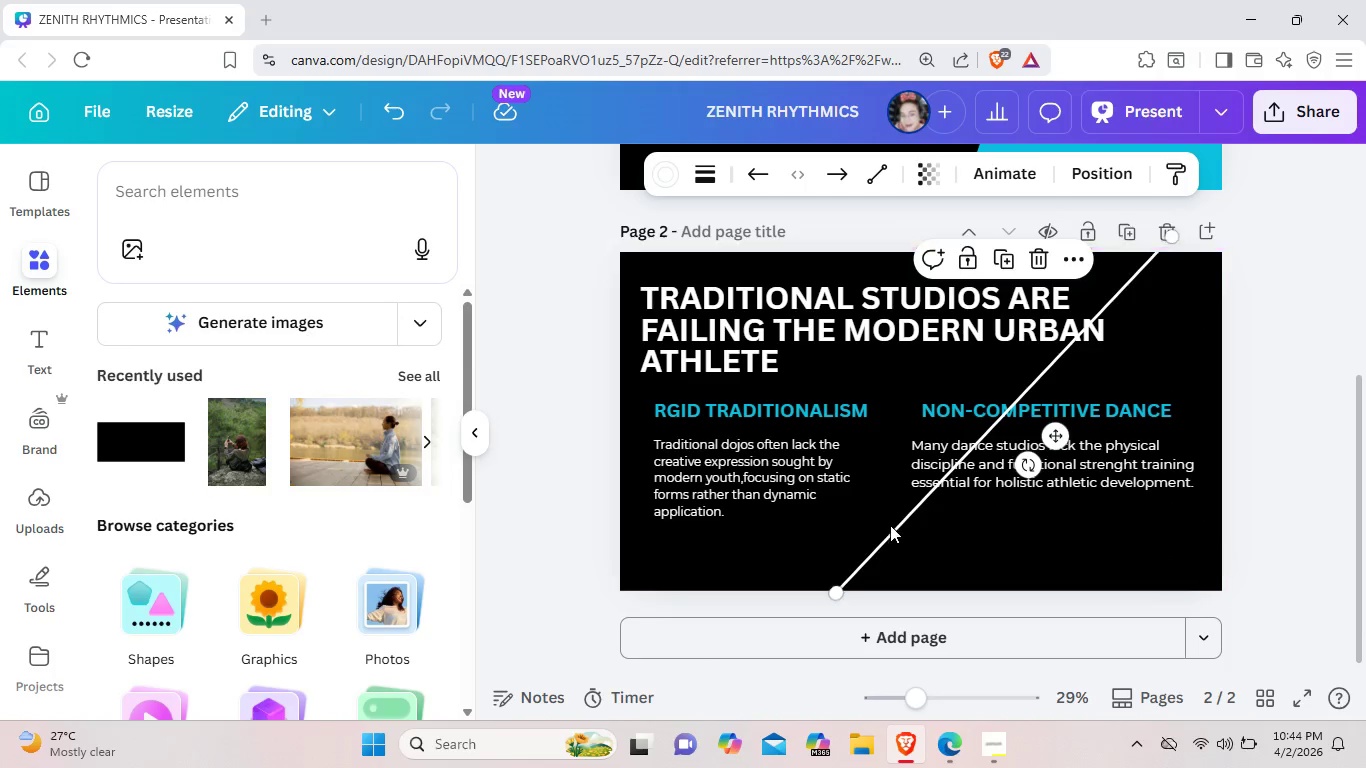 
left_click([887, 534])
 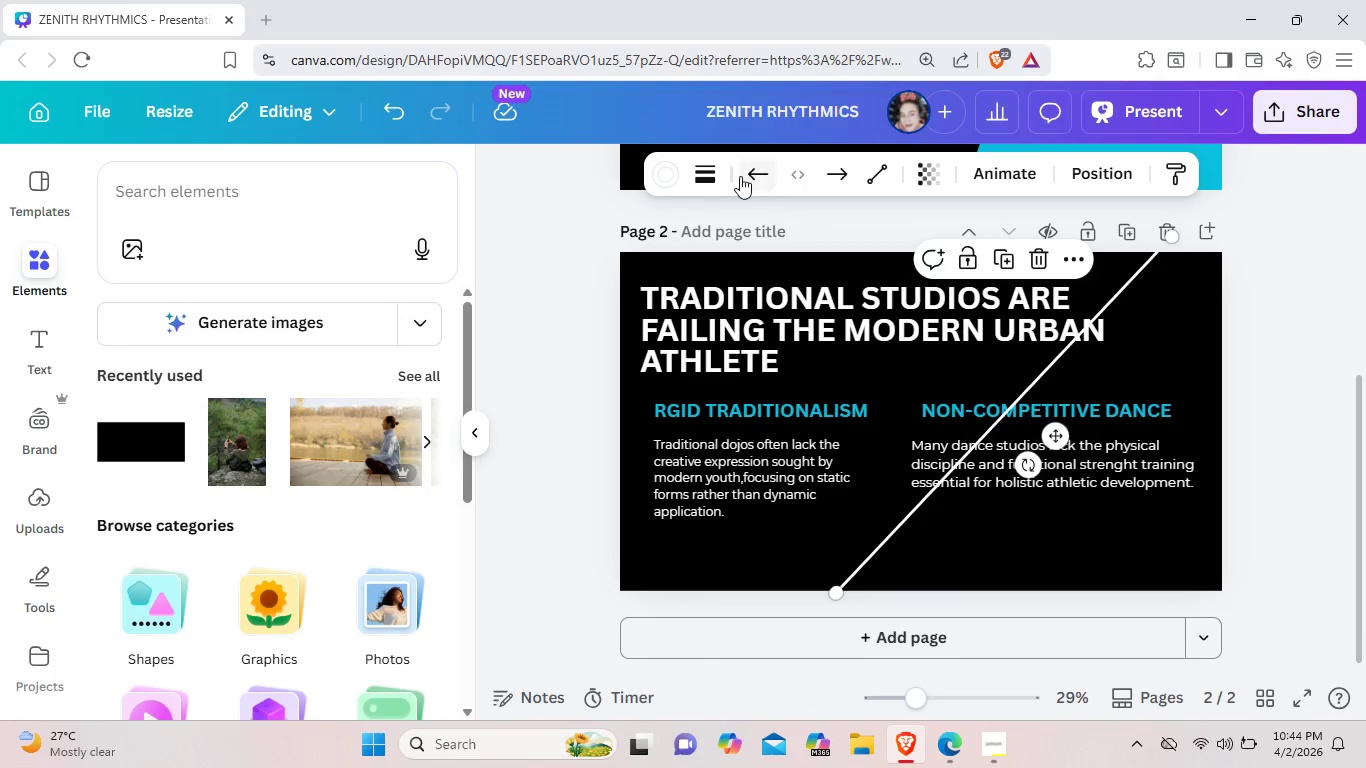 
left_click([655, 166])
 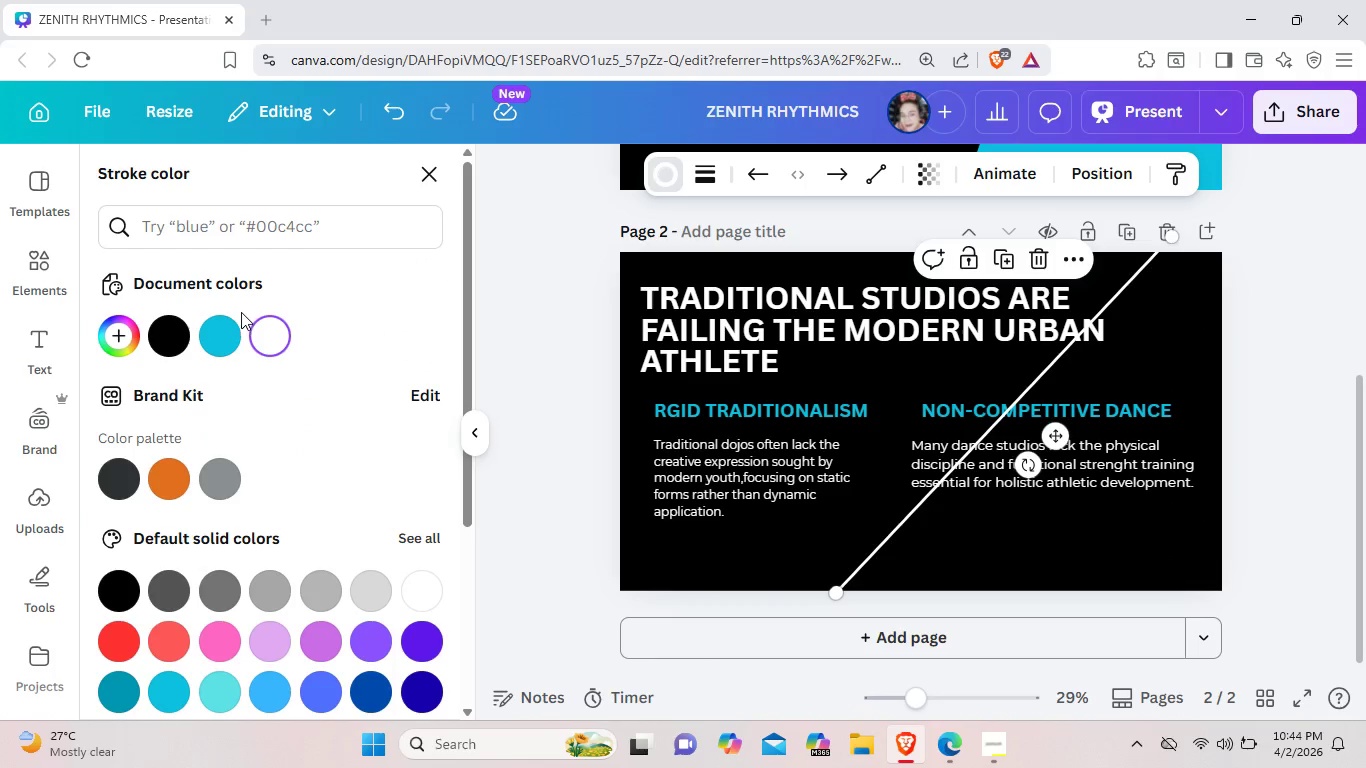 
left_click([226, 333])
 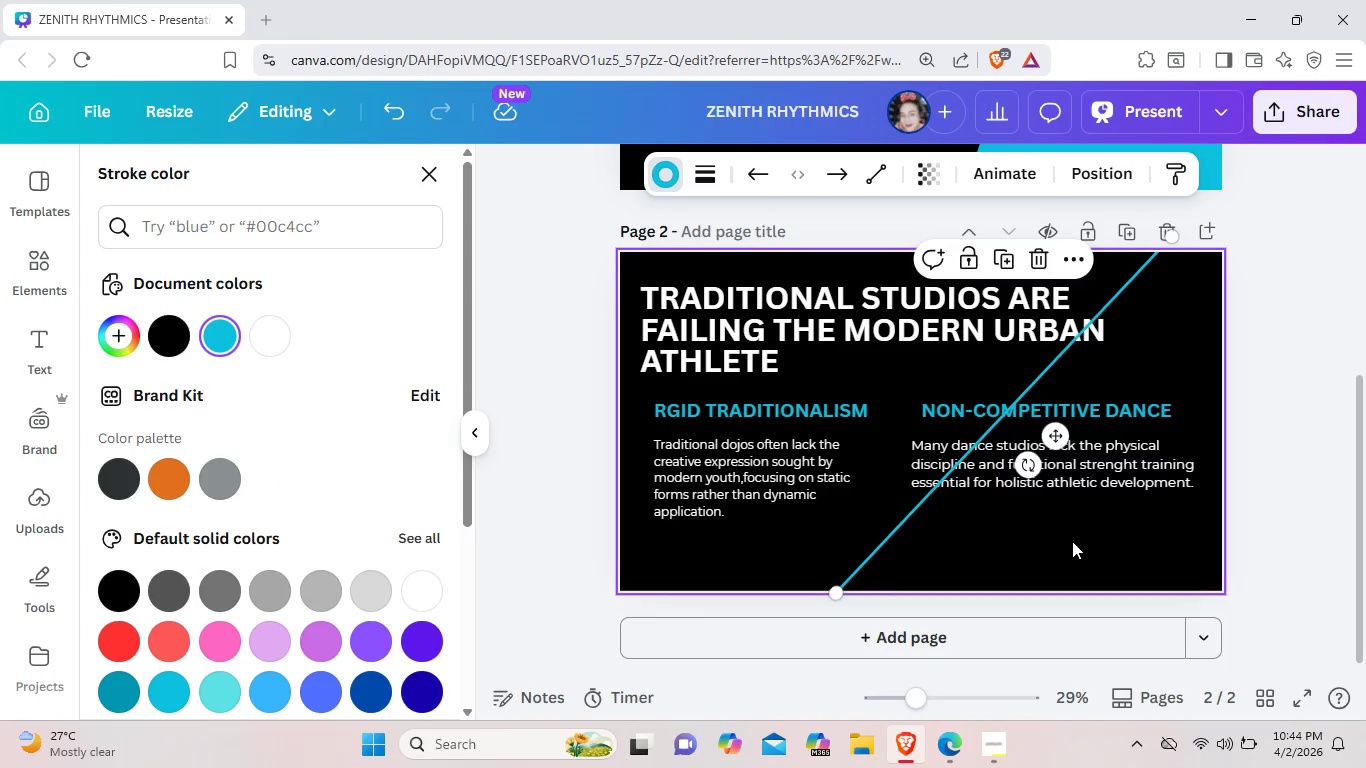 
left_click([1072, 541])
 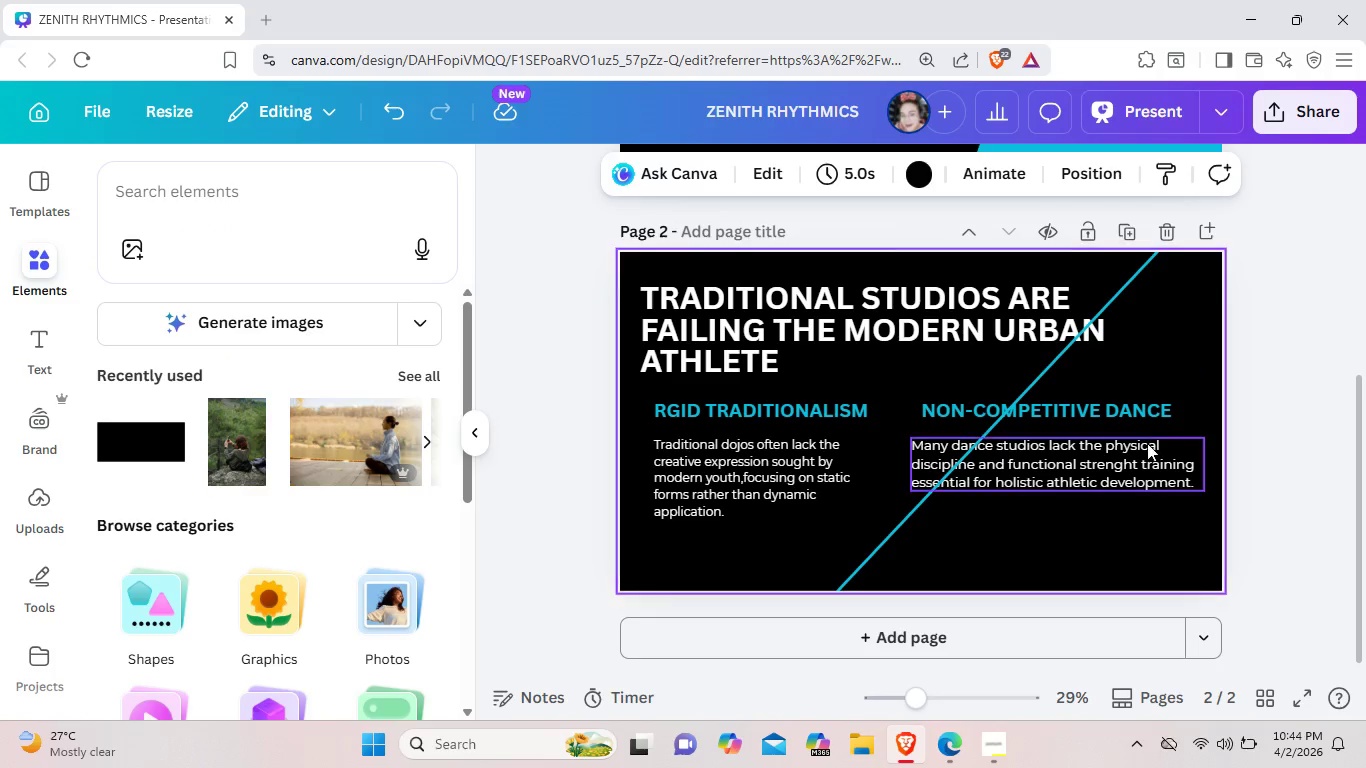 
left_click([1145, 446])
 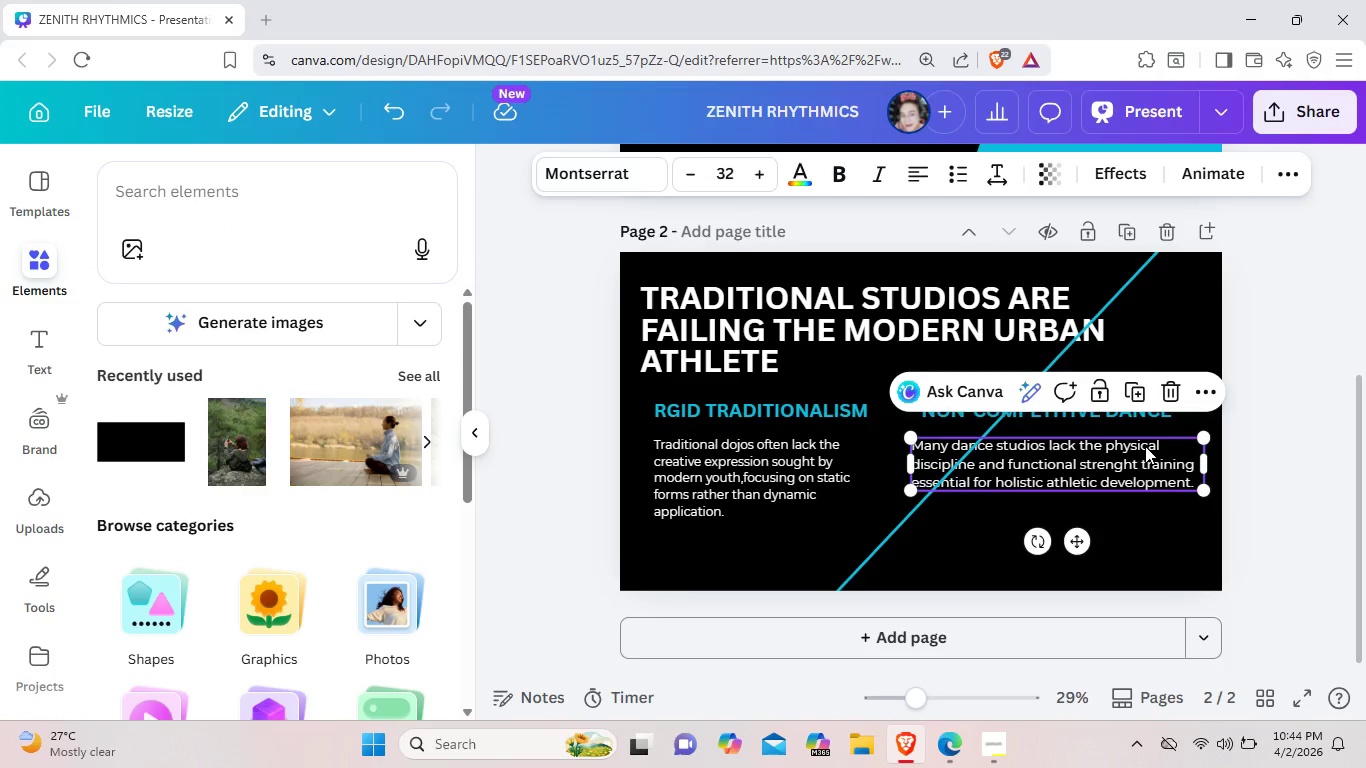 
right_click([1145, 446])
 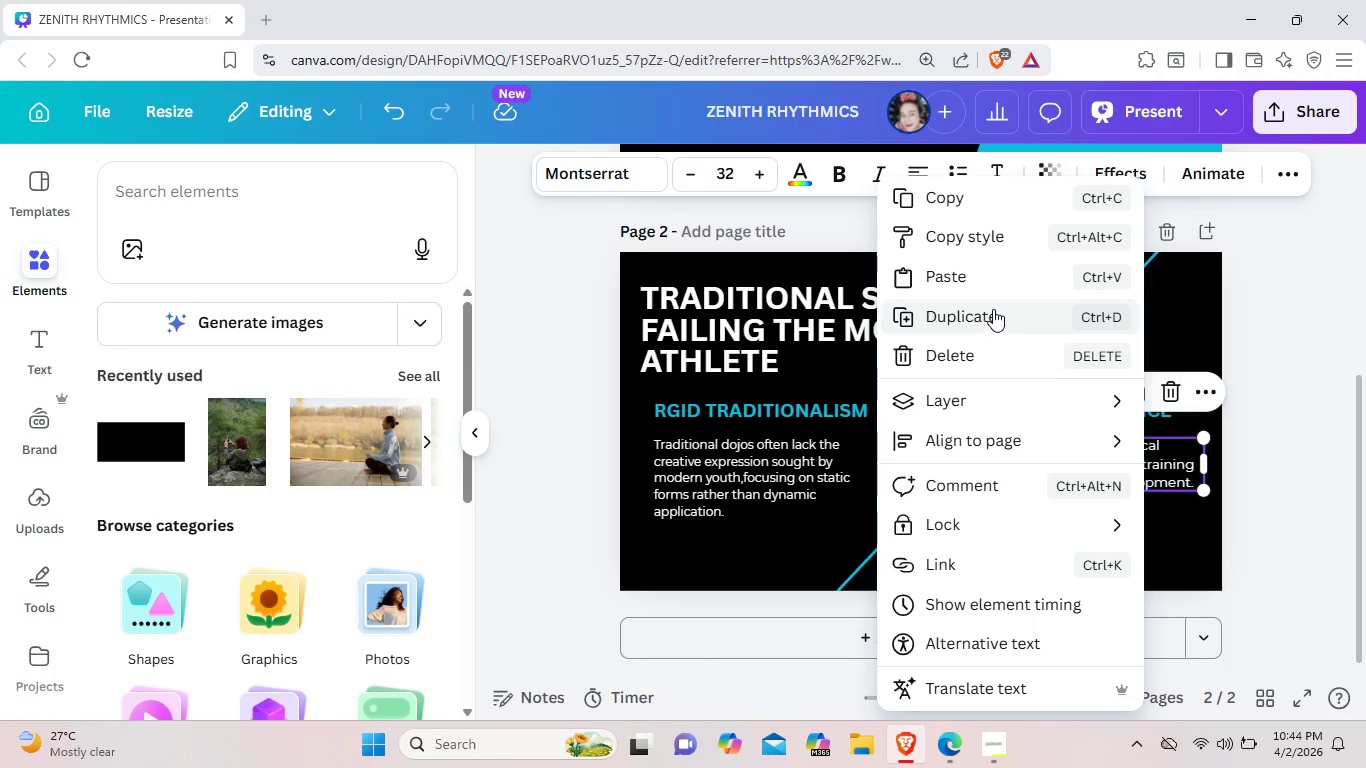 
wait(18.03)
 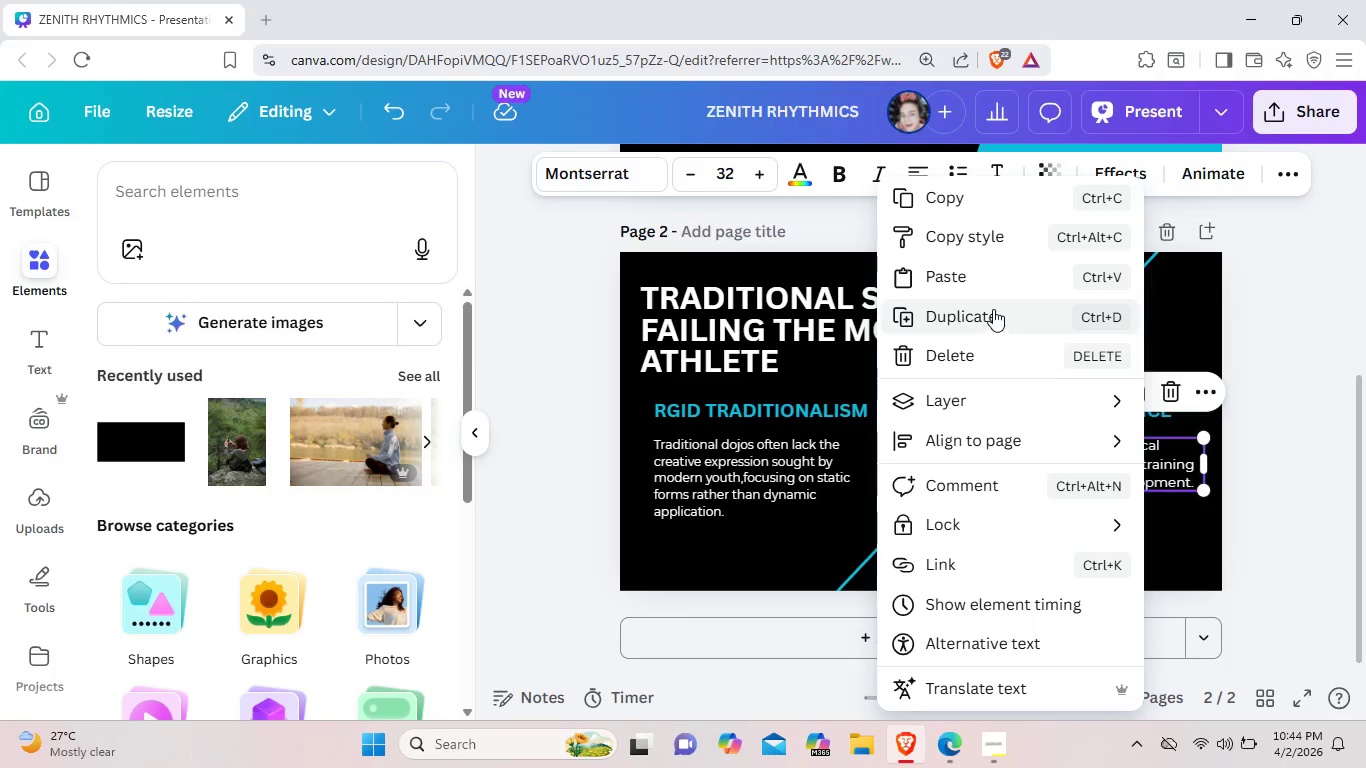 
left_click([1161, 524])
 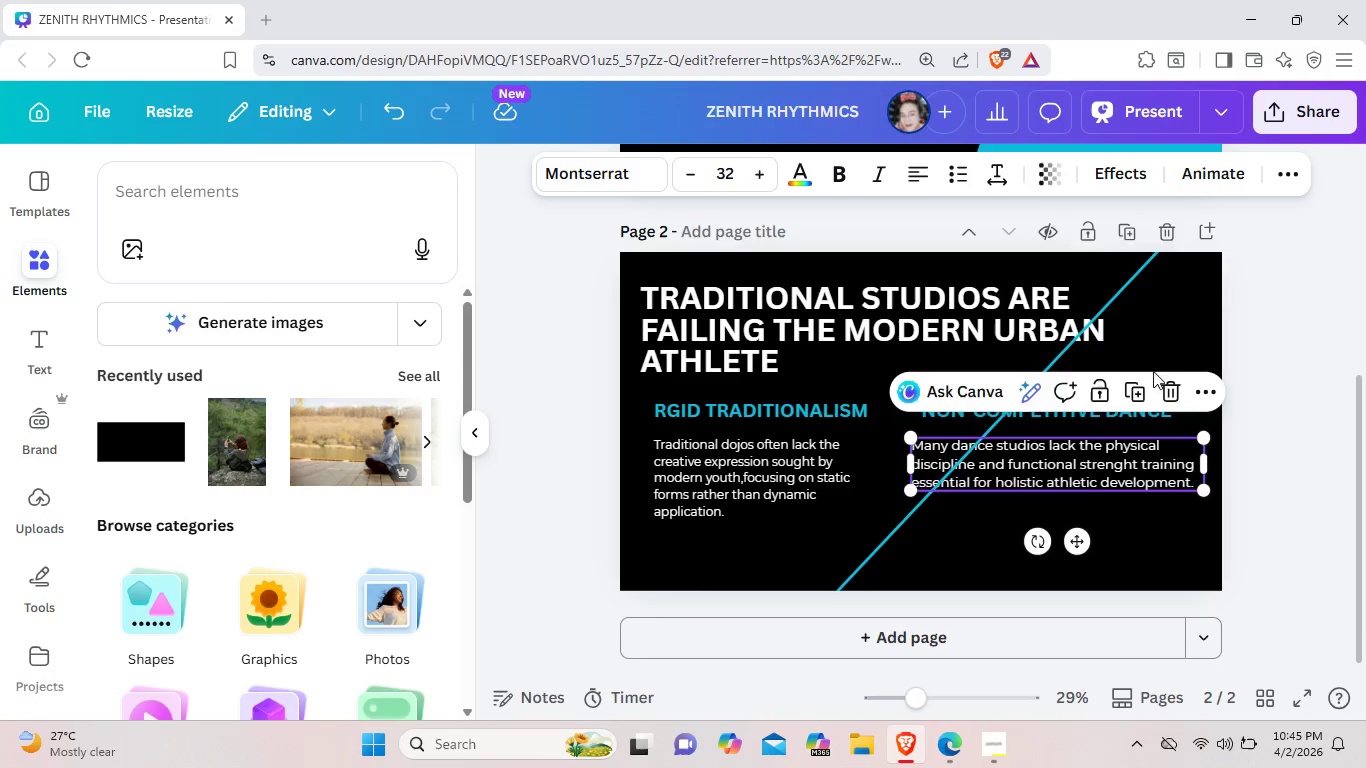 
left_click([1156, 342])
 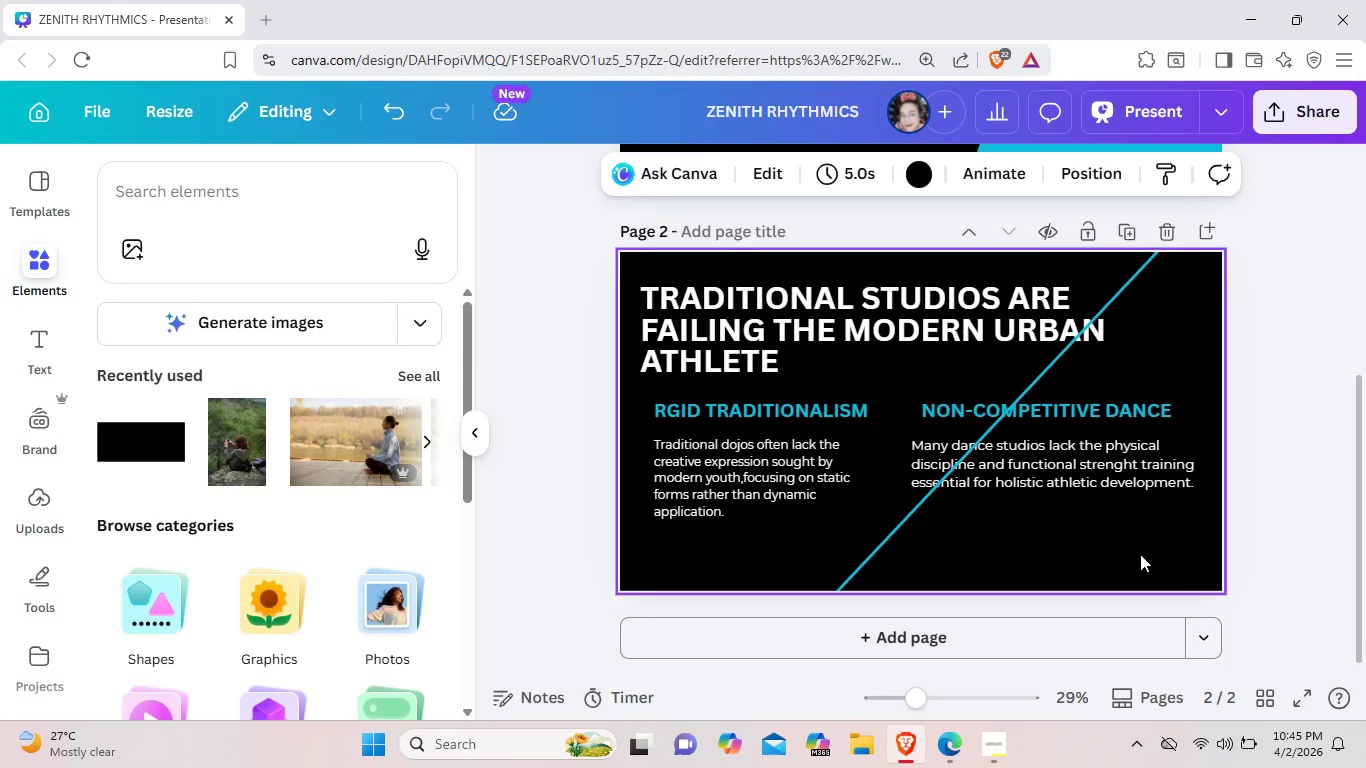 
wait(39.25)
 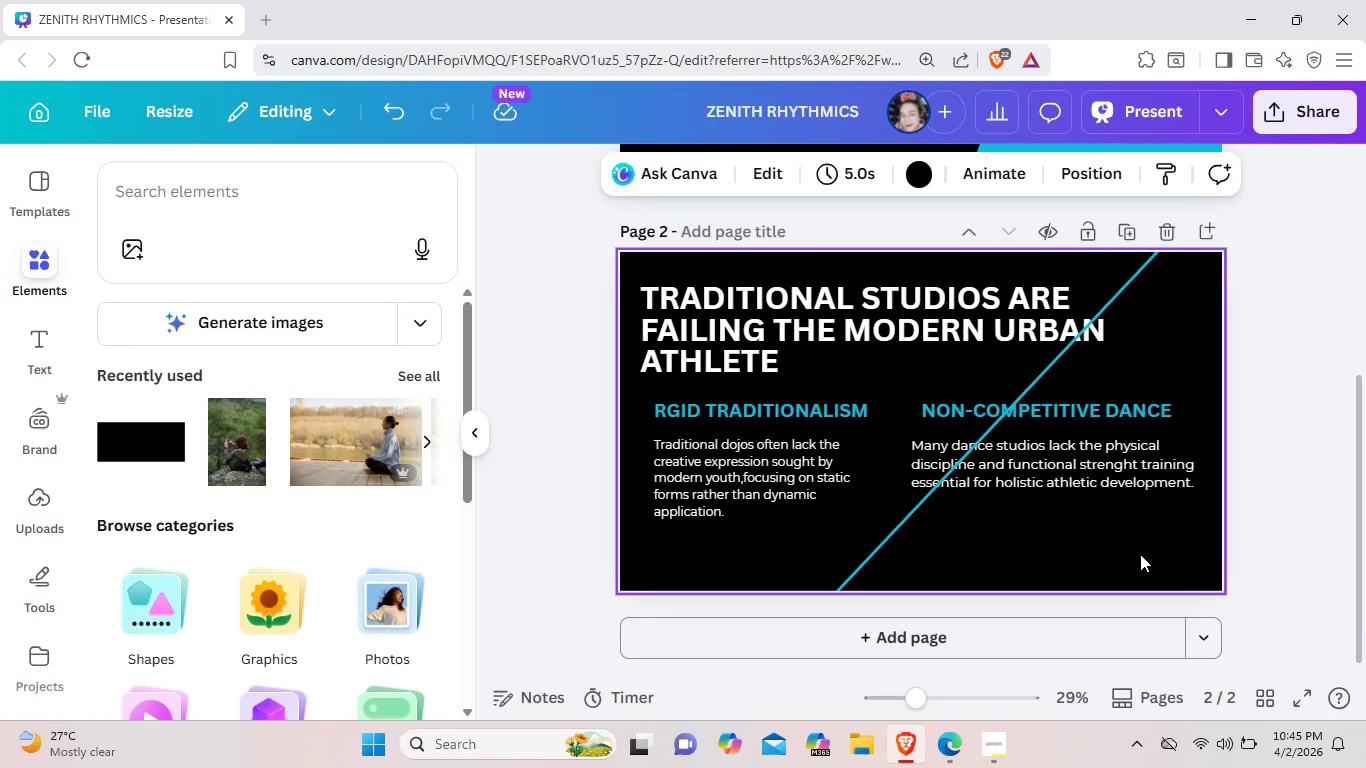 
left_click_drag(start_coordinate=[1138, 282], to_coordinate=[1190, 294])
 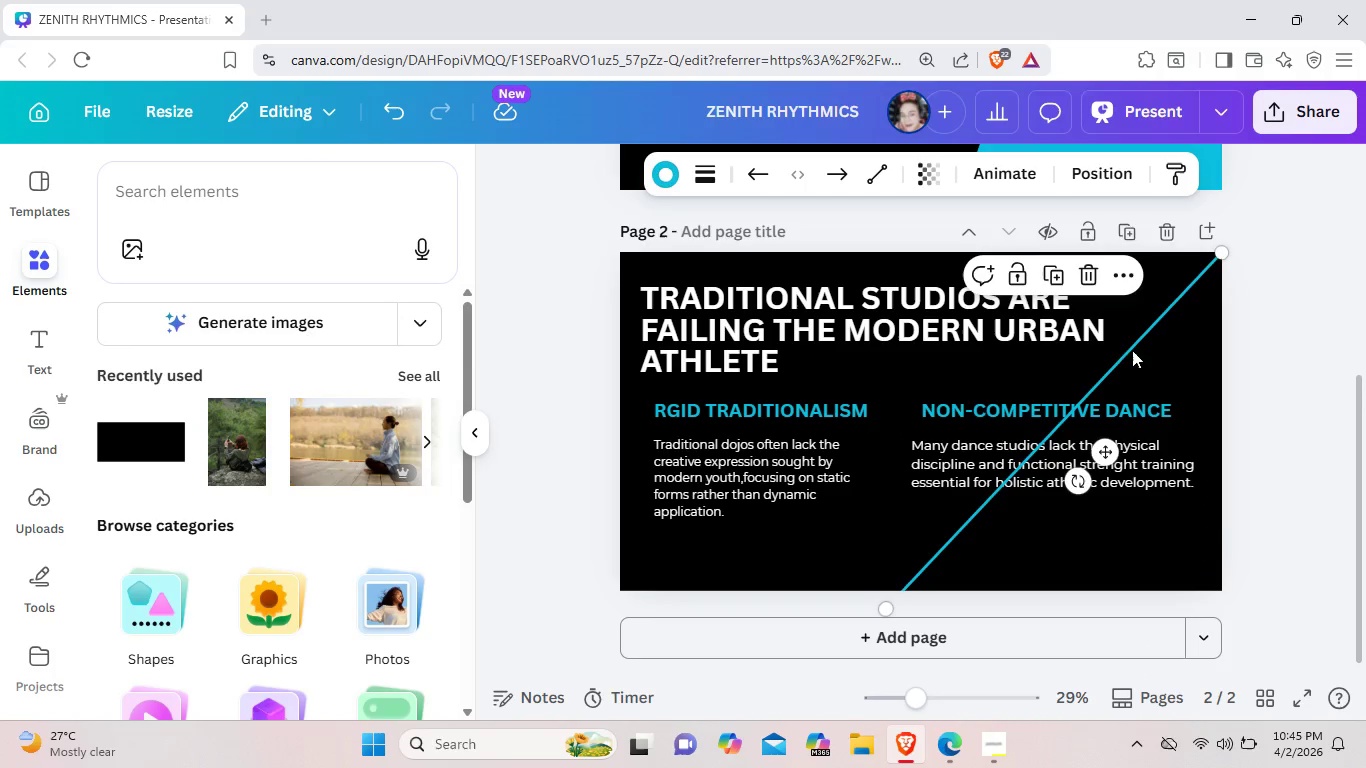 
right_click([1134, 350])
 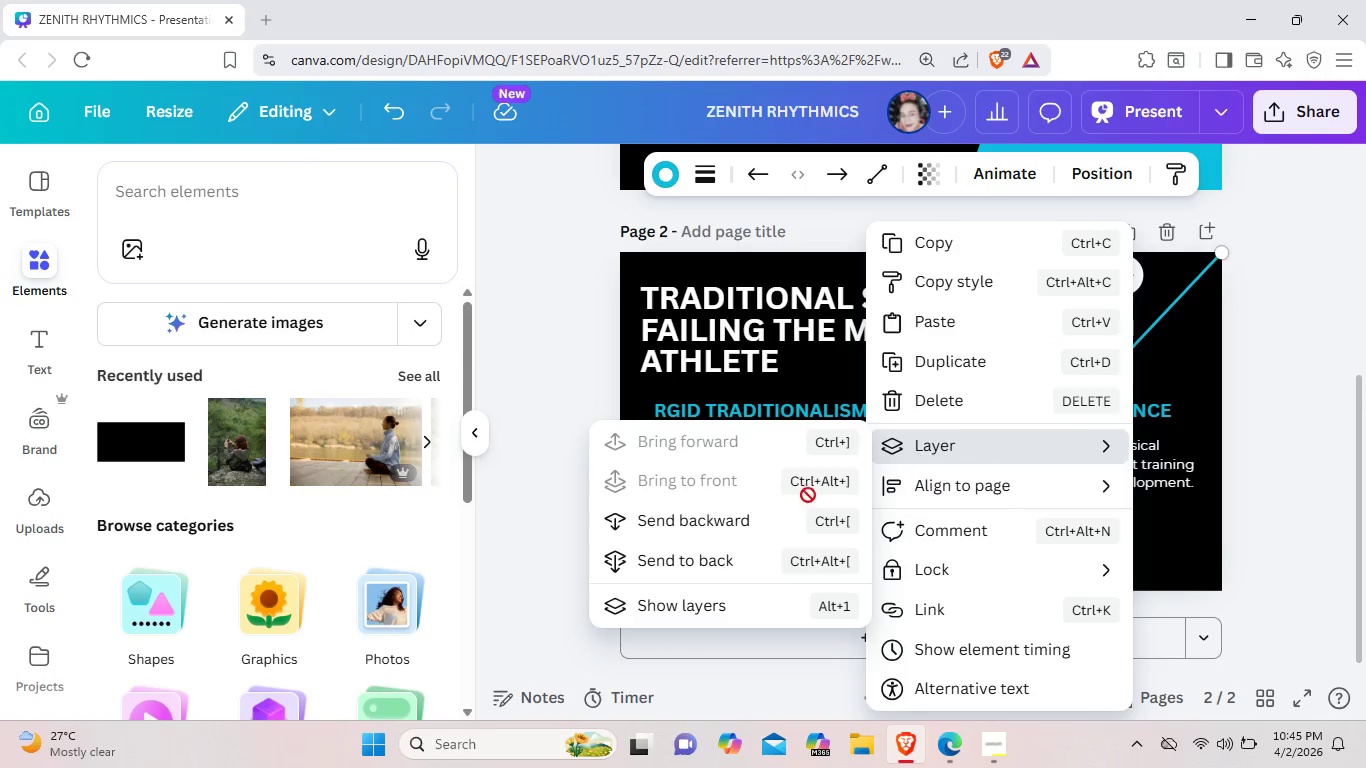 
left_click([757, 522])
 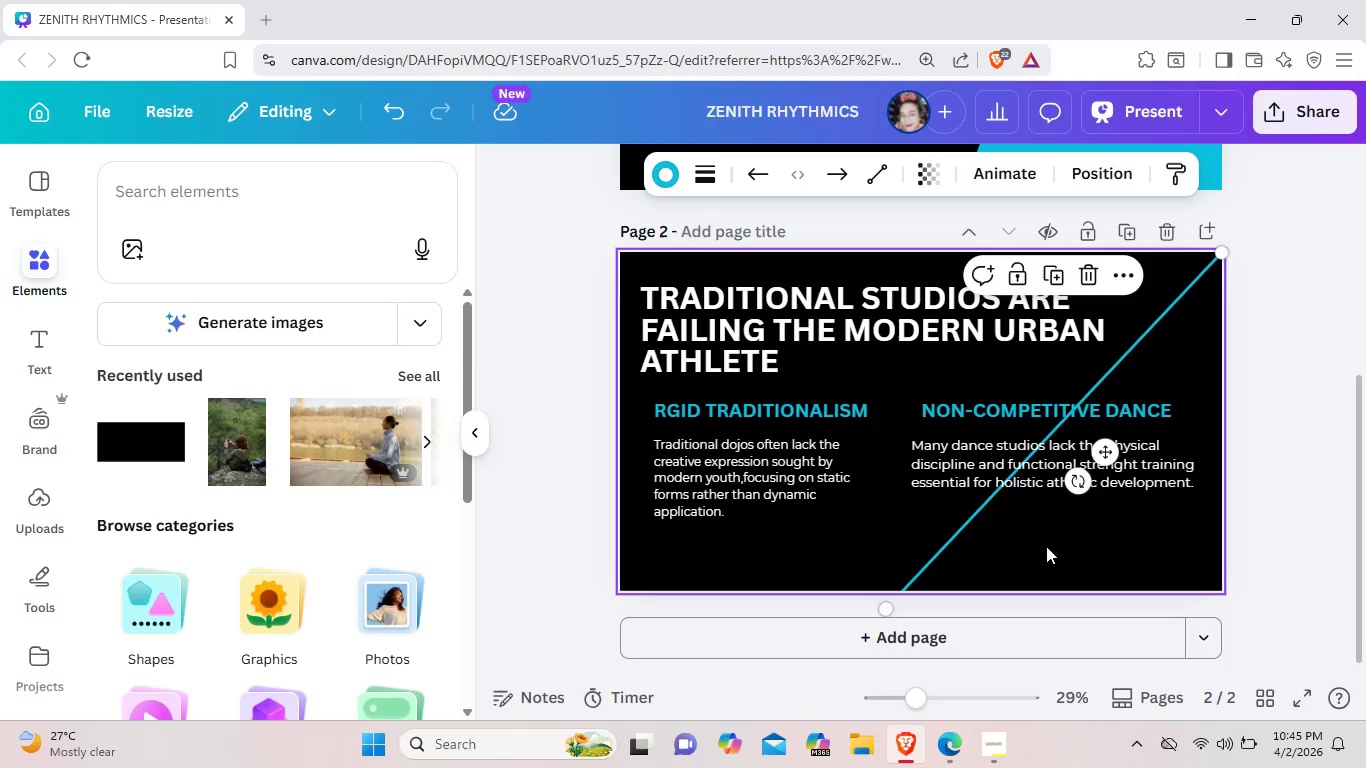 
left_click([1046, 546])
 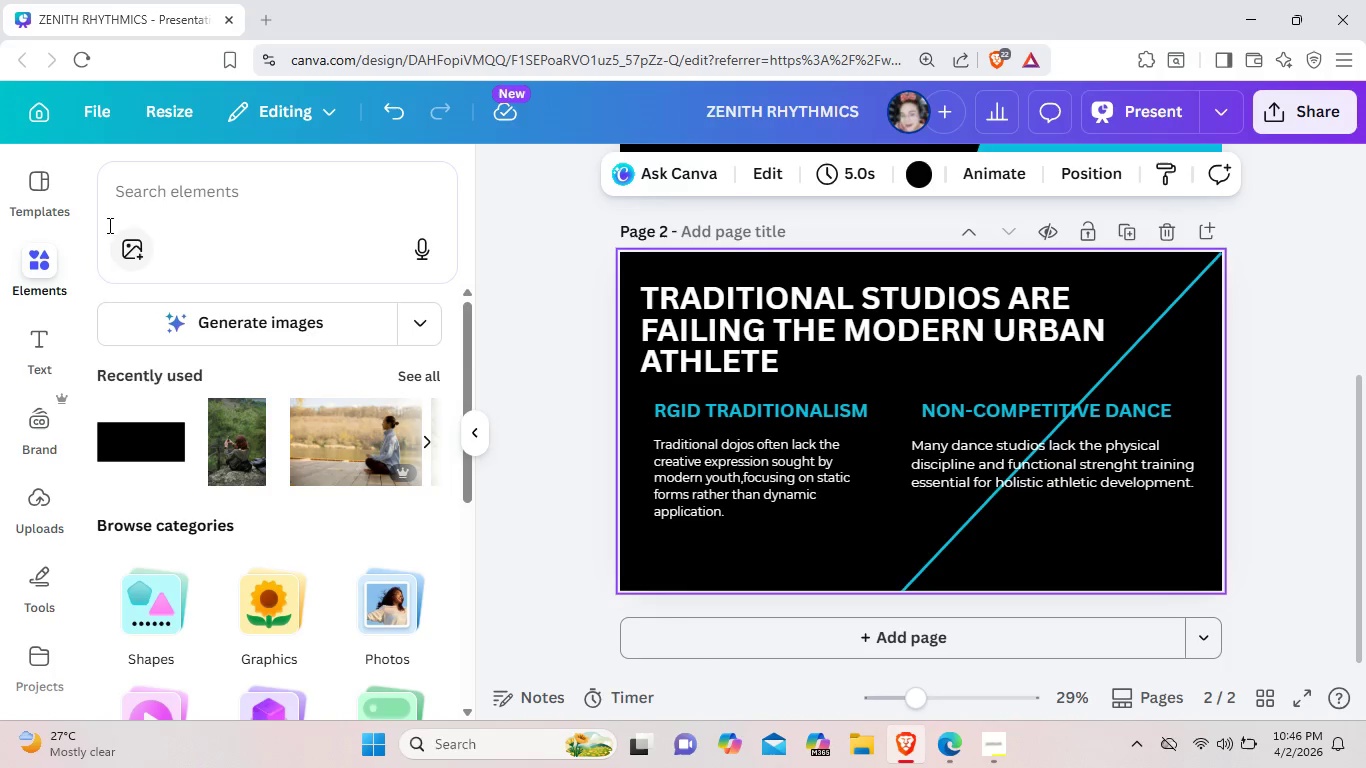 
left_click([140, 449])
 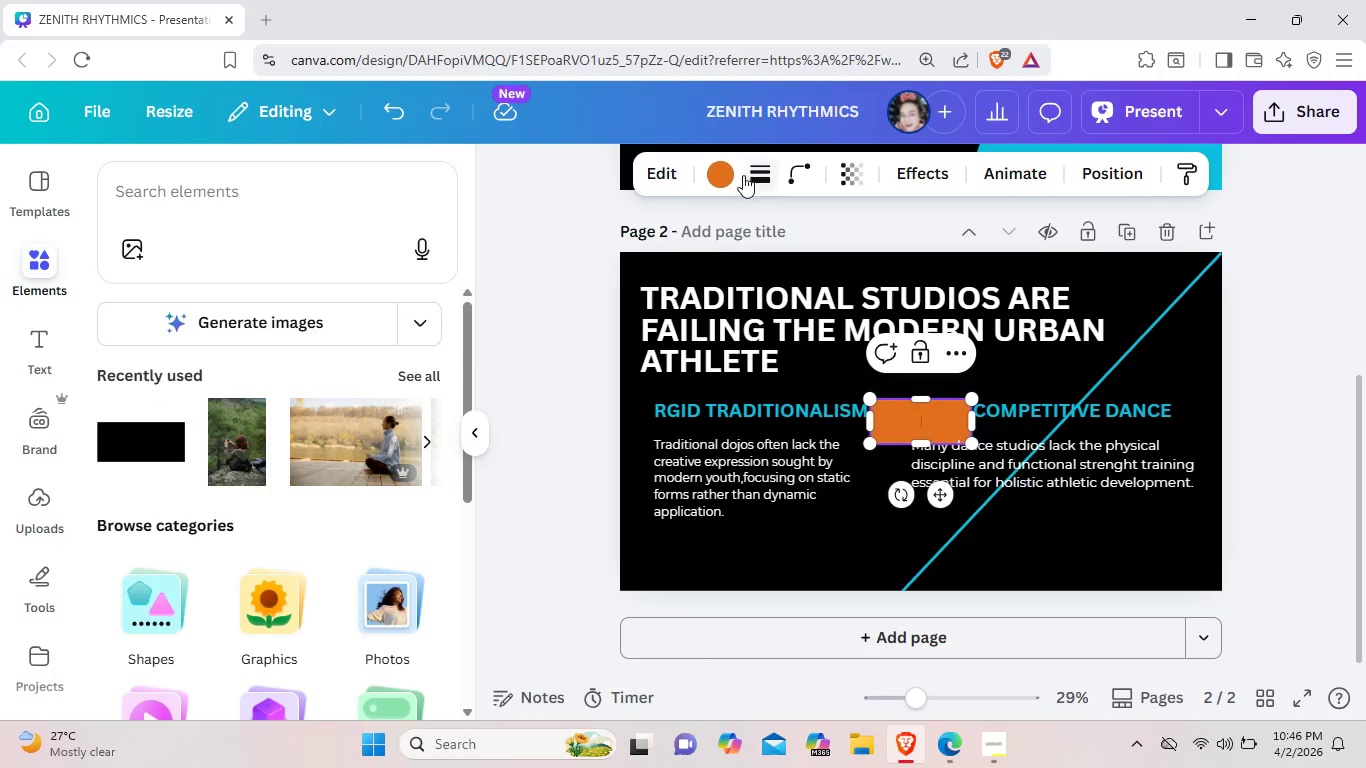 
left_click([722, 170])
 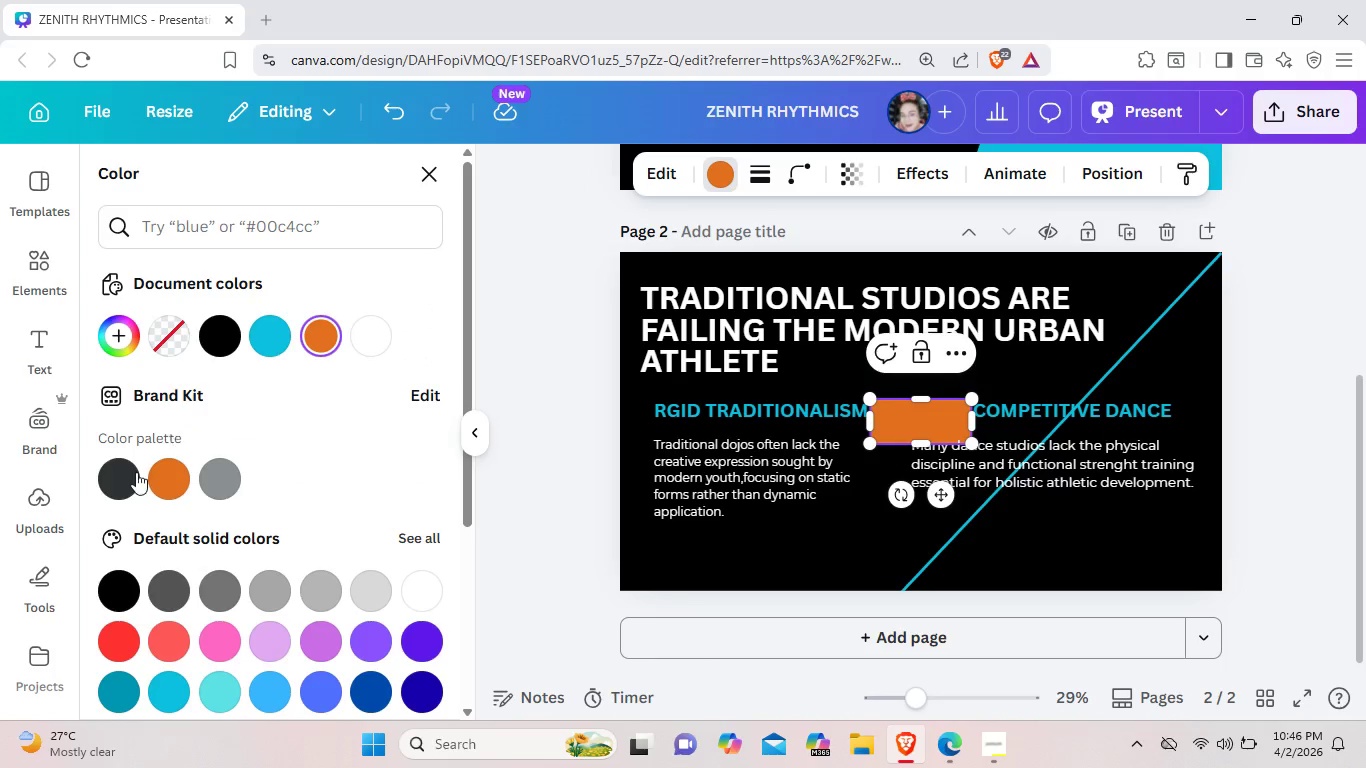 
left_click([127, 477])
 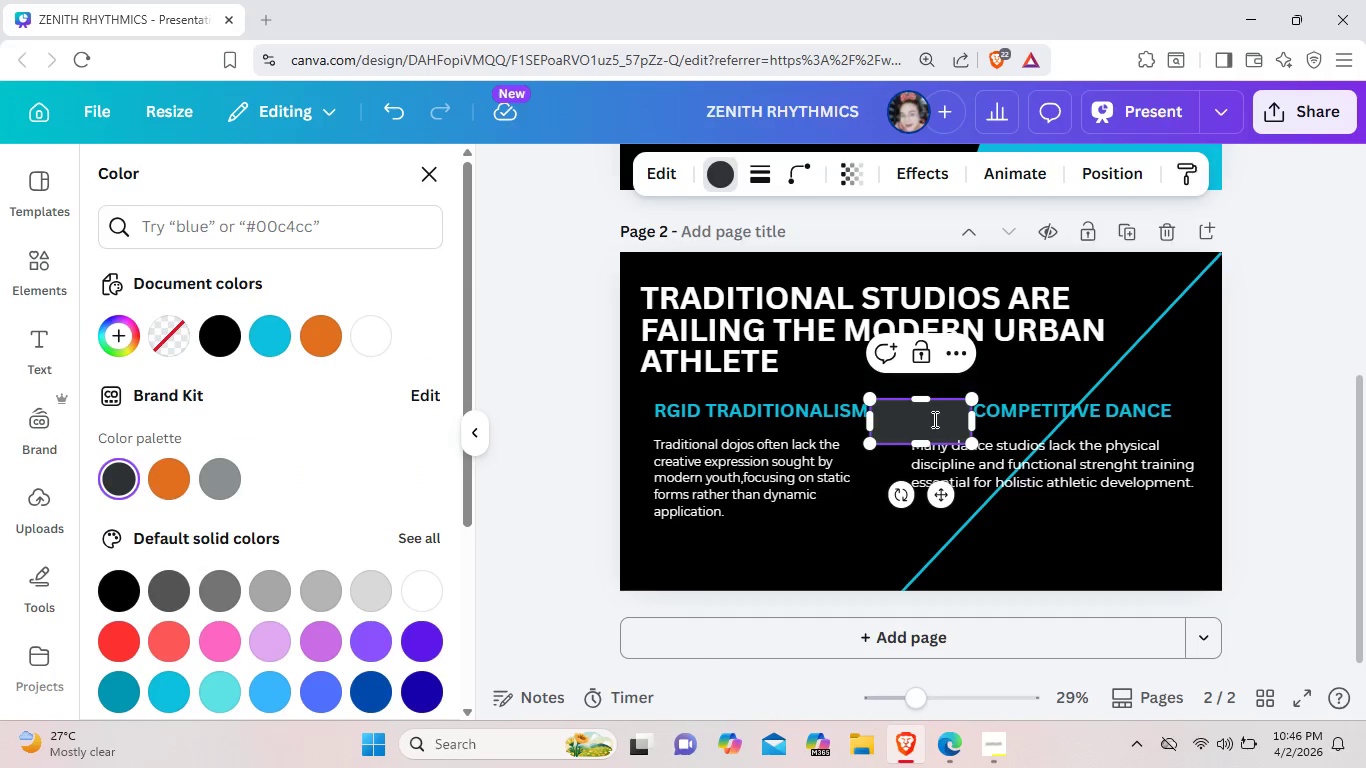 
left_click_drag(start_coordinate=[933, 419], to_coordinate=[895, 407])
 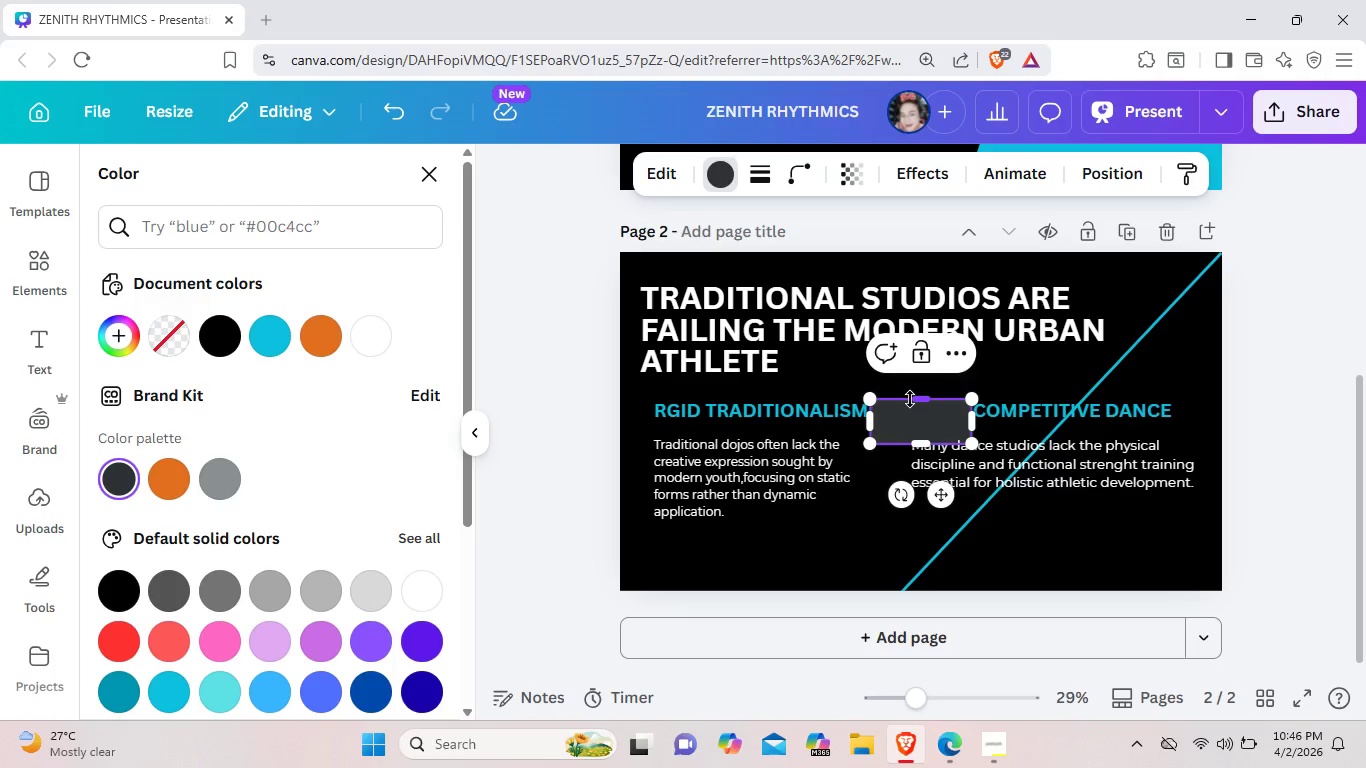 
left_click_drag(start_coordinate=[931, 416], to_coordinate=[700, 284])
 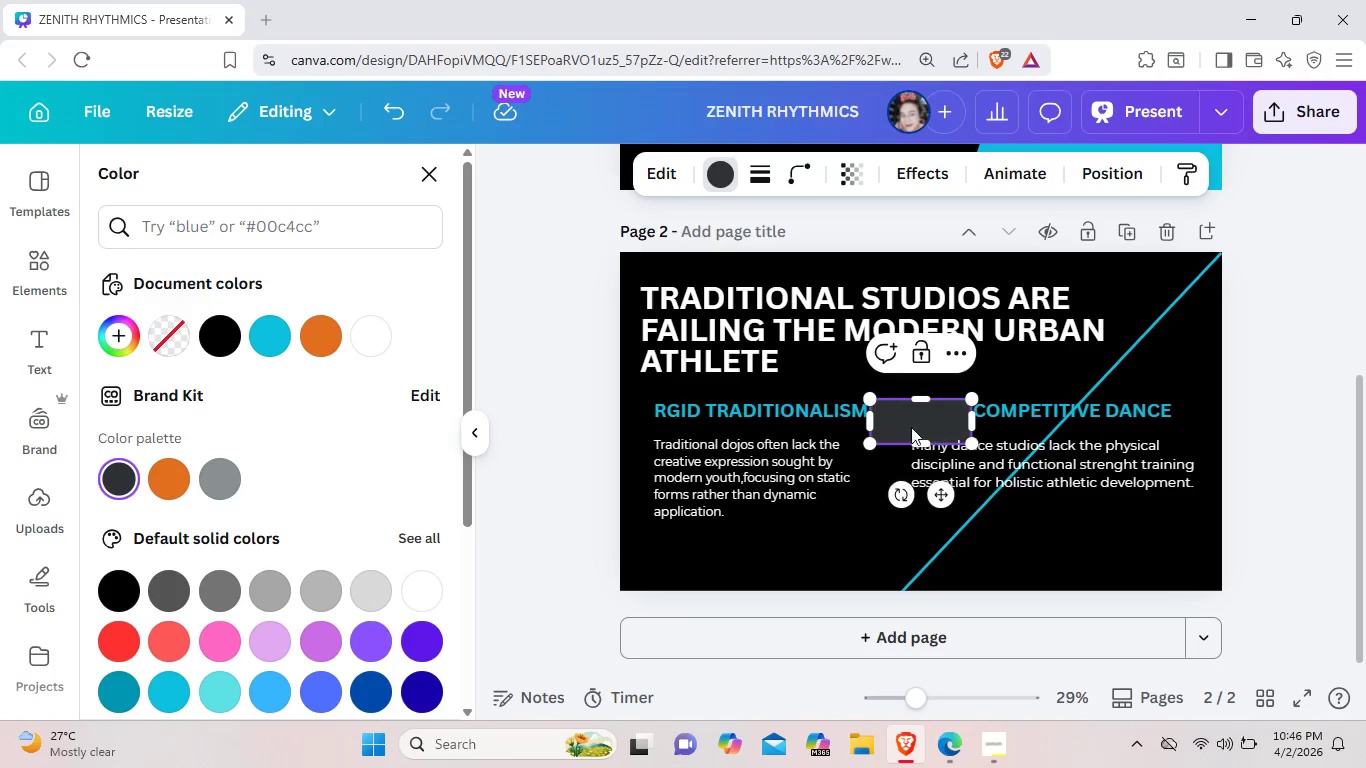 
left_click_drag(start_coordinate=[933, 432], to_coordinate=[684, 287])
 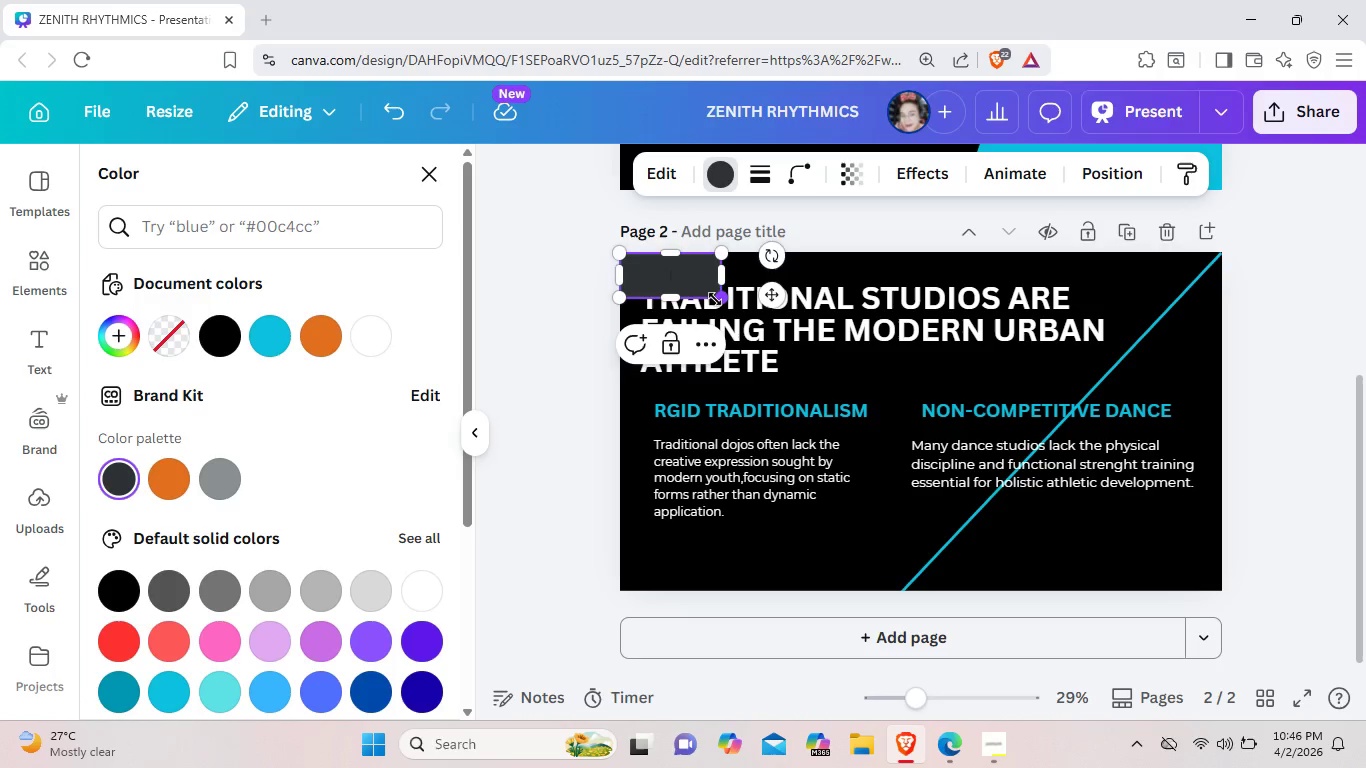 
left_click_drag(start_coordinate=[715, 299], to_coordinate=[901, 597])
 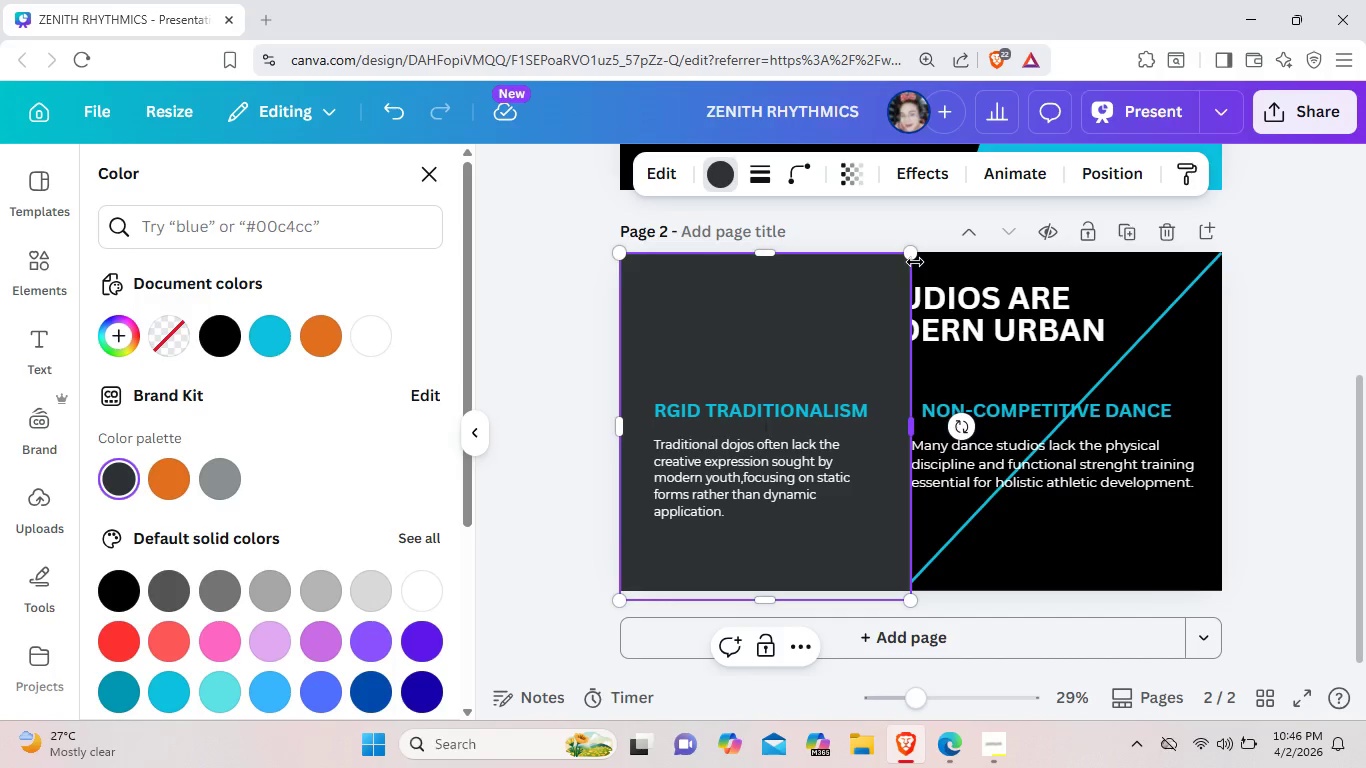 
left_click_drag(start_coordinate=[915, 262], to_coordinate=[845, 275])
 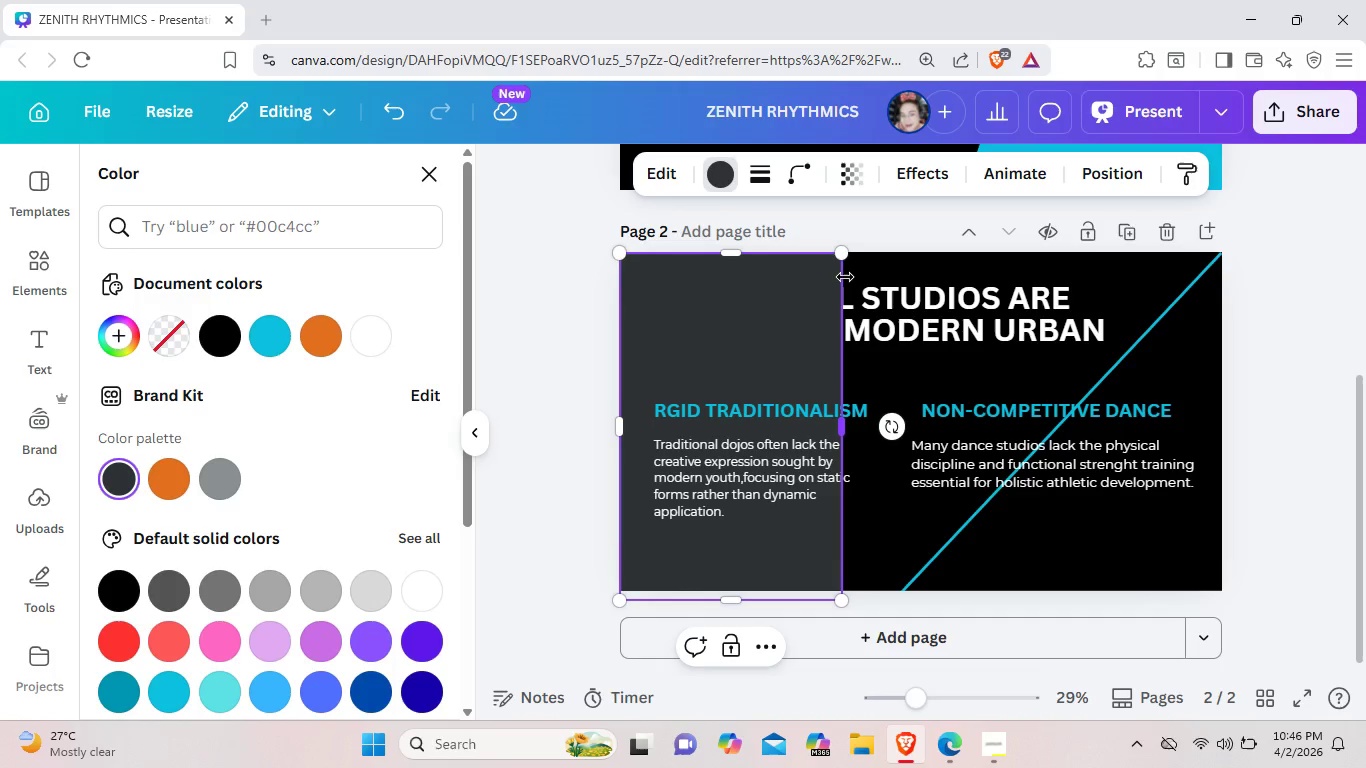 
key(Control+Z)
 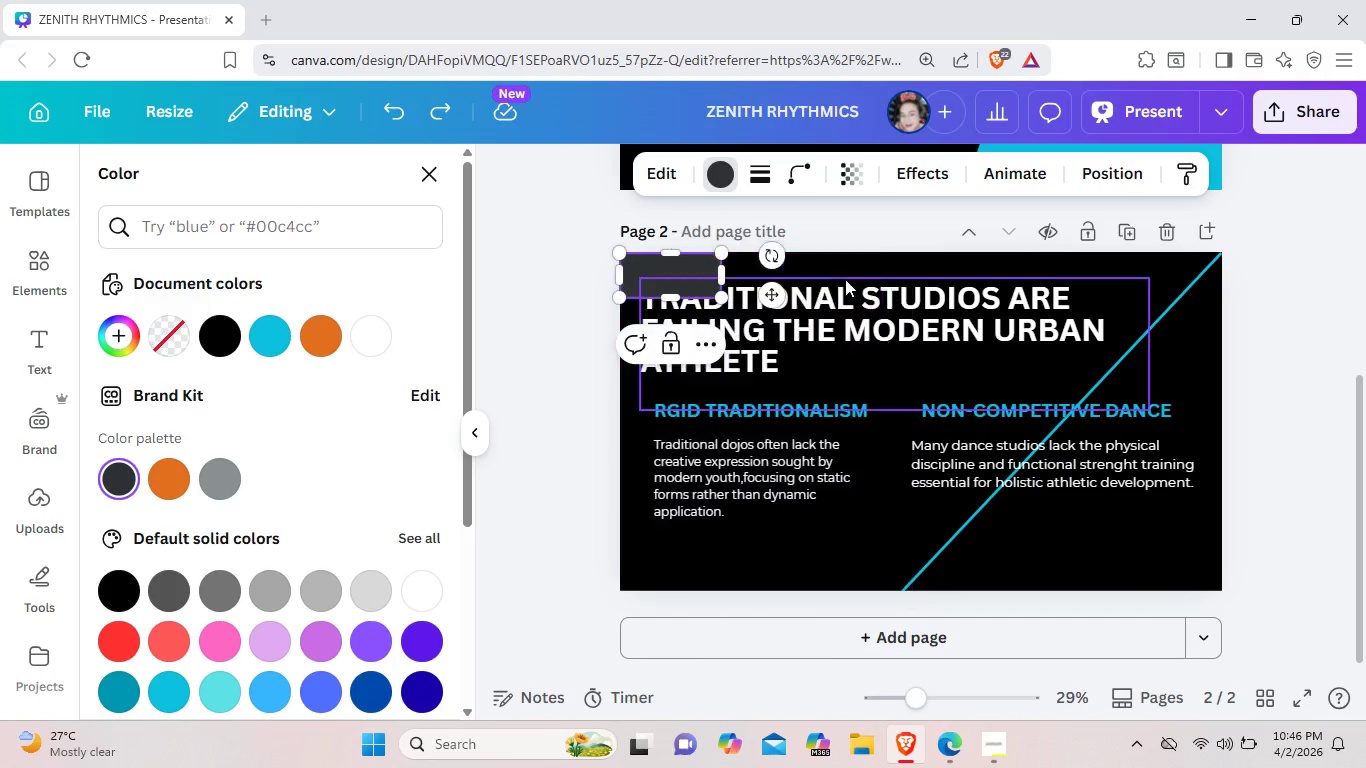 
key(Control+Z)
 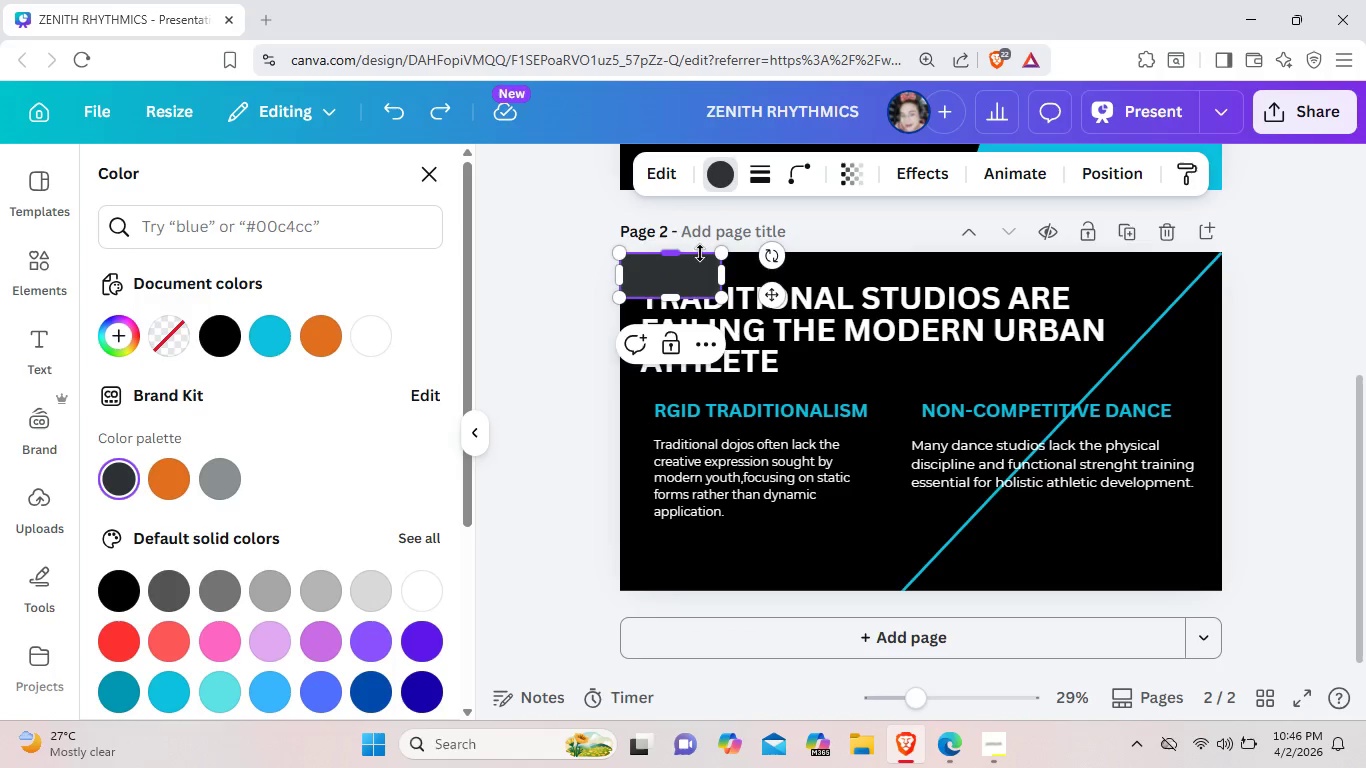 
left_click([700, 267])
 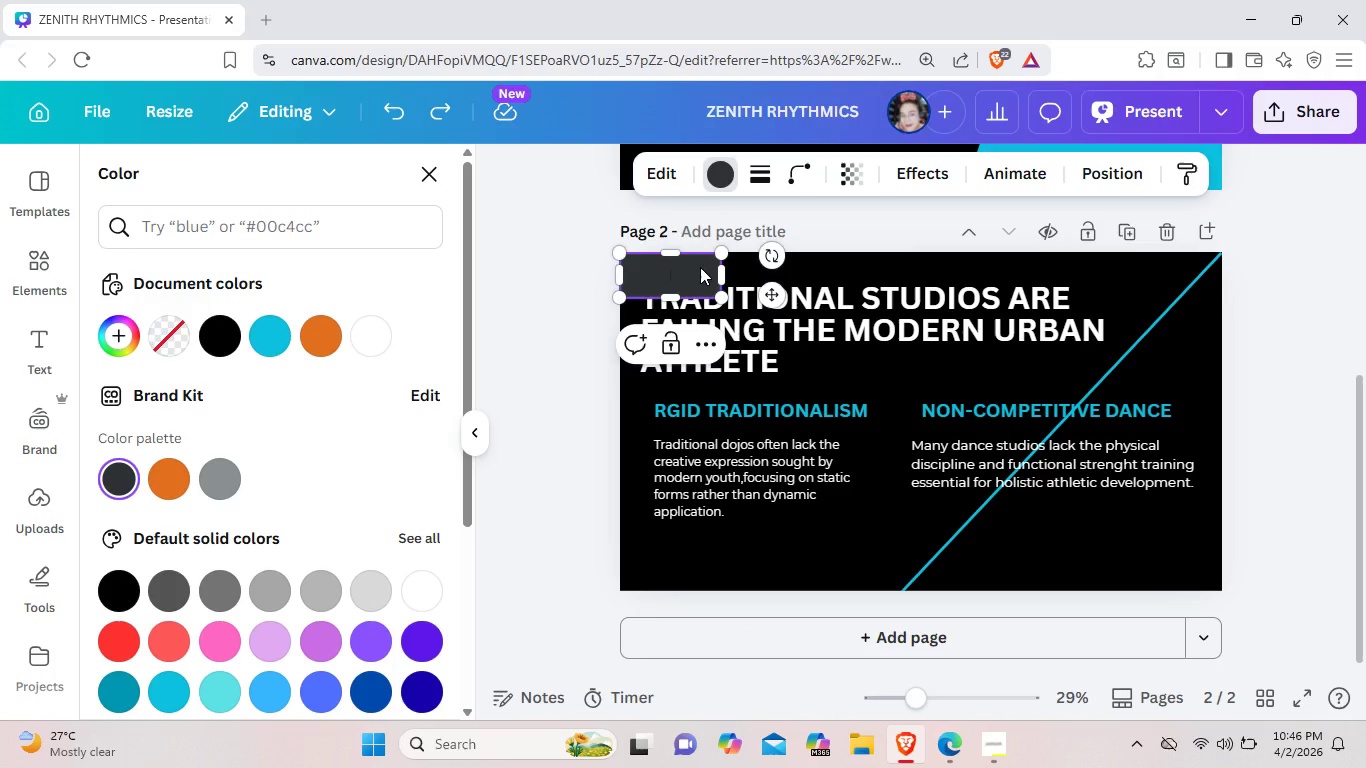 
key(Backspace)
 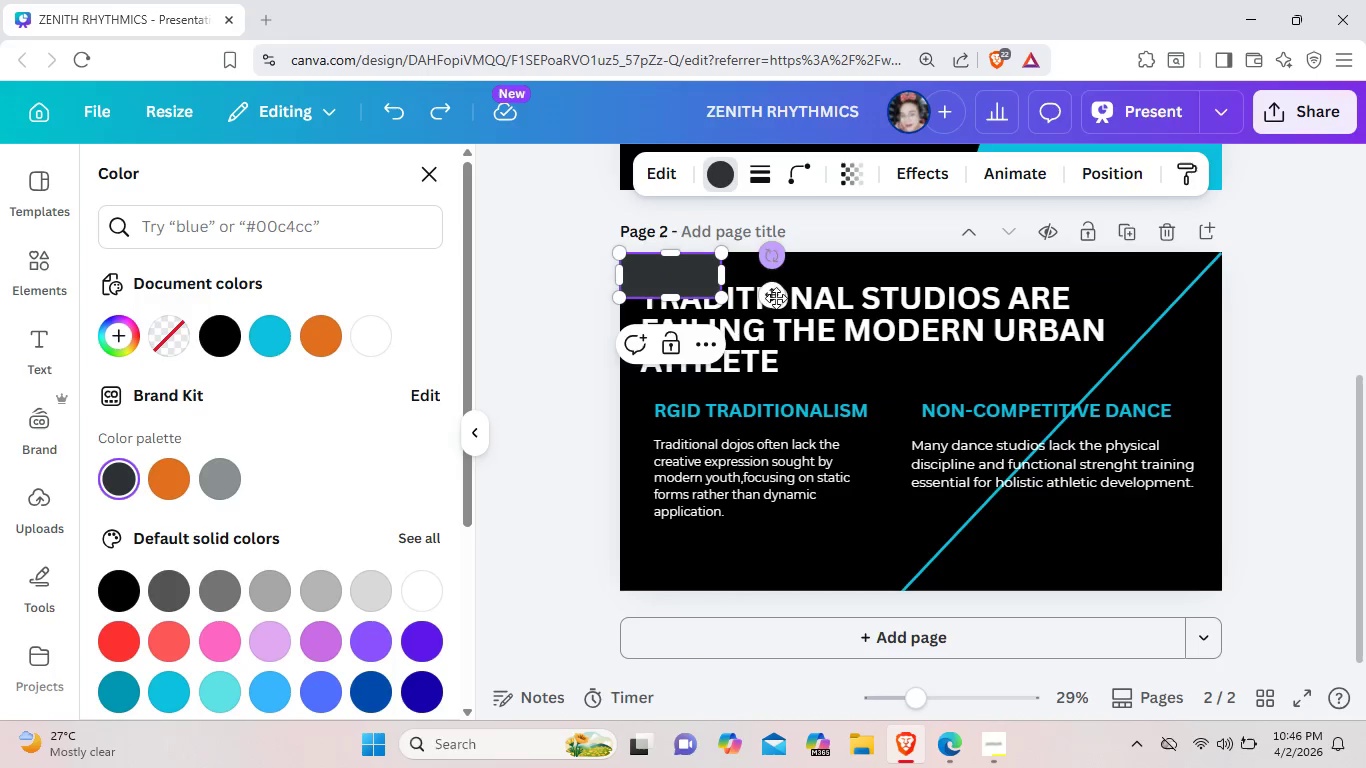 
left_click([776, 298])
 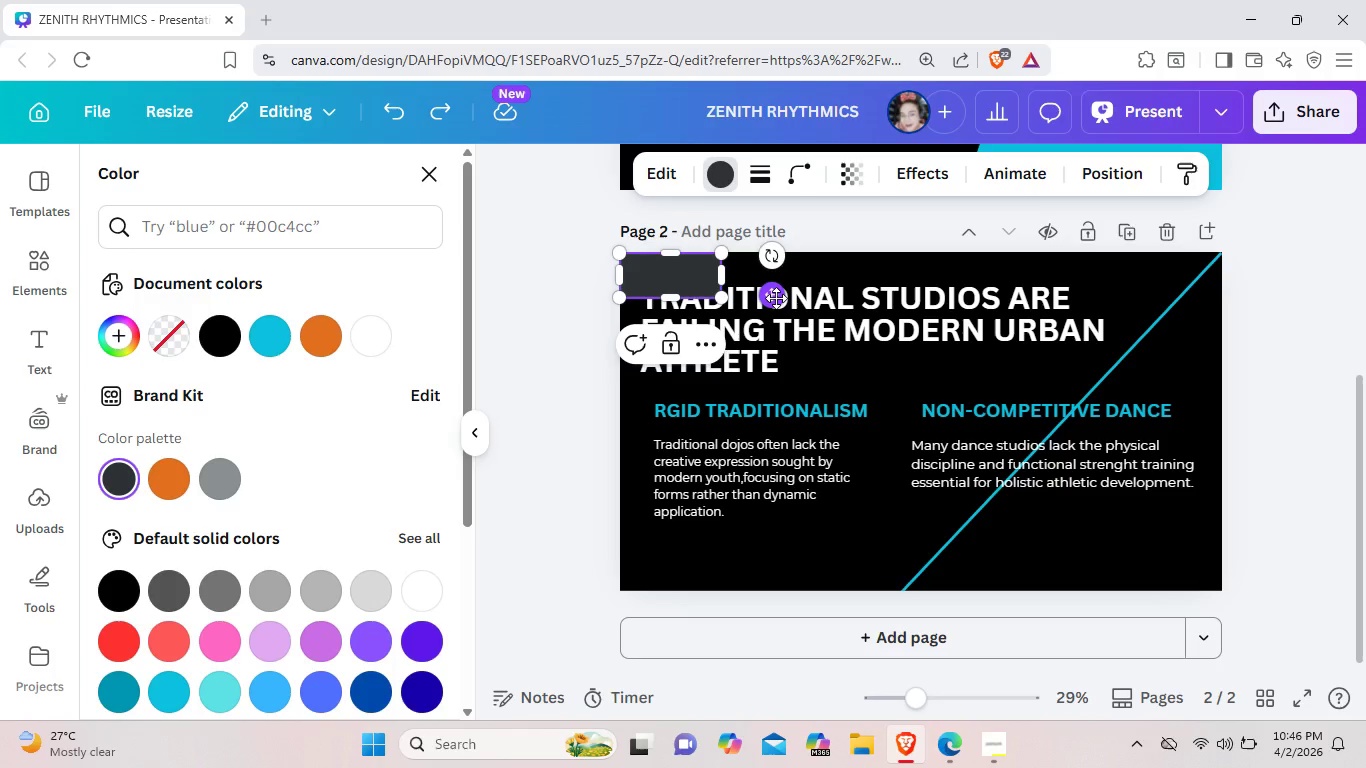 
key(Backspace)
 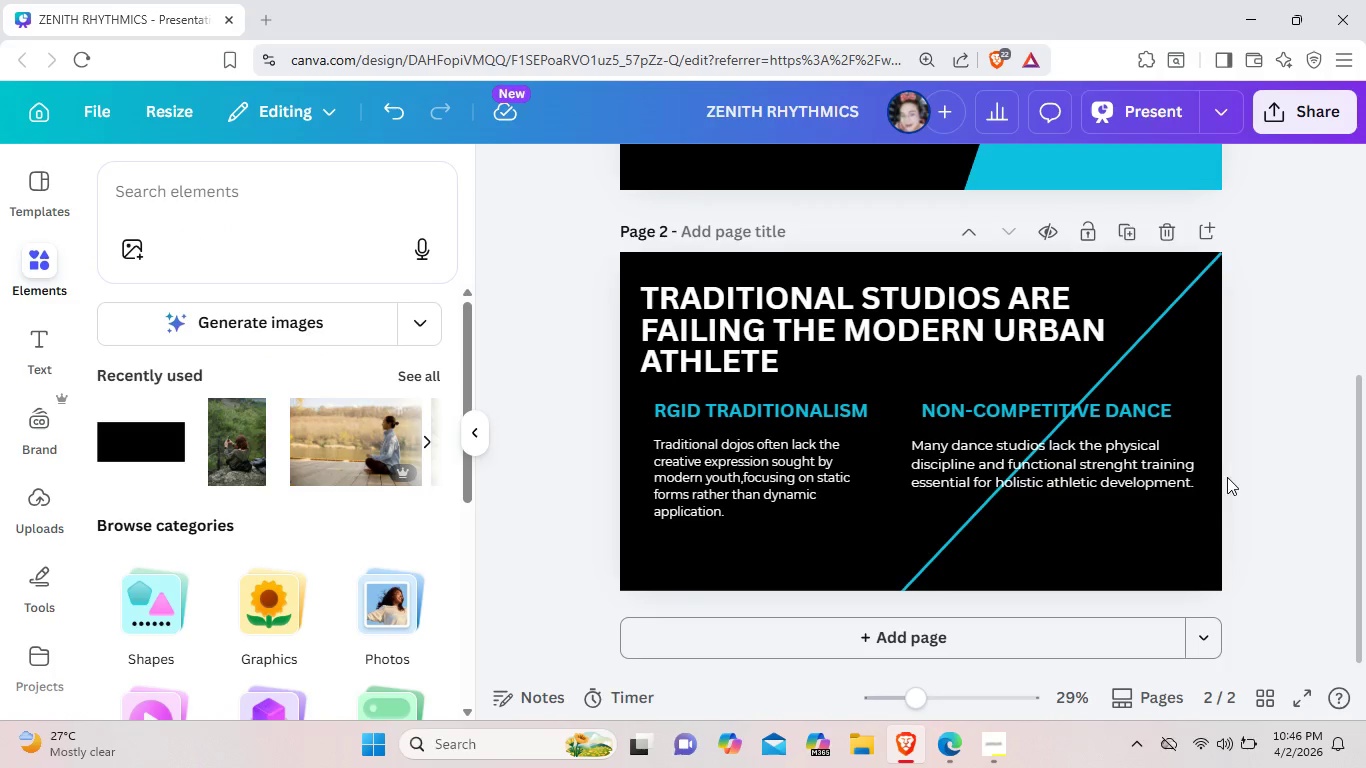 
left_click([1302, 484])
 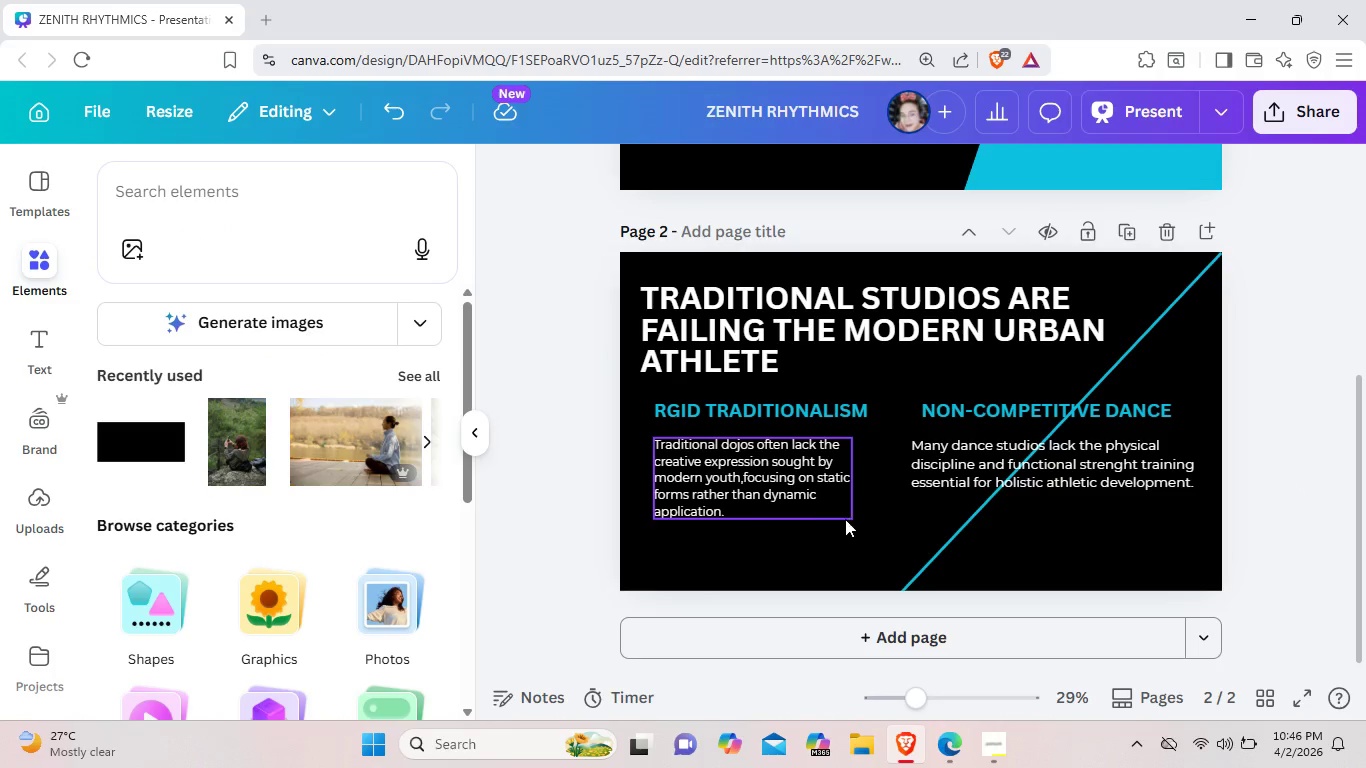 
left_click([870, 541])
 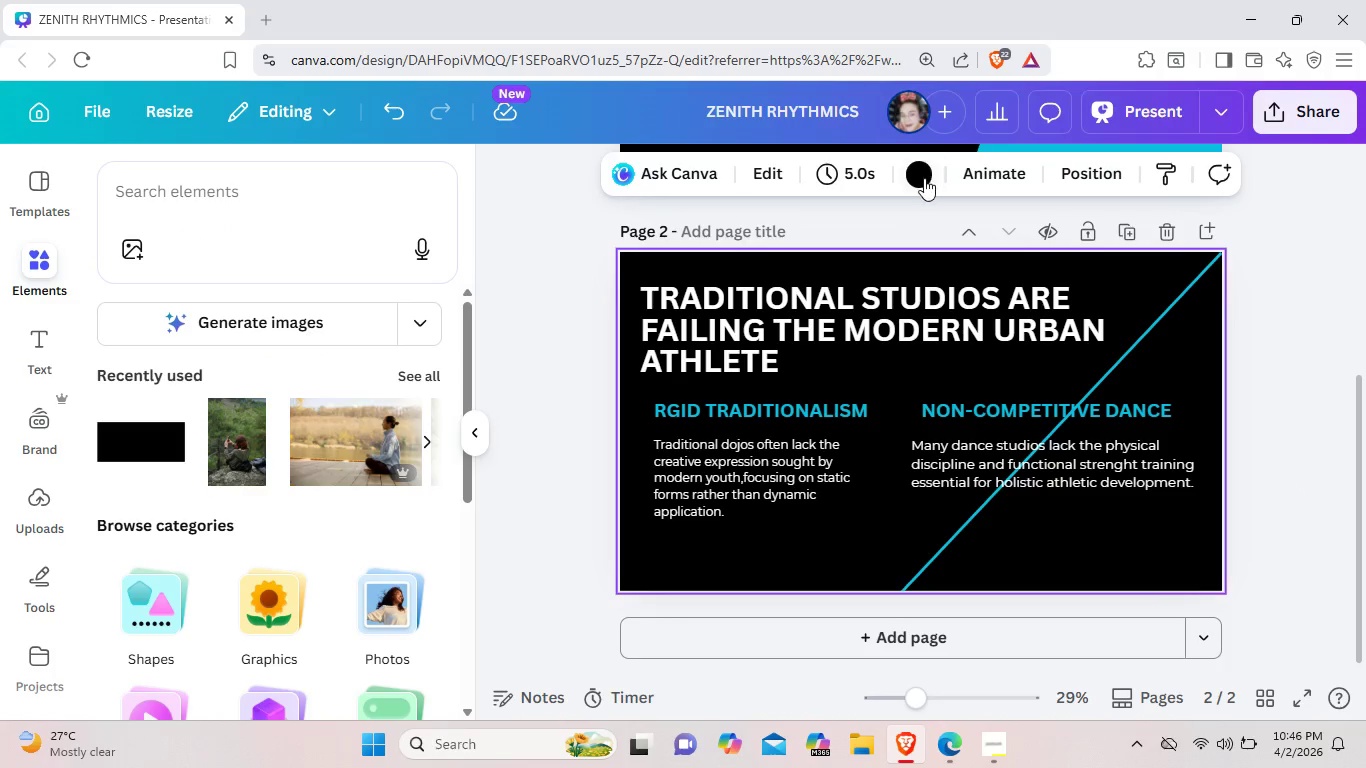 
left_click([924, 178])
 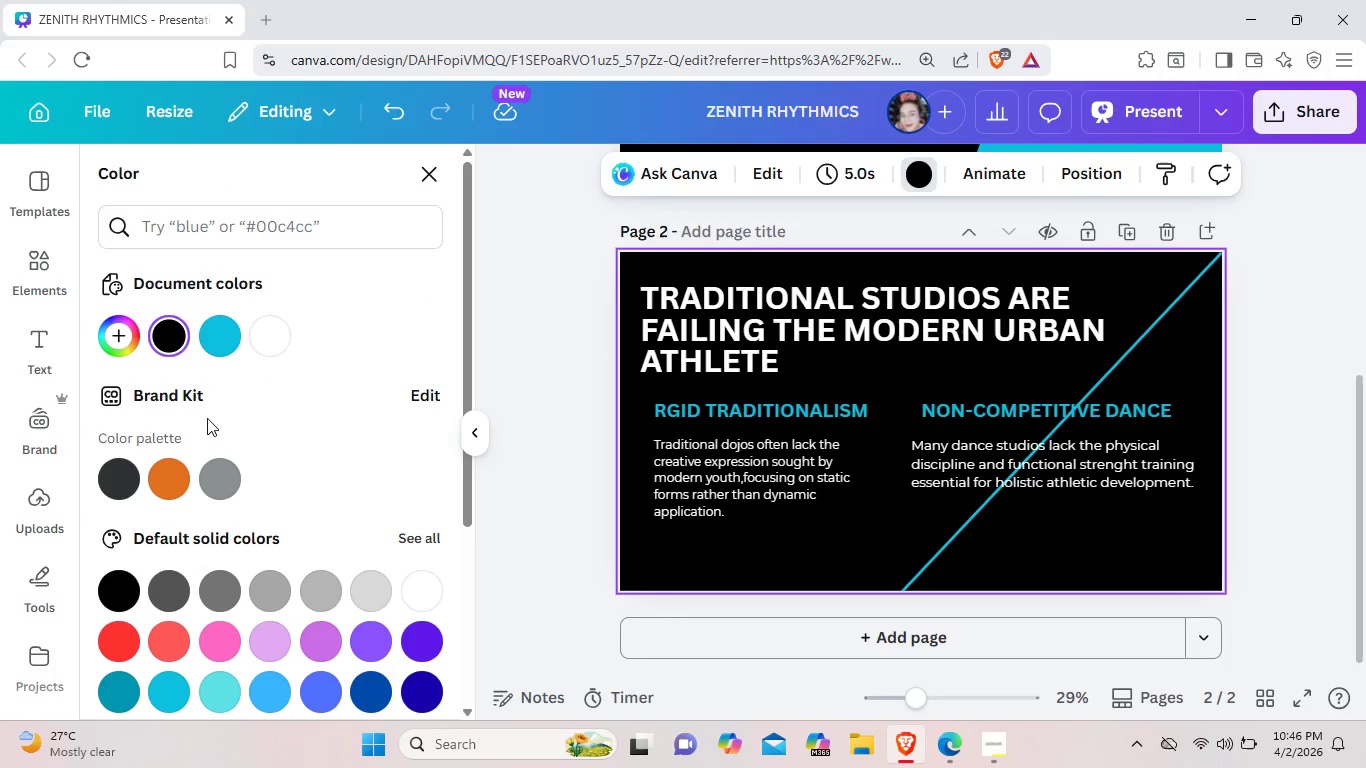 
left_click([116, 467])
 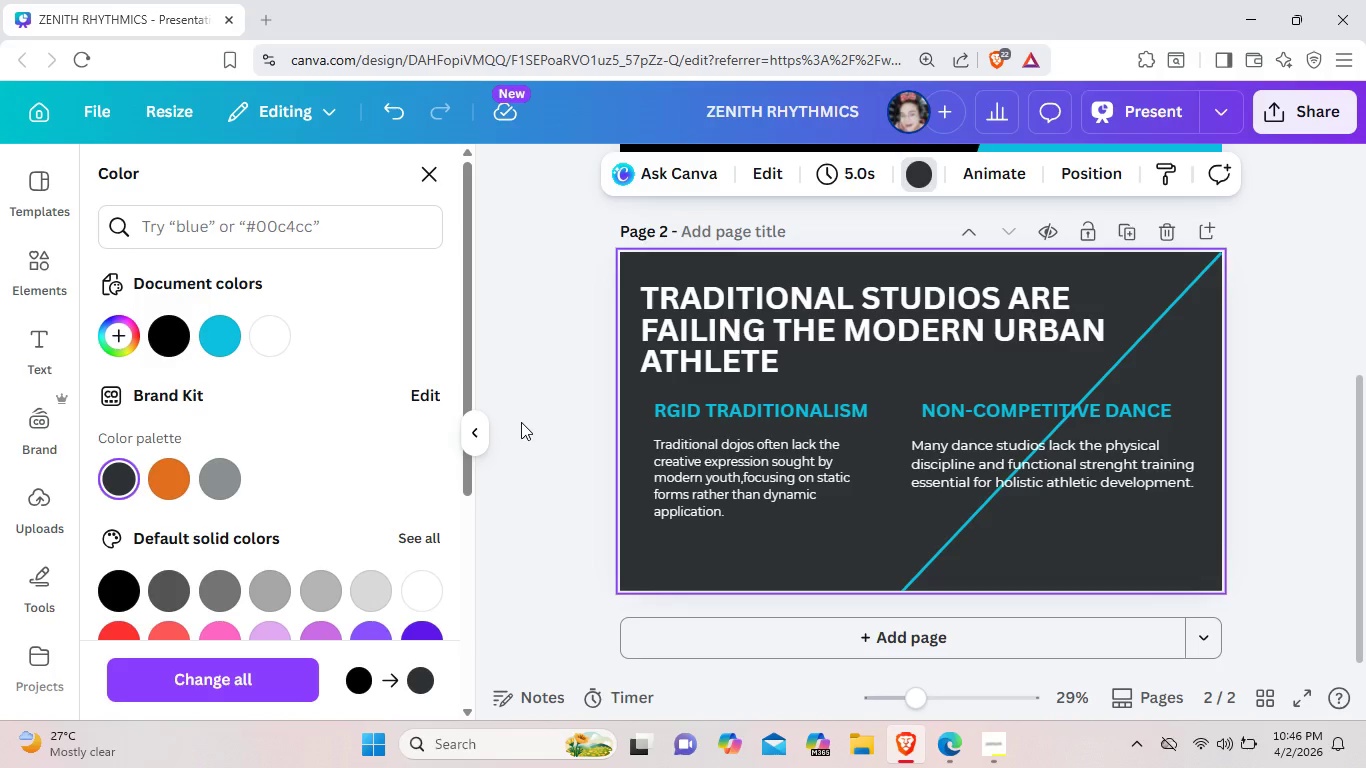 
left_click([527, 421])
 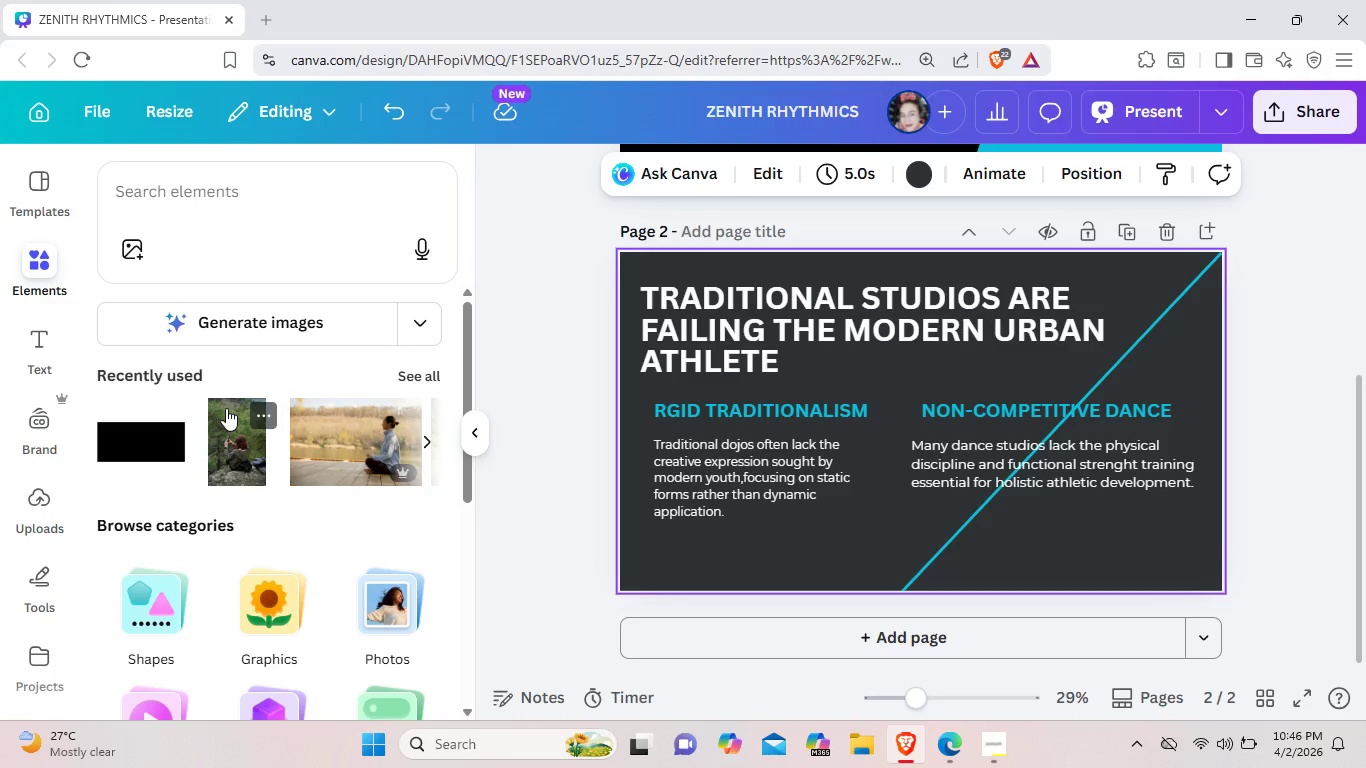 
wait(12.8)
 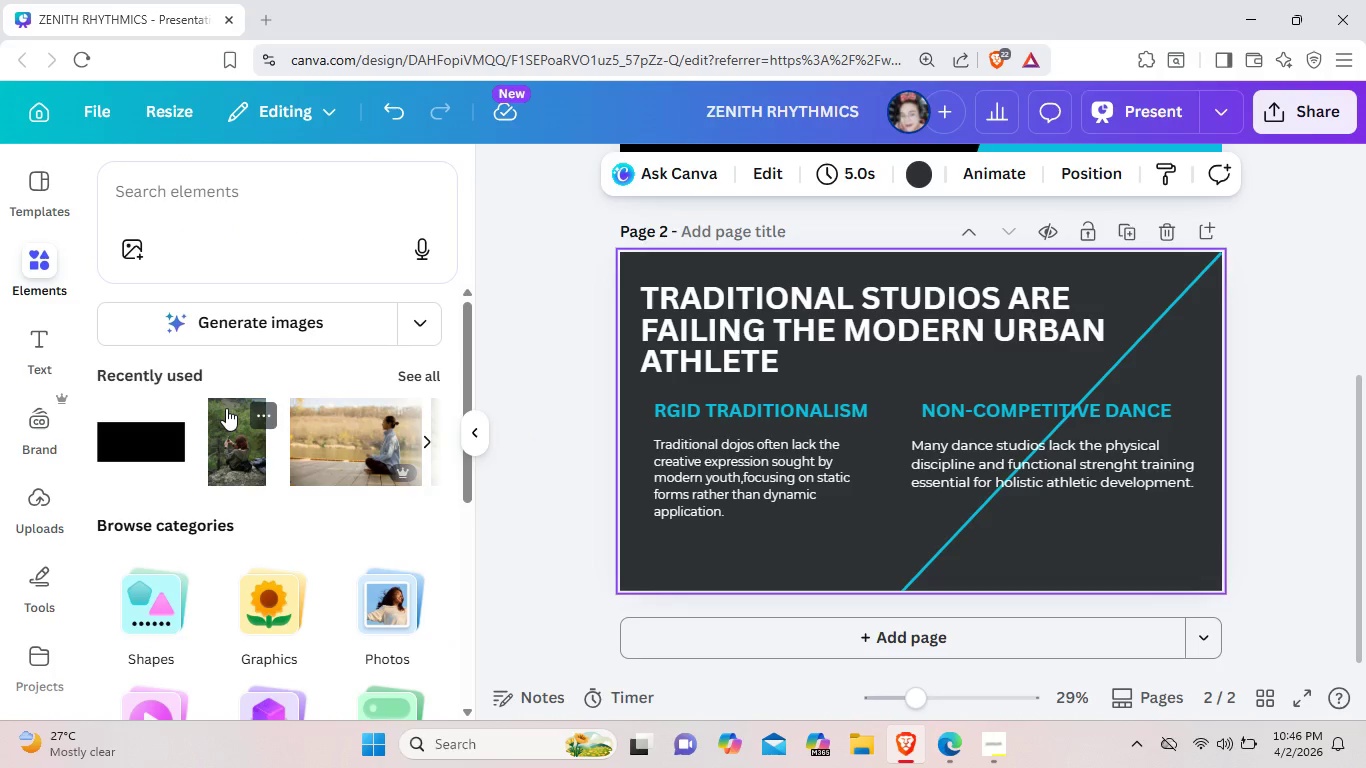 
left_click([134, 437])
 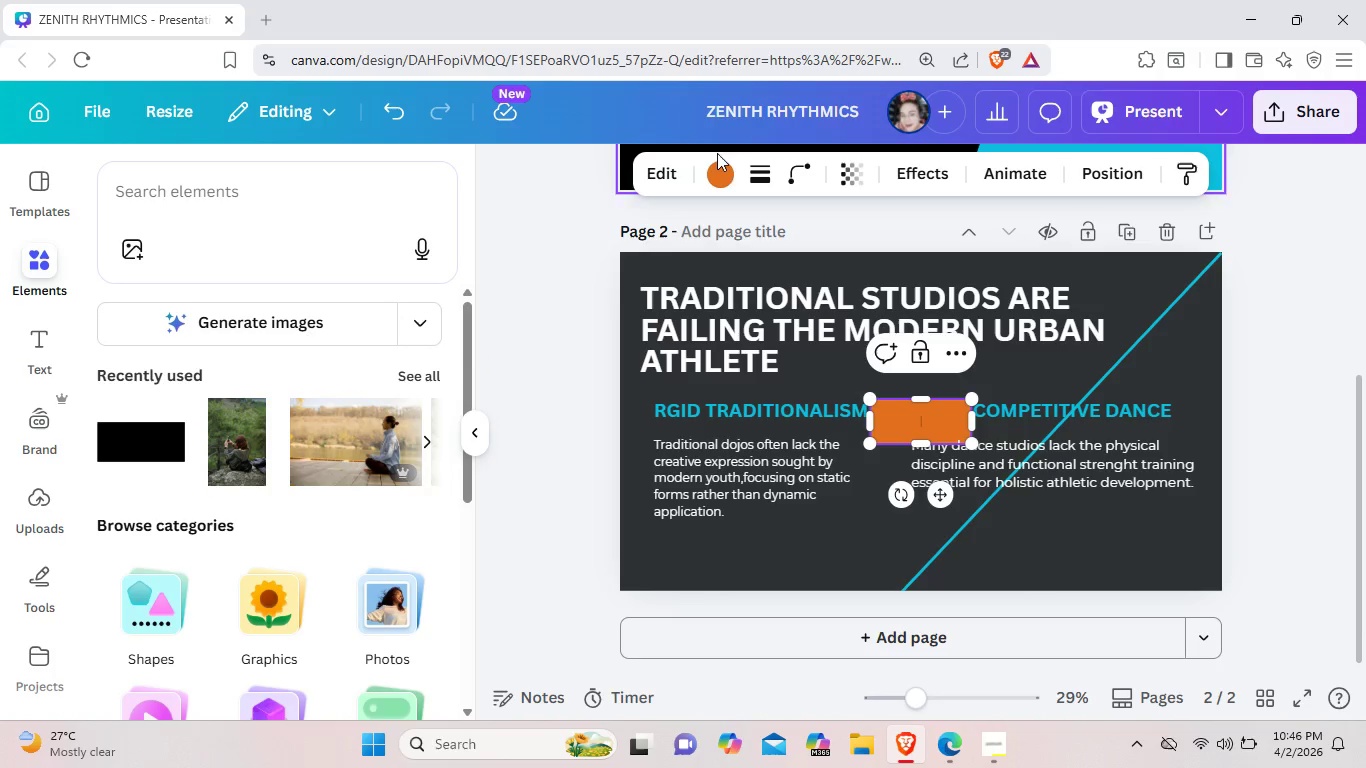 
left_click([728, 172])
 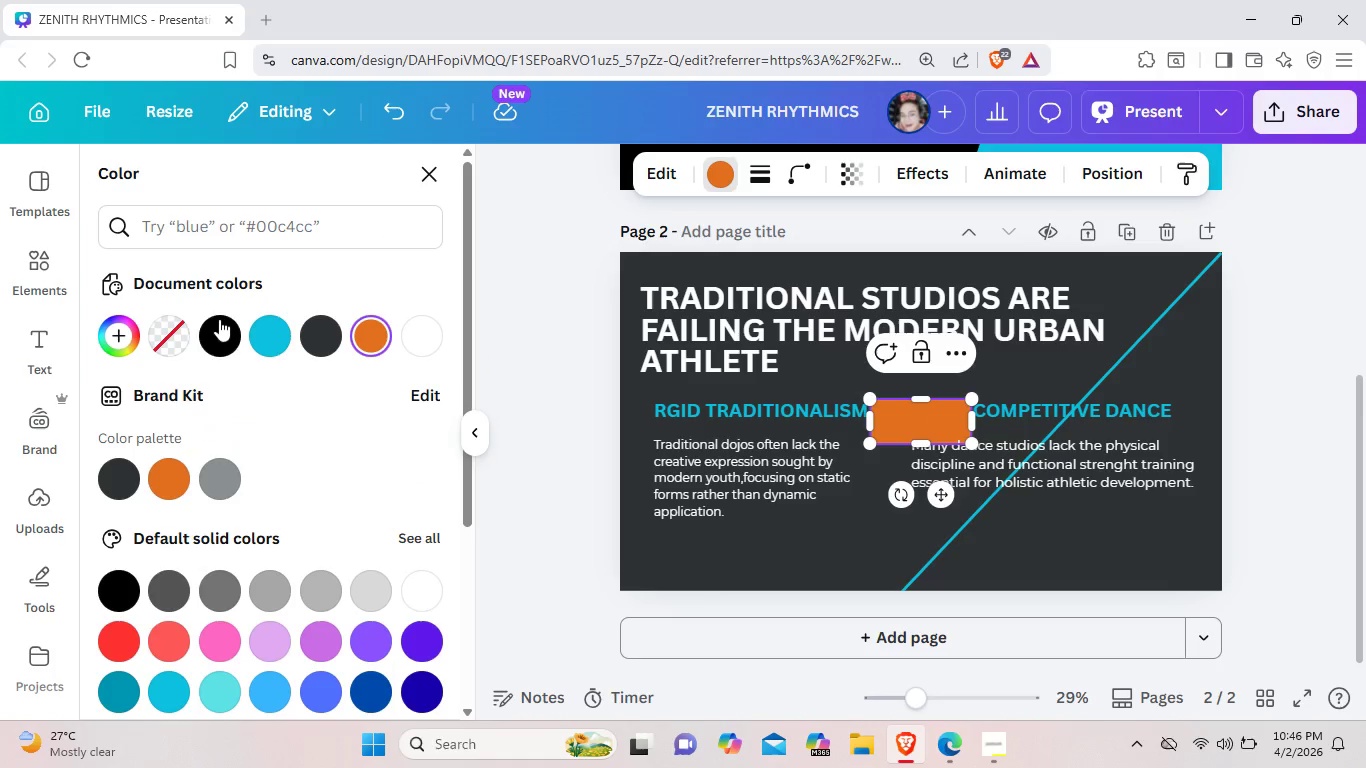 
left_click([211, 328])
 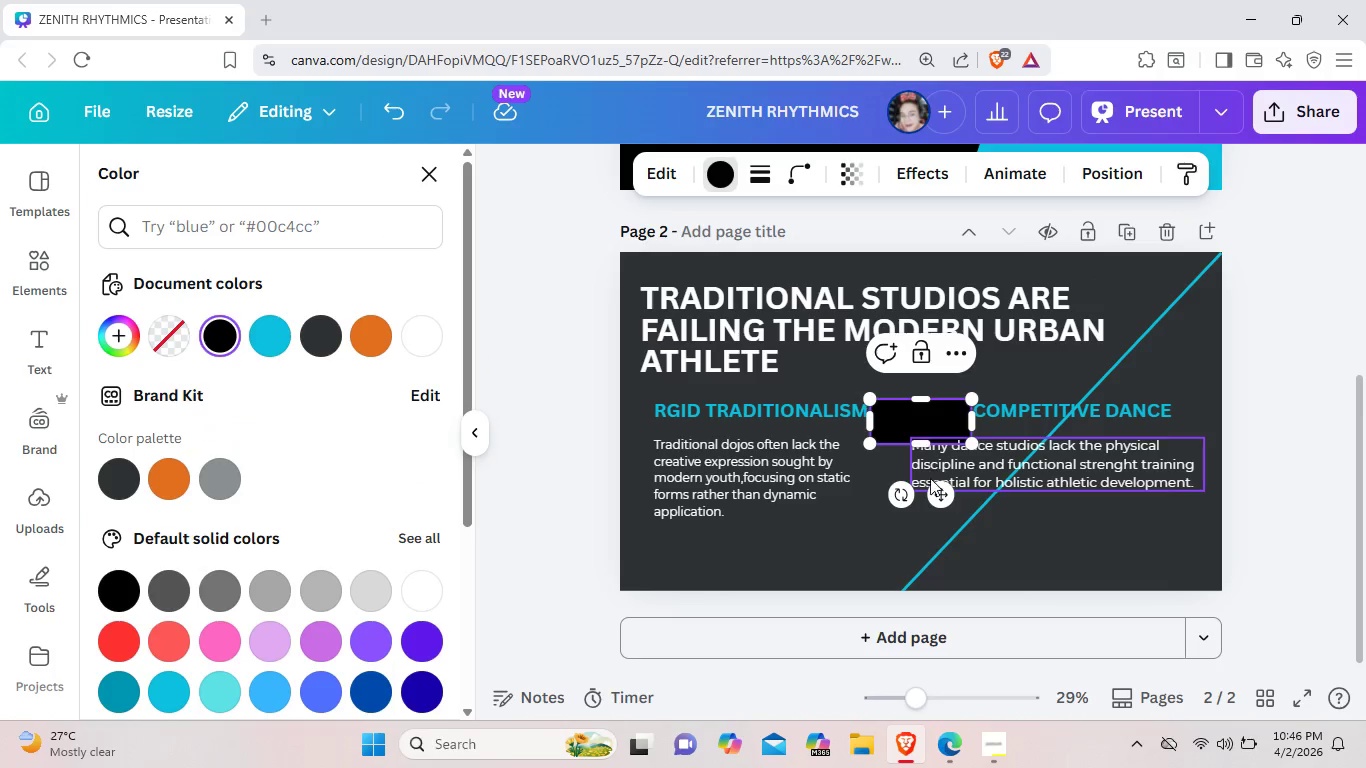 
left_click_drag(start_coordinate=[890, 495], to_coordinate=[960, 507])
 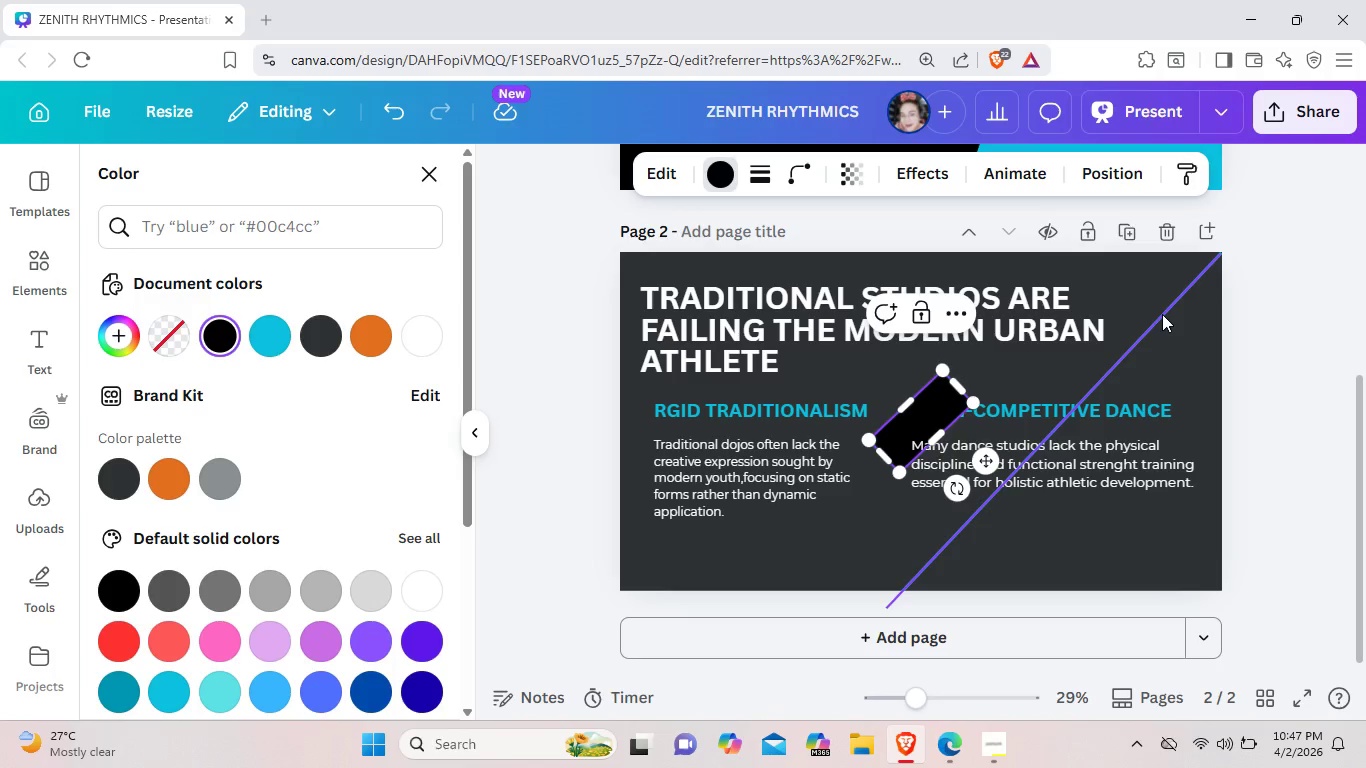 
left_click_drag(start_coordinate=[1162, 314], to_coordinate=[1088, 306])
 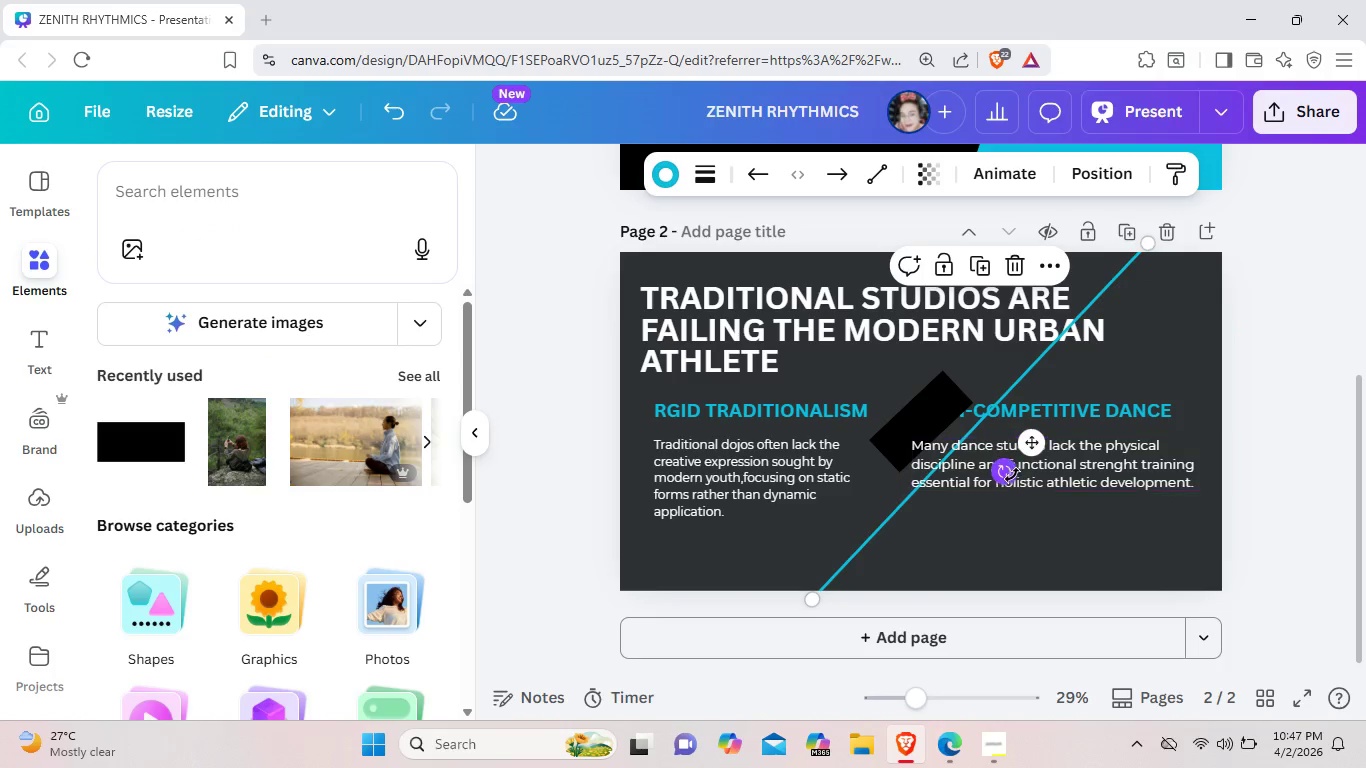 
left_click_drag(start_coordinate=[1008, 475], to_coordinate=[1038, 475])
 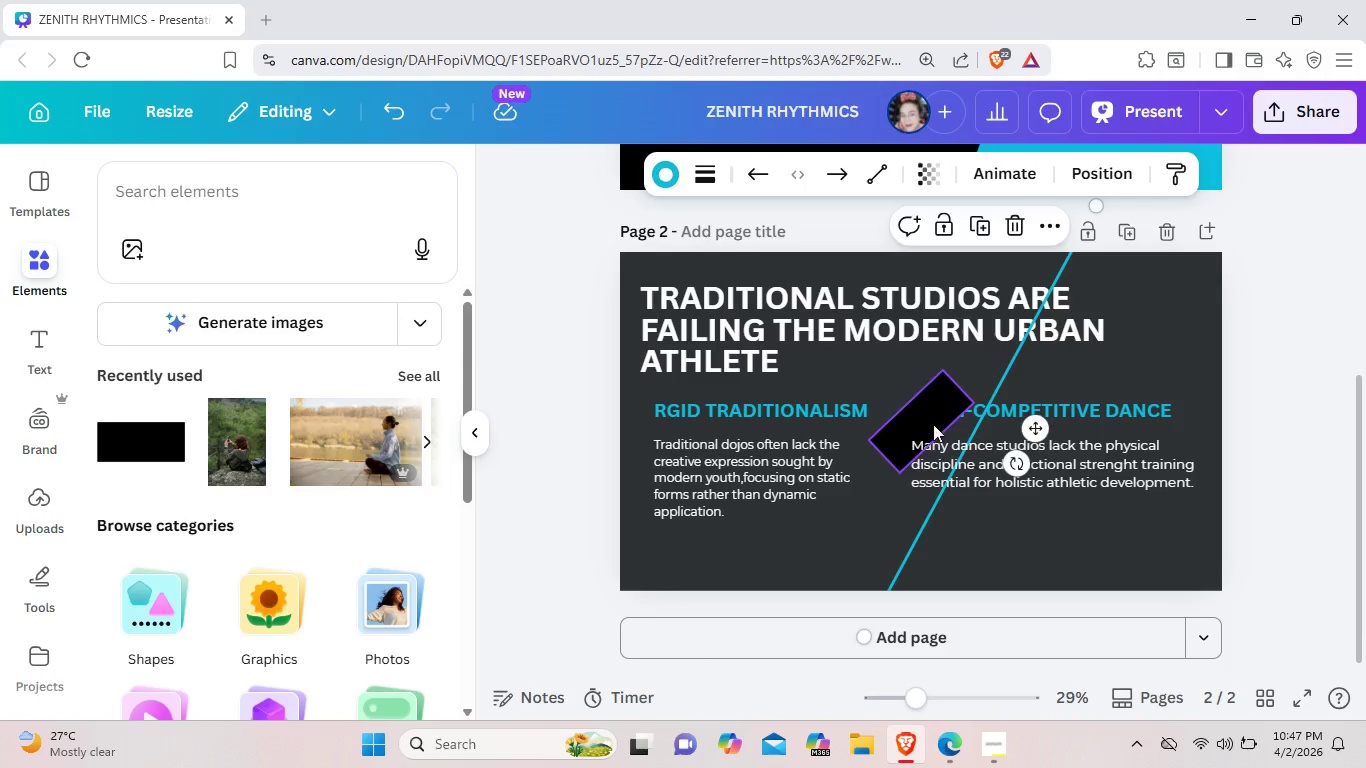 
left_click_drag(start_coordinate=[920, 429], to_coordinate=[1136, 367])
 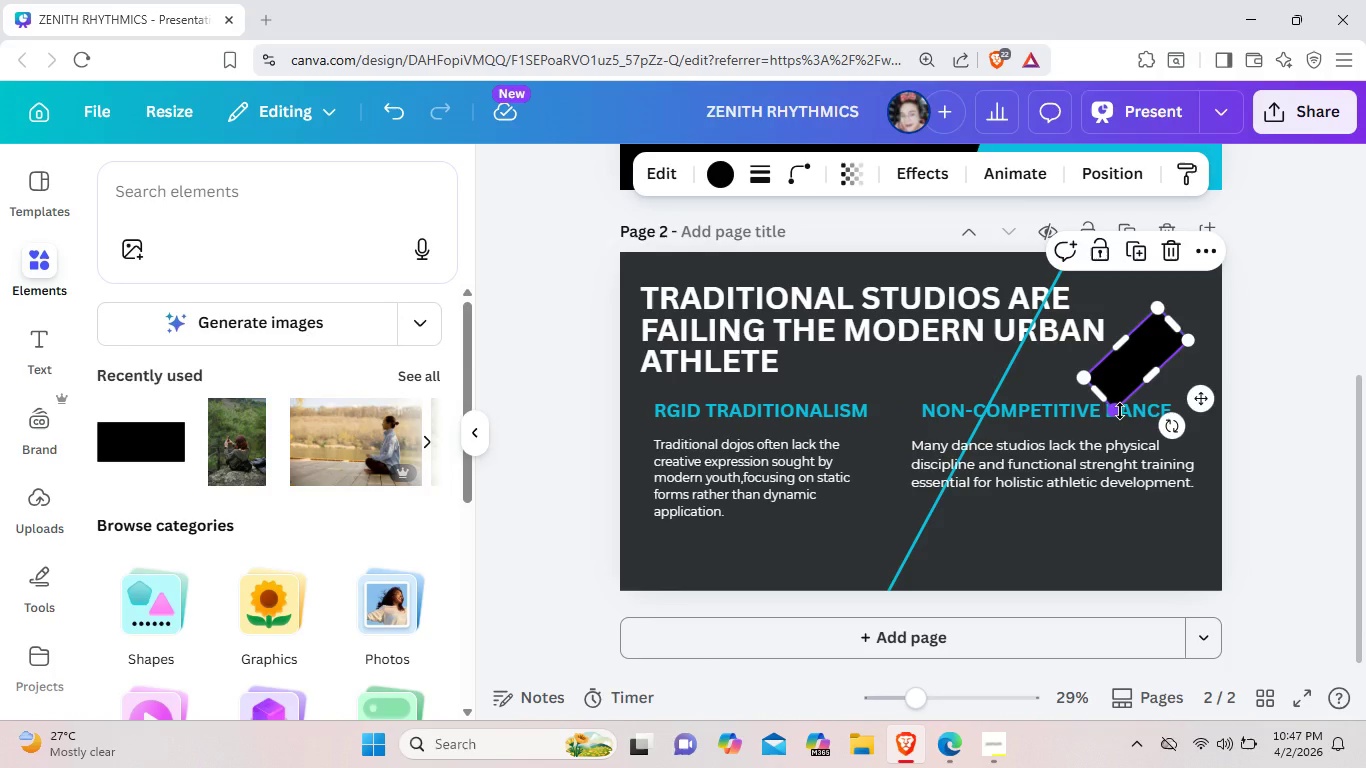 
left_click([1120, 411])
 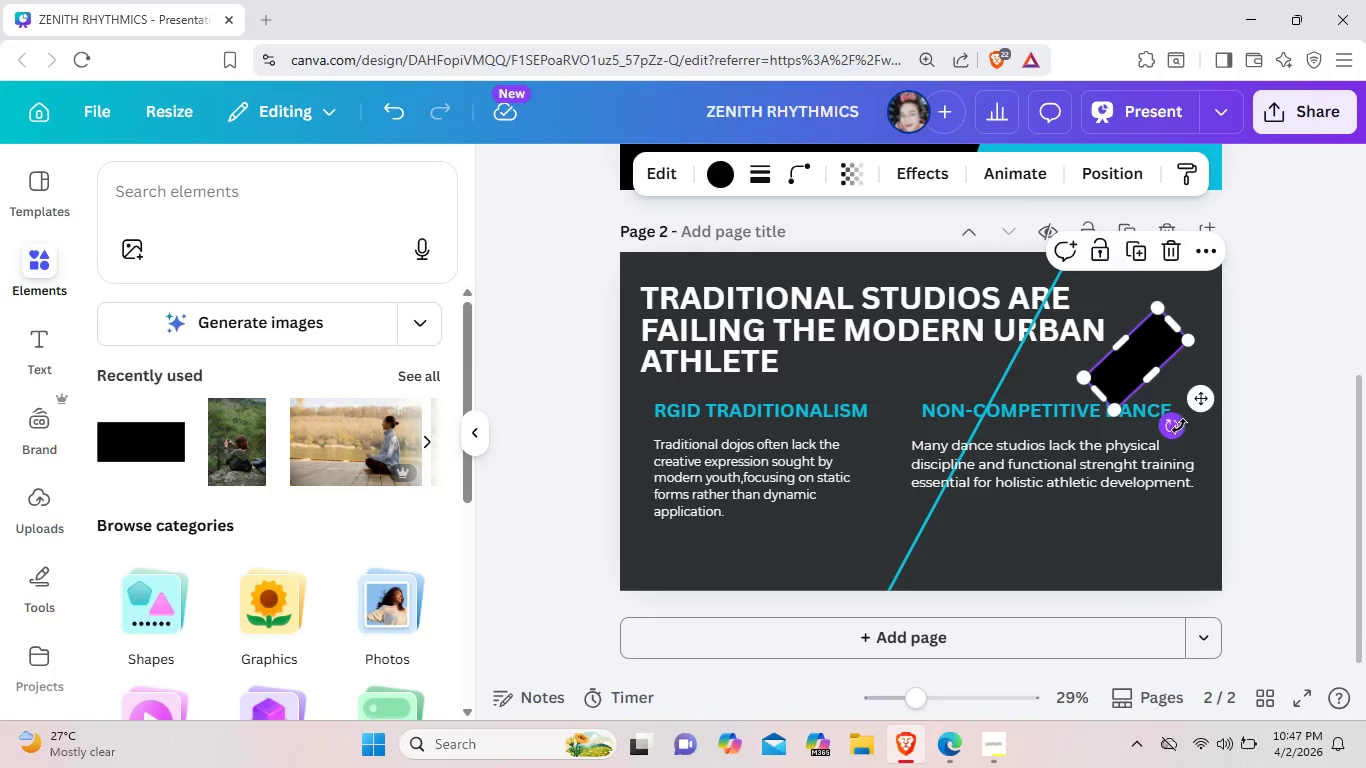 
left_click_drag(start_coordinate=[1179, 426], to_coordinate=[1196, 401])
 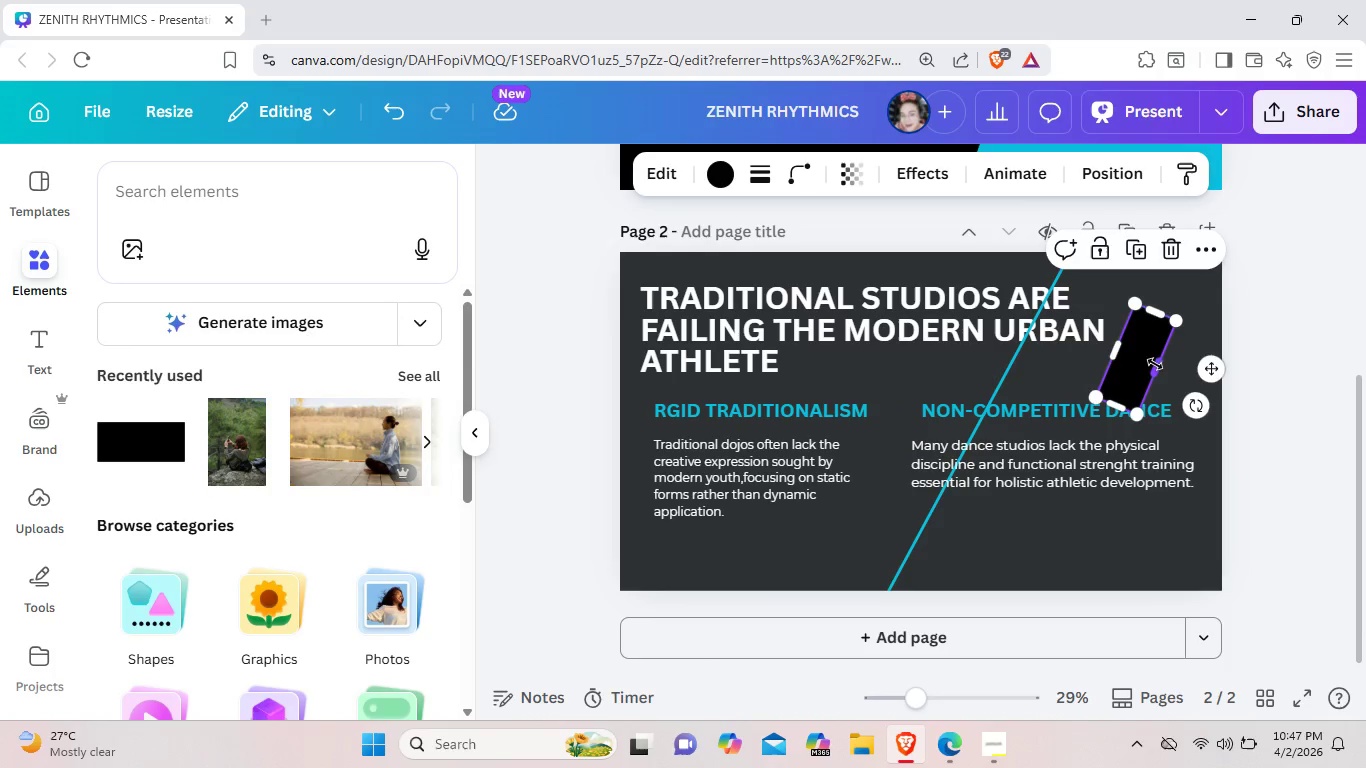 
left_click_drag(start_coordinate=[1155, 364], to_coordinate=[1363, 530])
 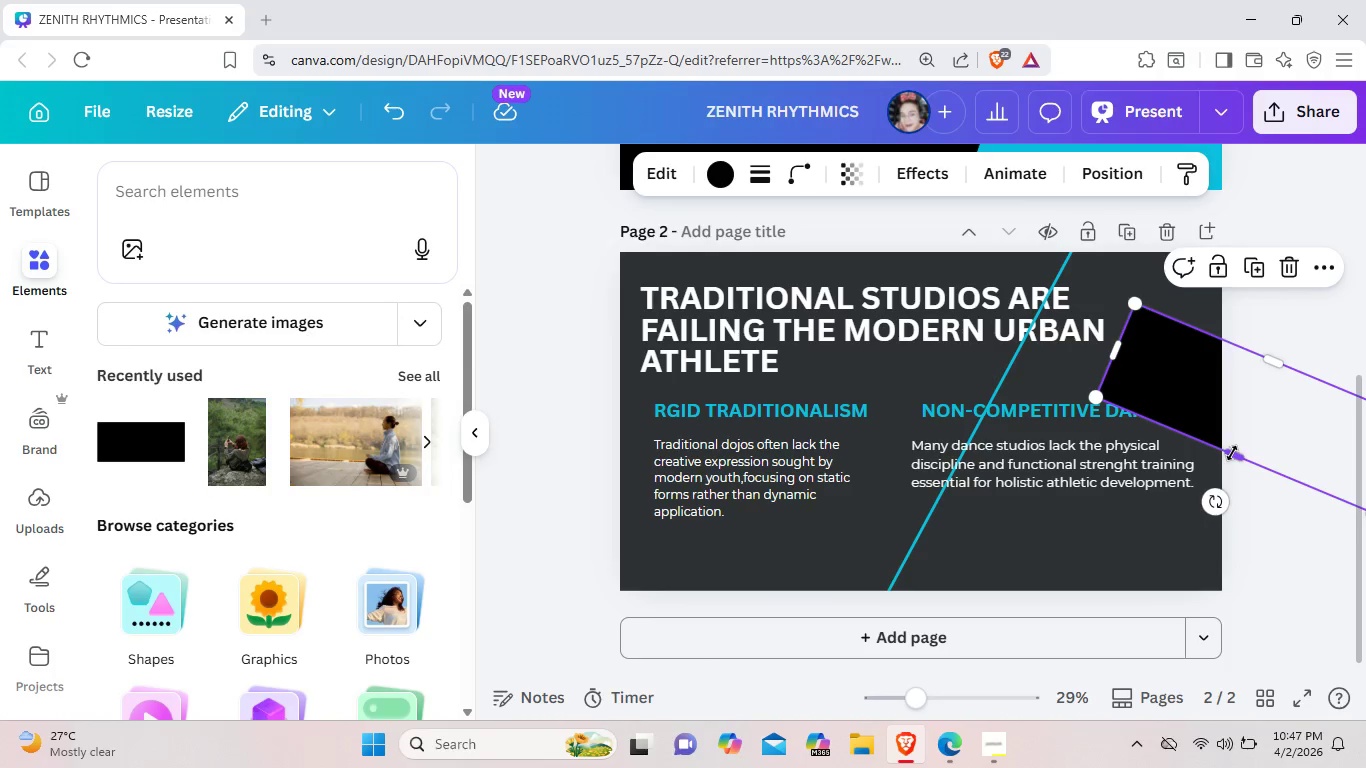 
left_click_drag(start_coordinate=[1232, 454], to_coordinate=[1022, 599])
 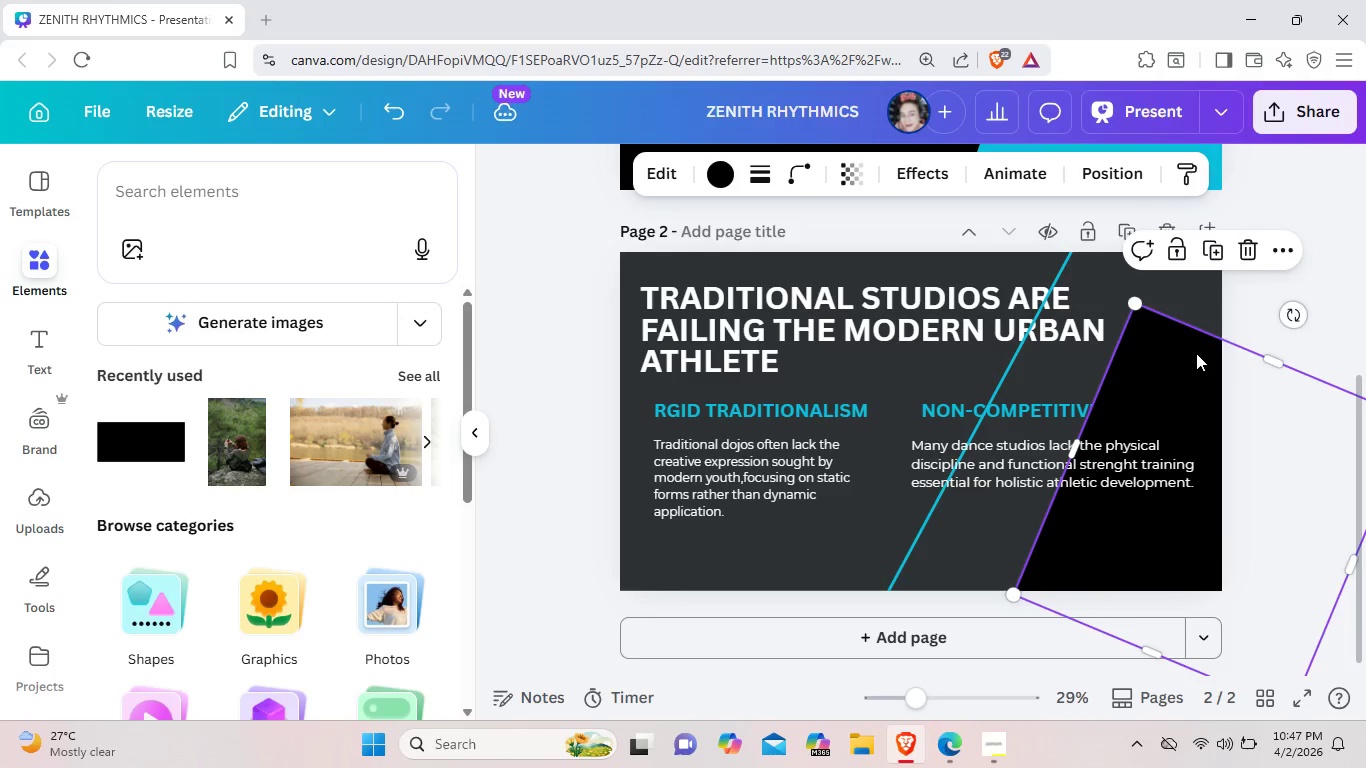 
left_click_drag(start_coordinate=[1197, 359], to_coordinate=[1183, 312])
 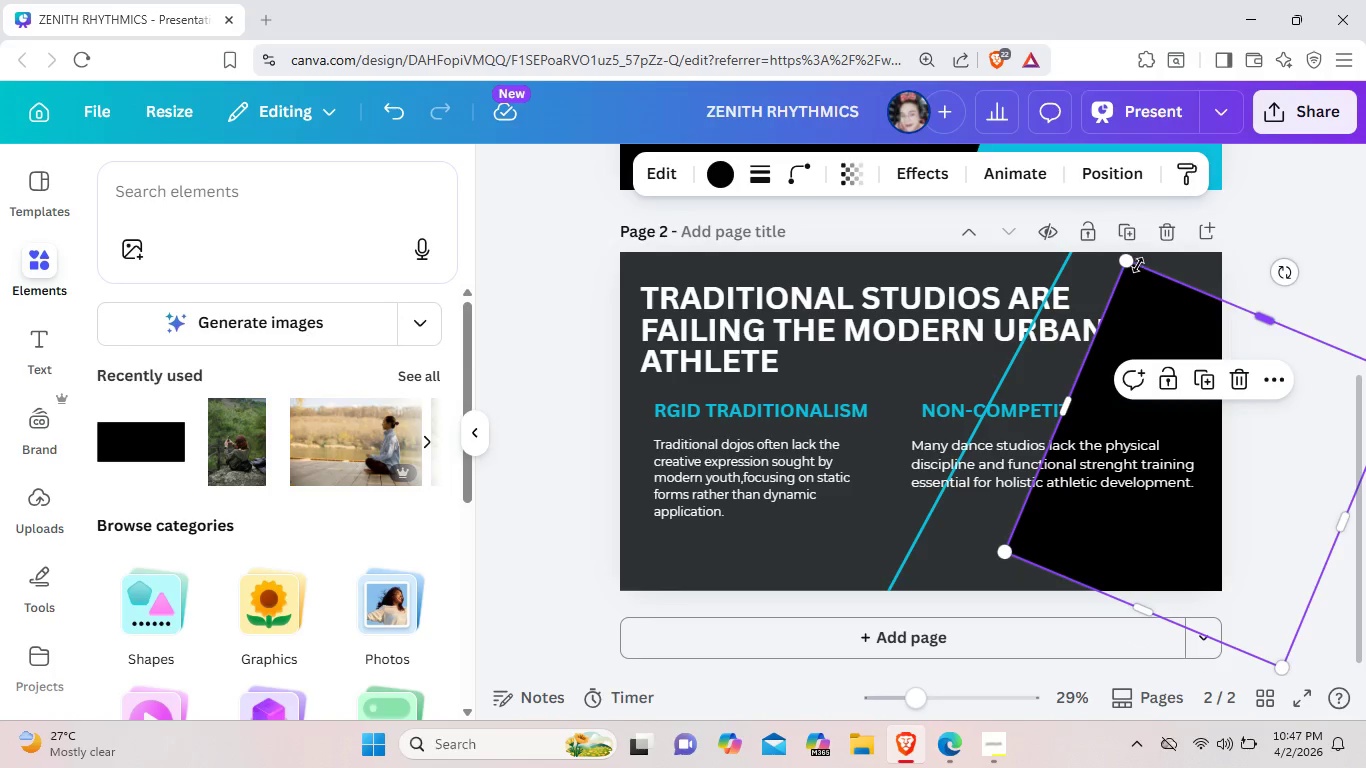 
left_click_drag(start_coordinate=[1138, 264], to_coordinate=[1186, 218])
 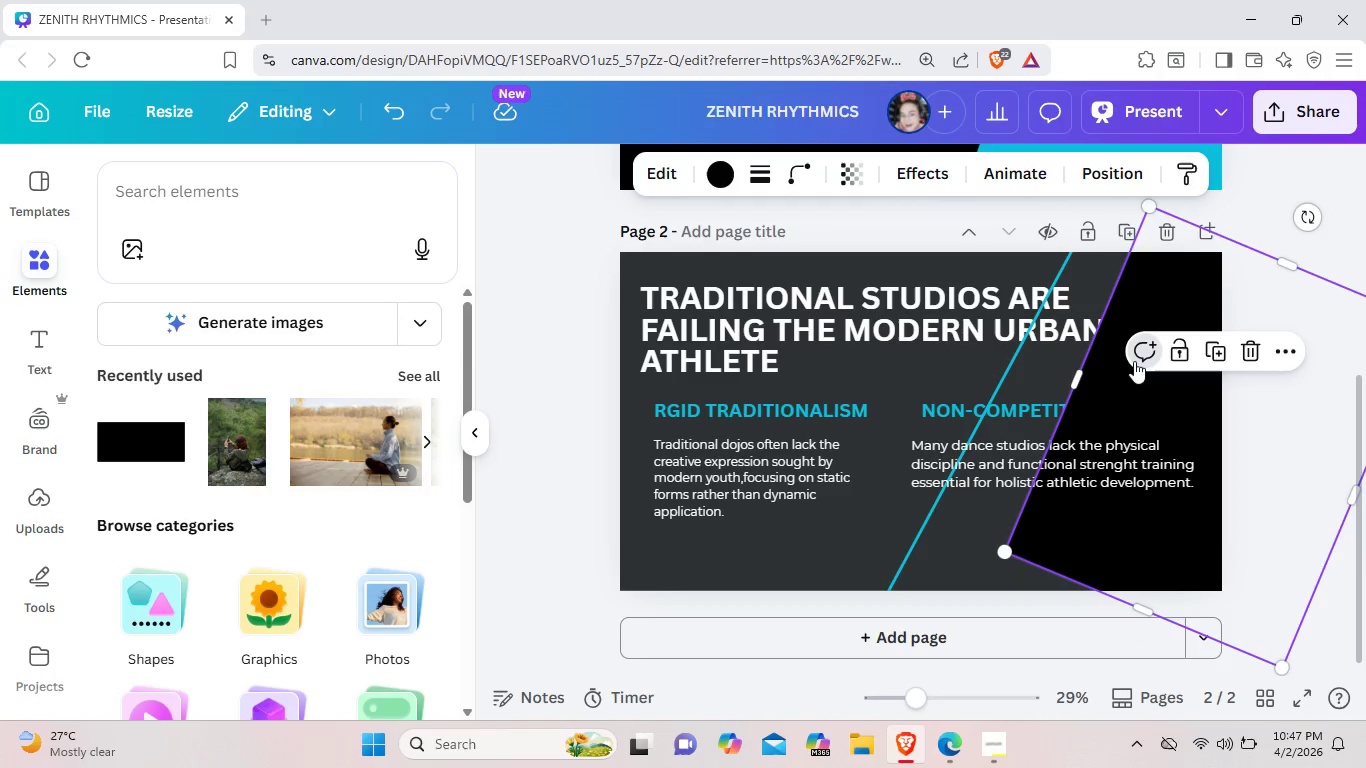 
left_click_drag(start_coordinate=[1149, 345], to_coordinate=[1073, 393])
 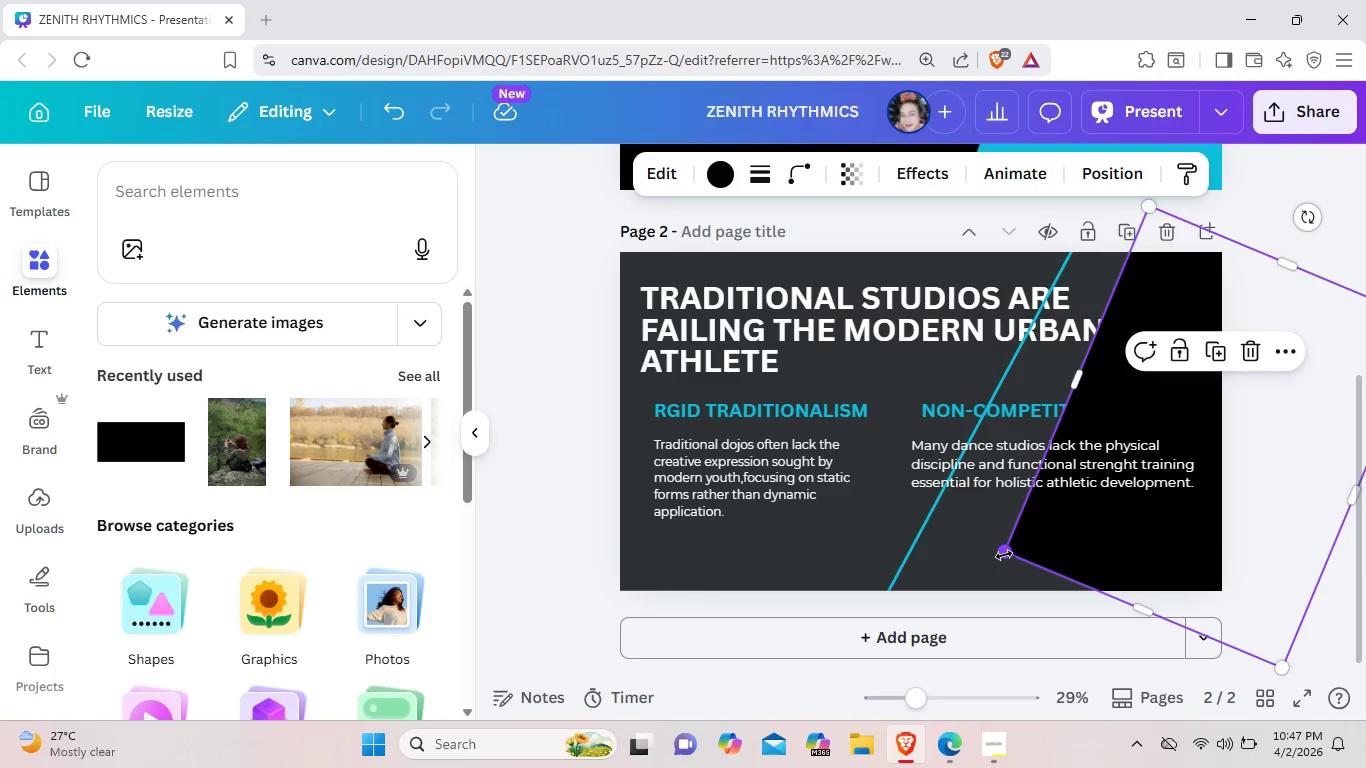 
left_click_drag(start_coordinate=[1004, 554], to_coordinate=[919, 604])
 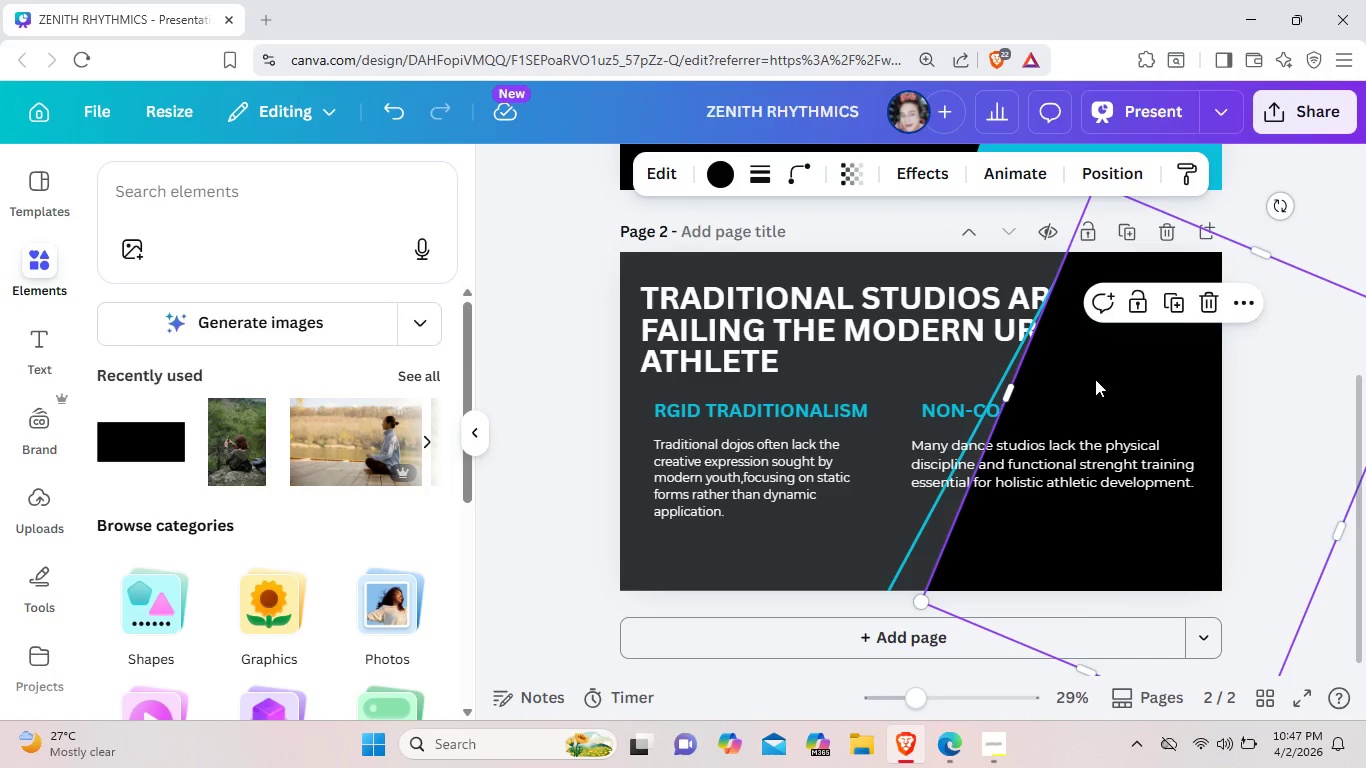 
left_click([1095, 379])
 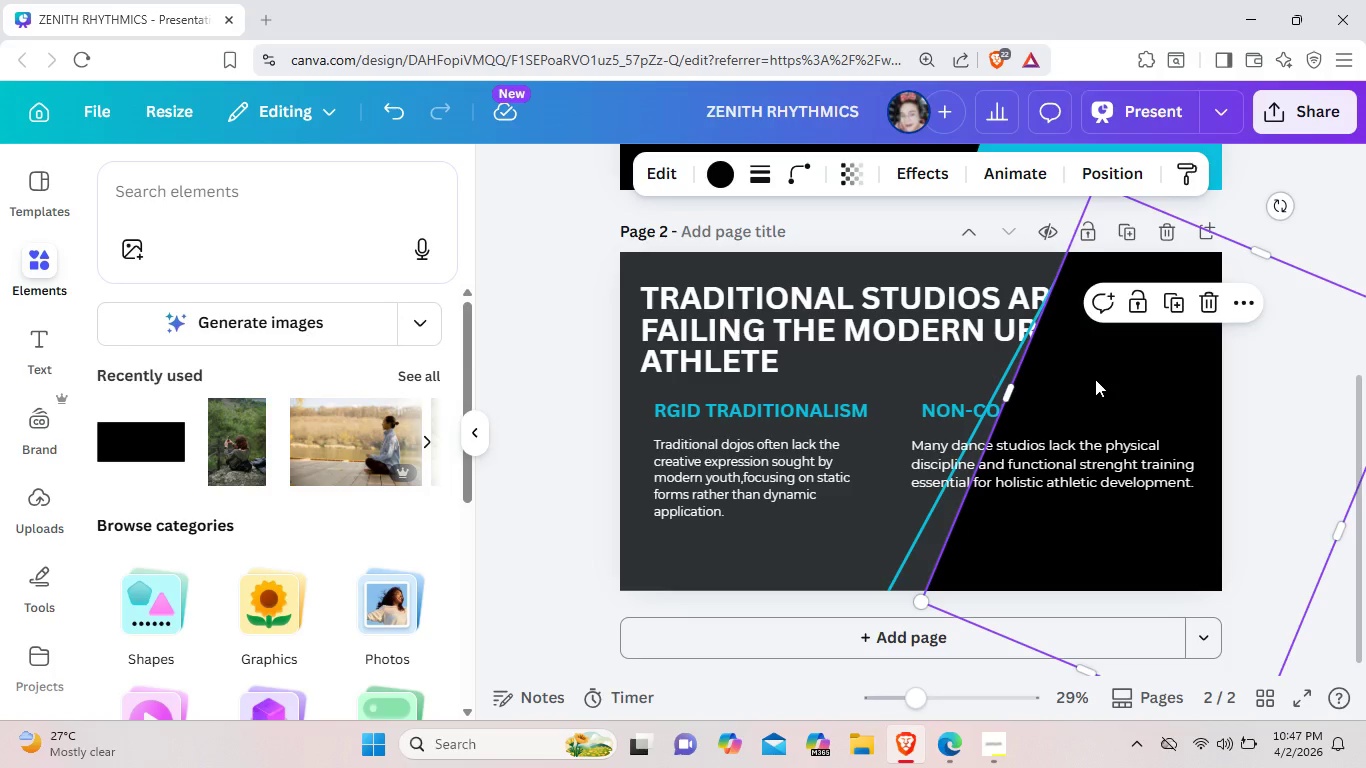 
right_click([1095, 379])
 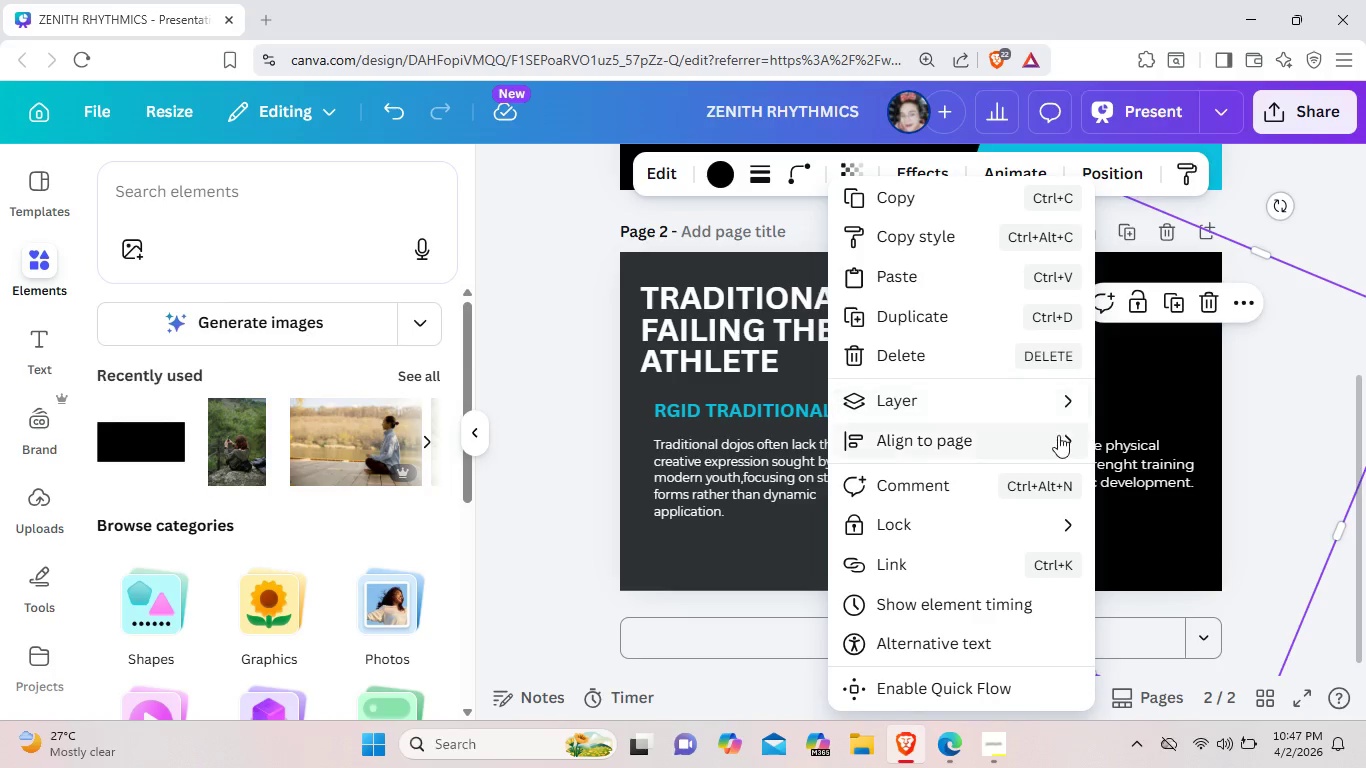 
mouse_move([1079, 434])
 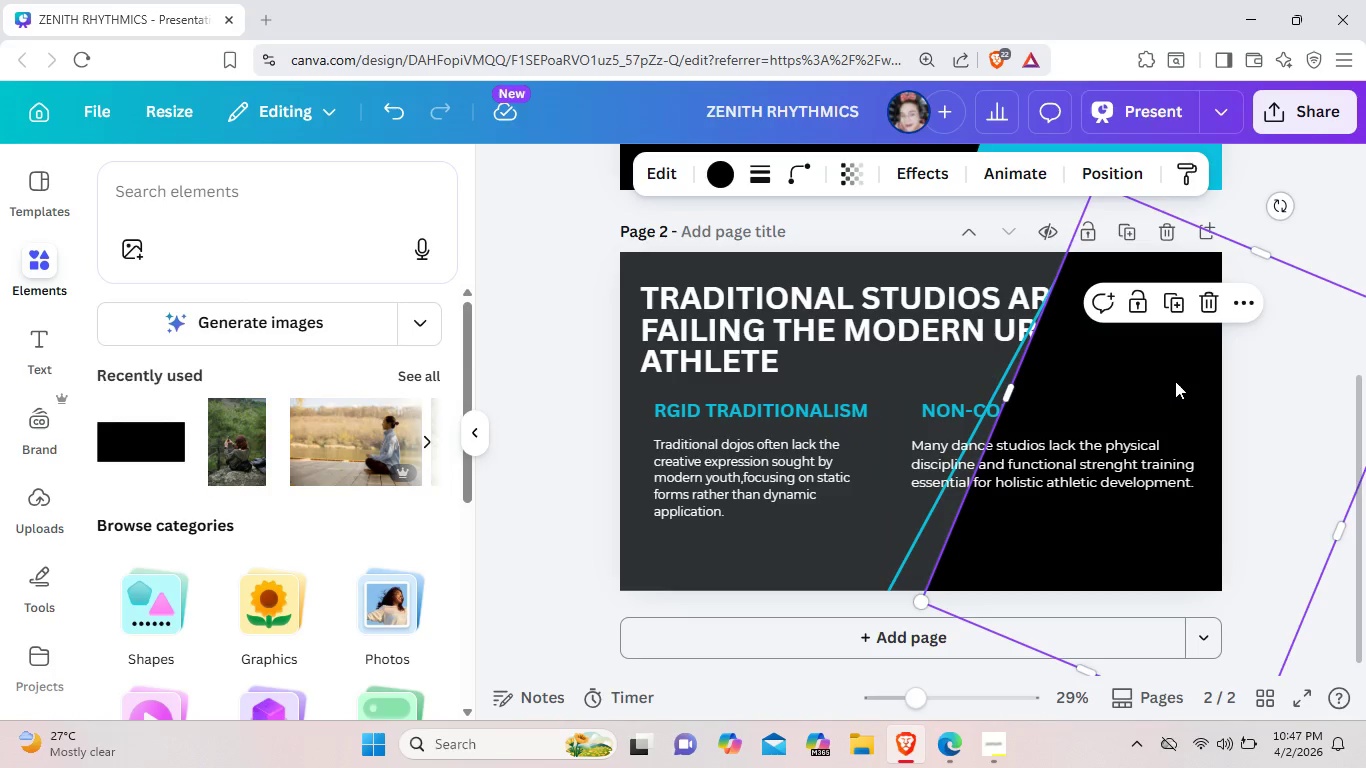 
left_click([1175, 381])
 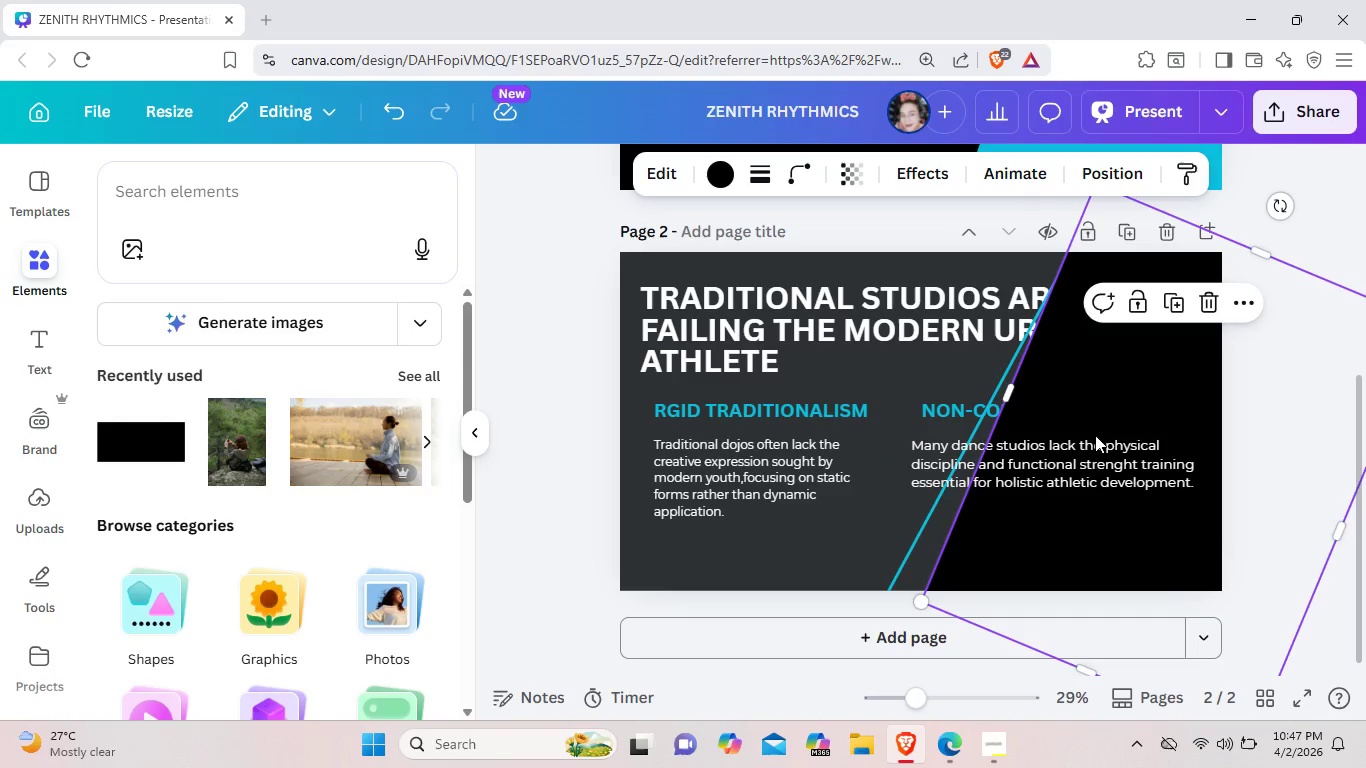 
right_click([1103, 402])
 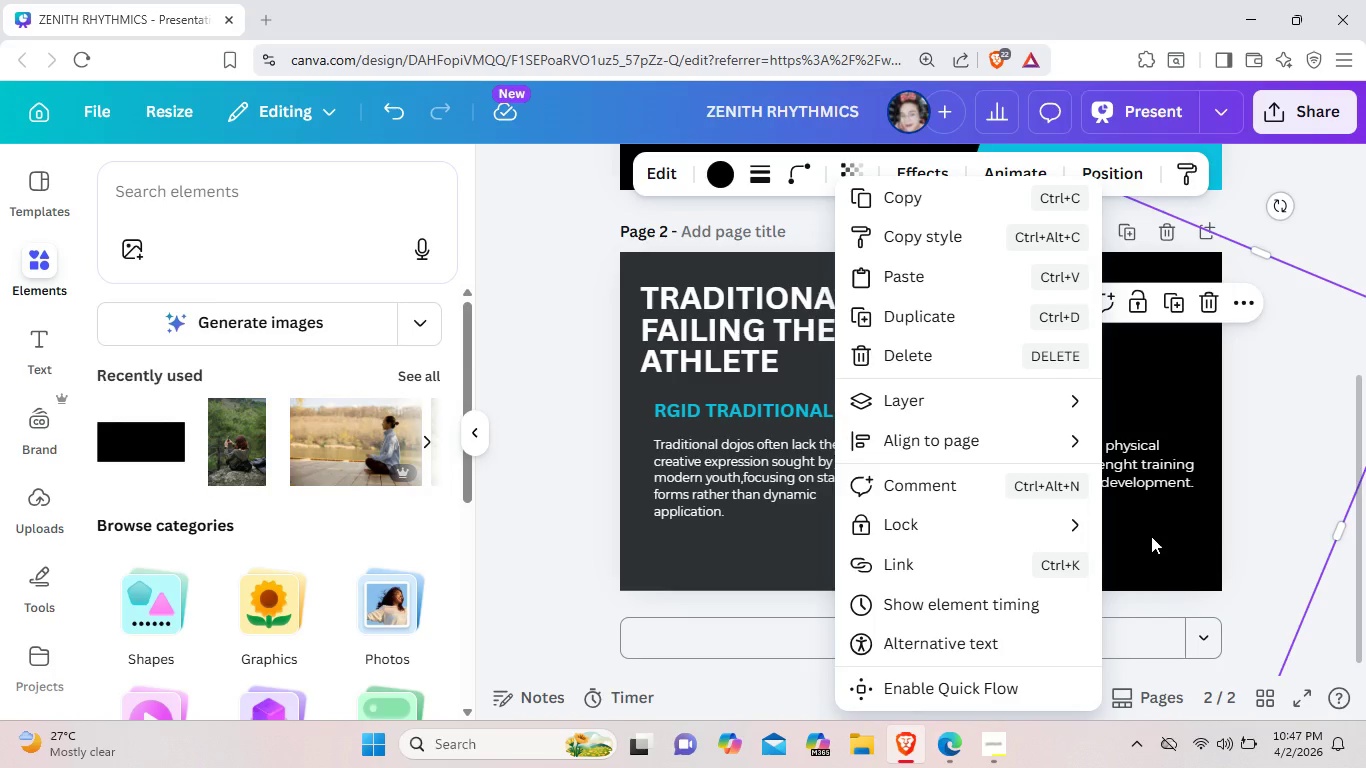 
left_click([1151, 536])
 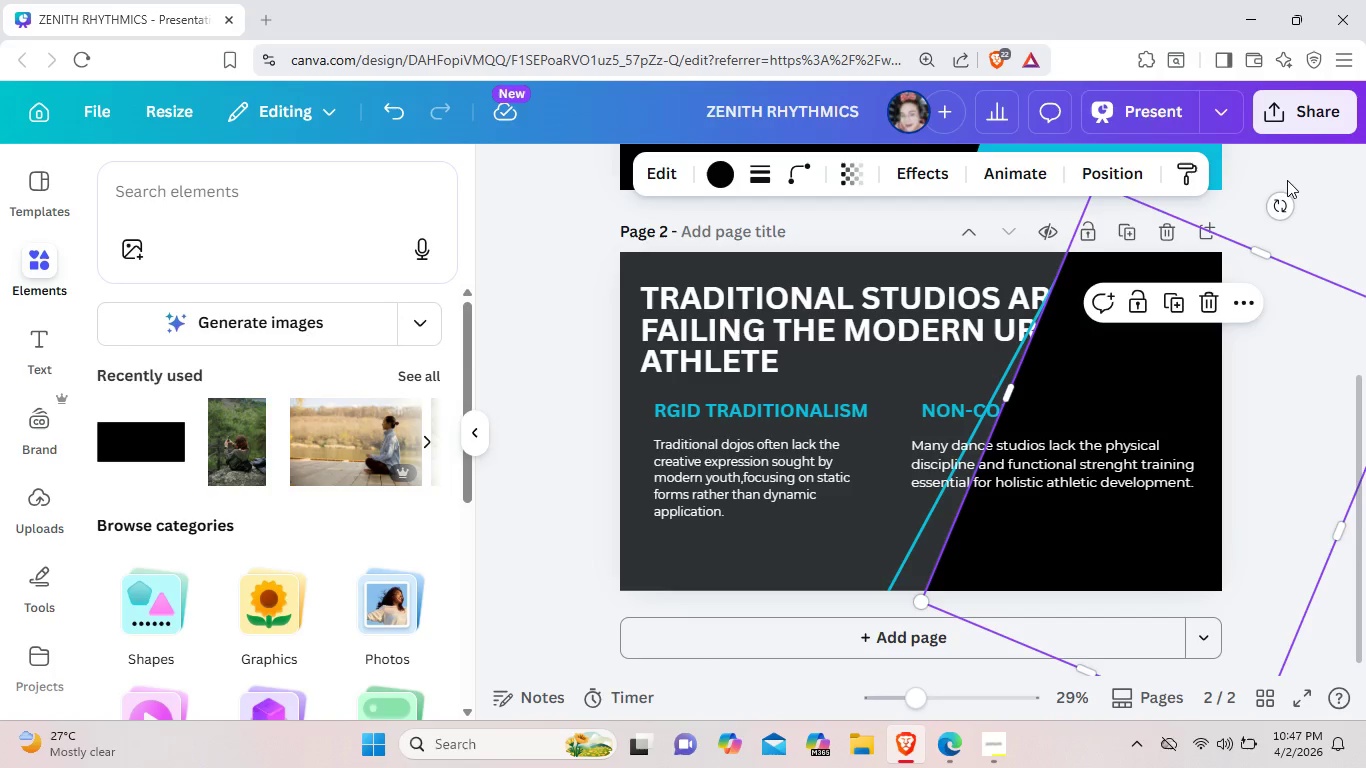 
left_click_drag(start_coordinate=[1284, 199], to_coordinate=[1310, 209])
 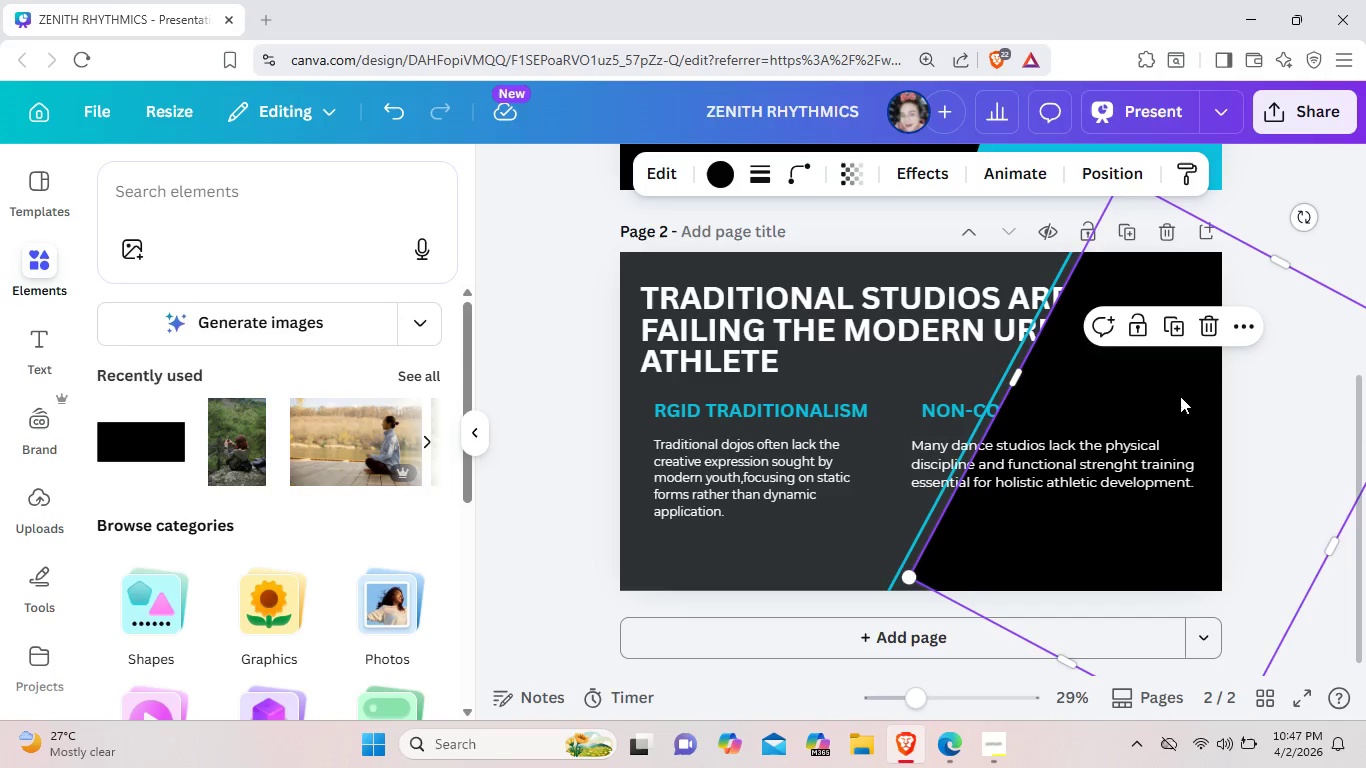 
left_click_drag(start_coordinate=[1186, 394], to_coordinate=[1167, 414])
 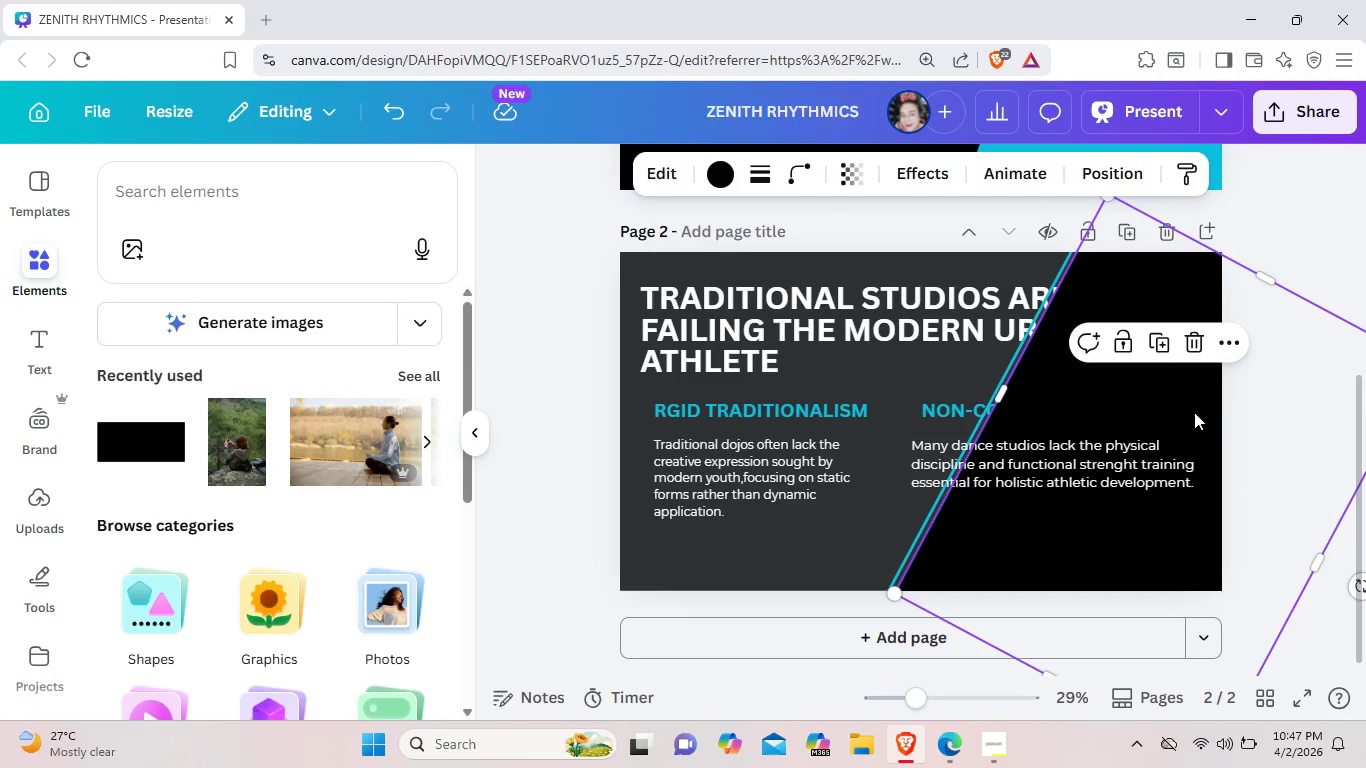 
right_click([1194, 412])
 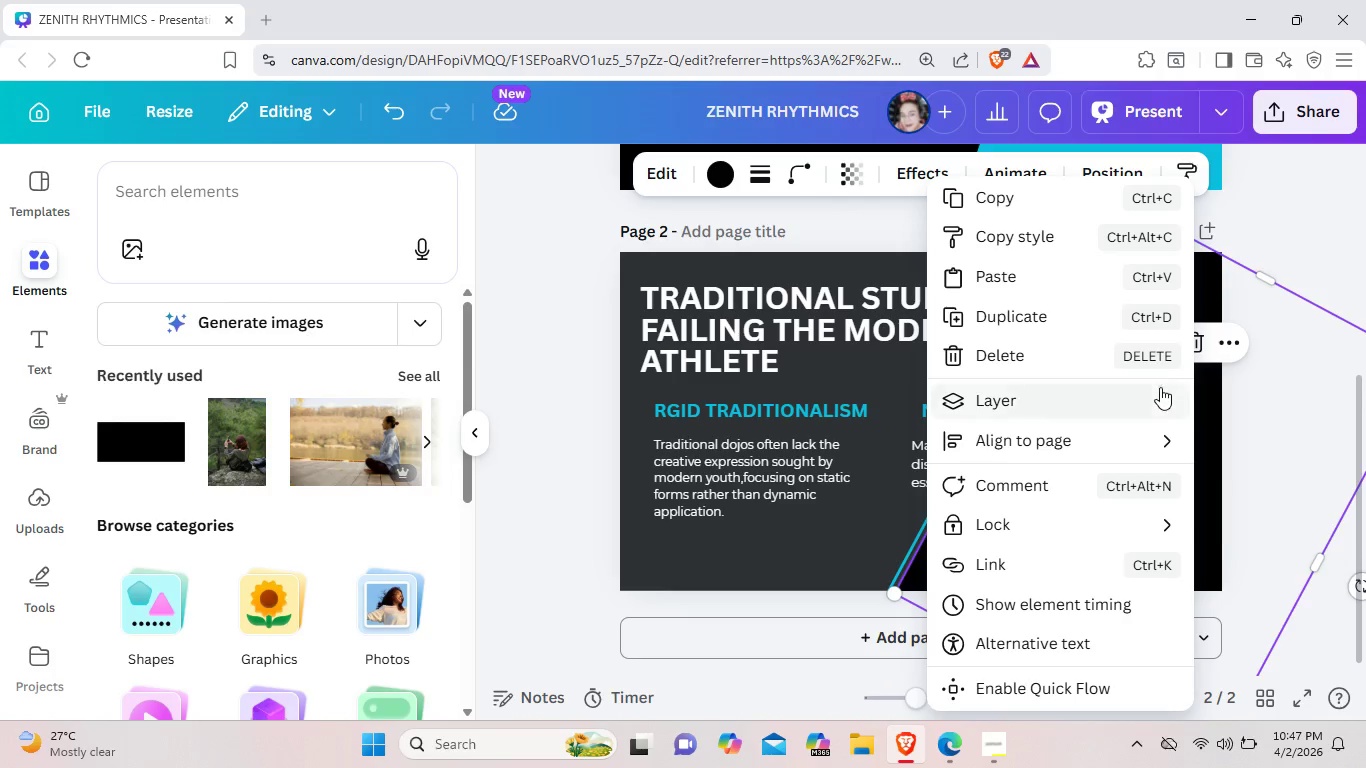 
mouse_move([1137, 402])
 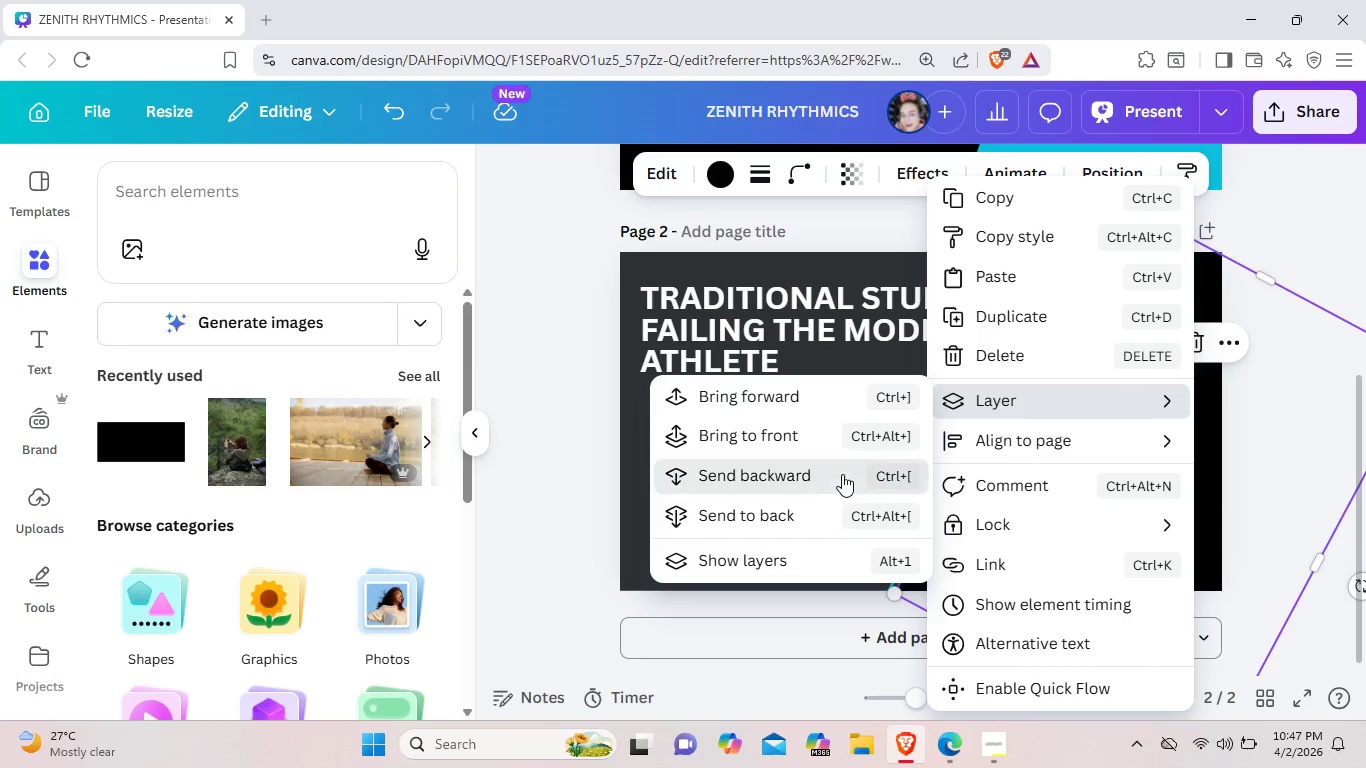 
left_click([842, 474])
 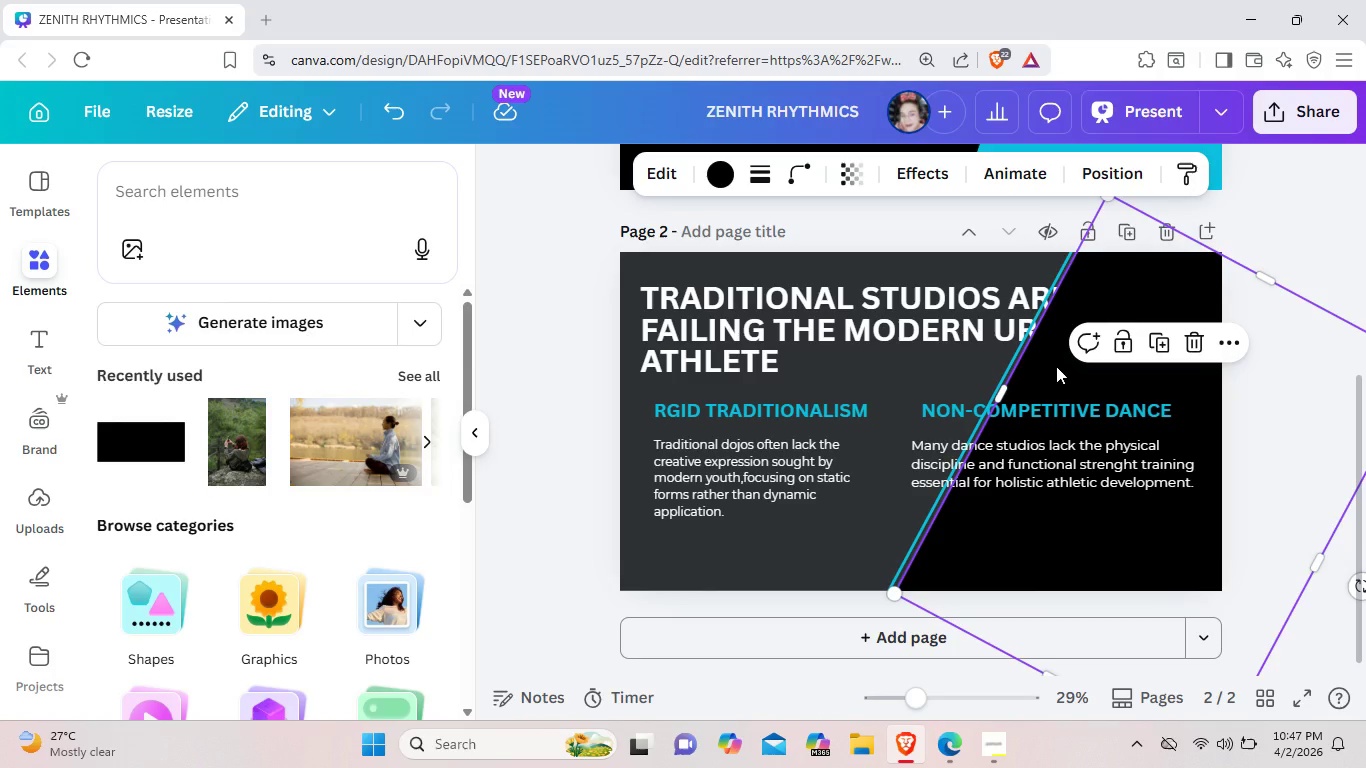 
right_click([1056, 366])
 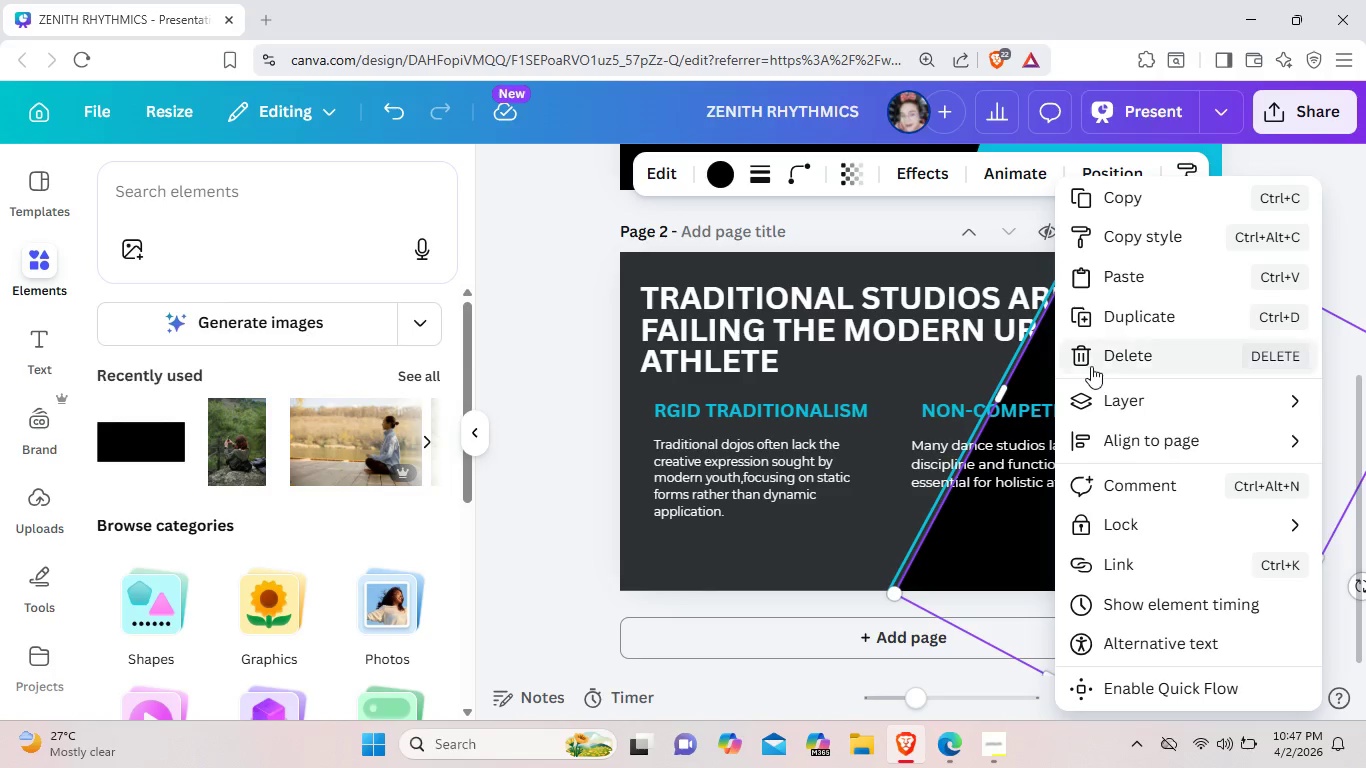 
mouse_move([1097, 411])
 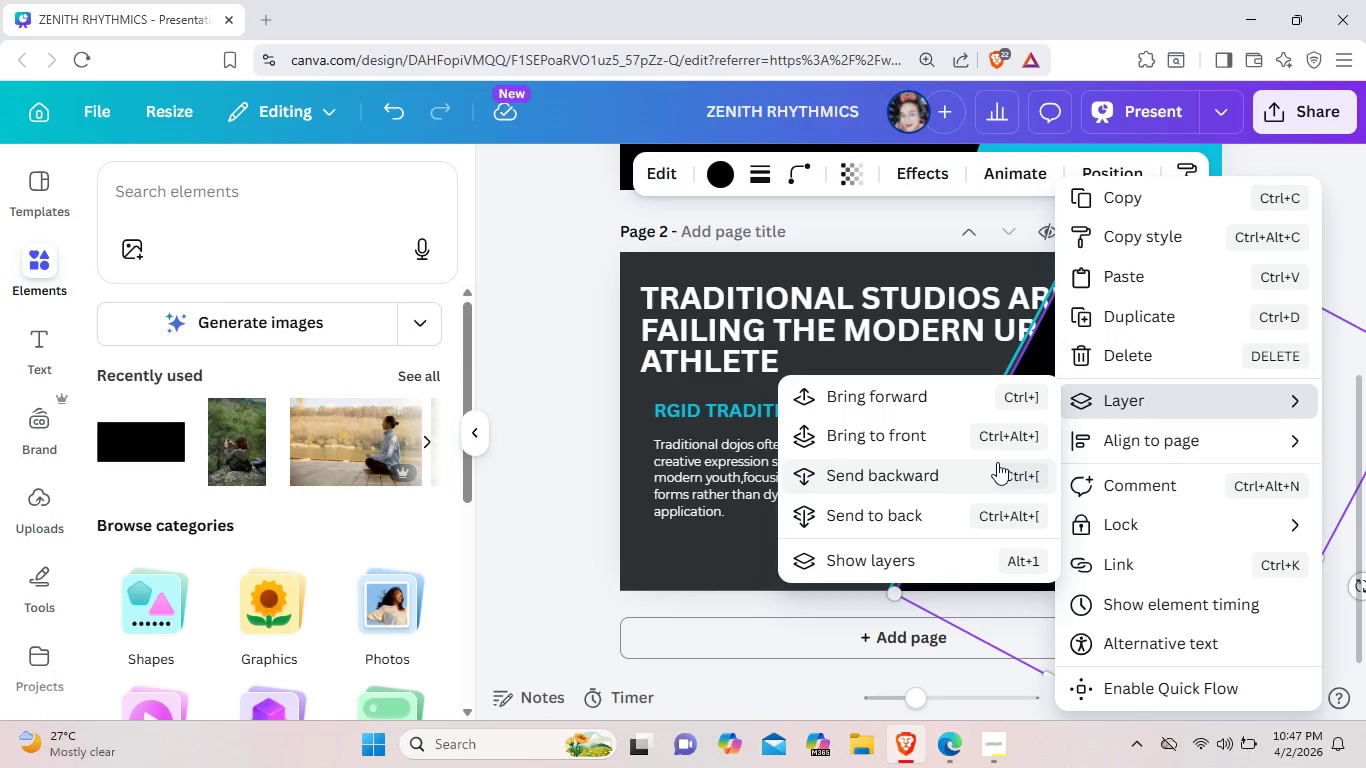 
left_click([997, 462])
 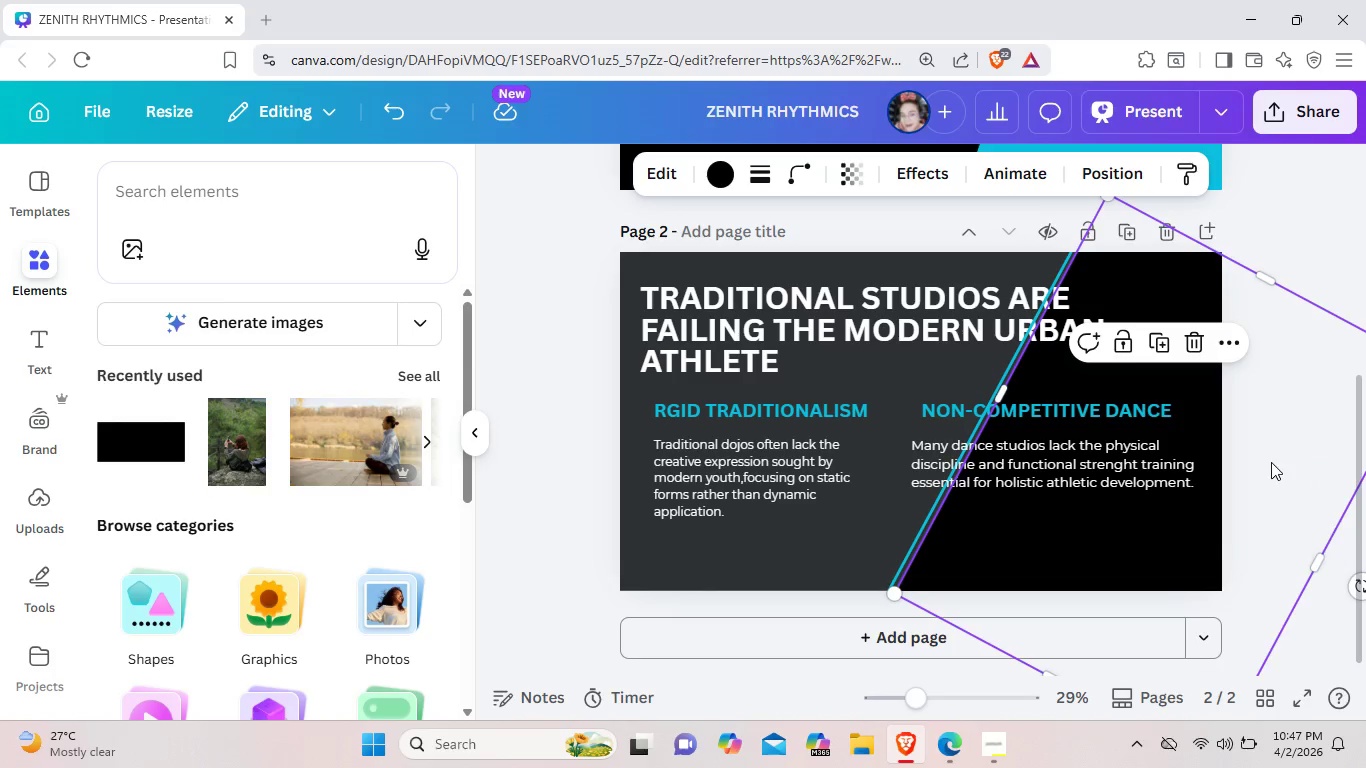 
left_click([1271, 462])
 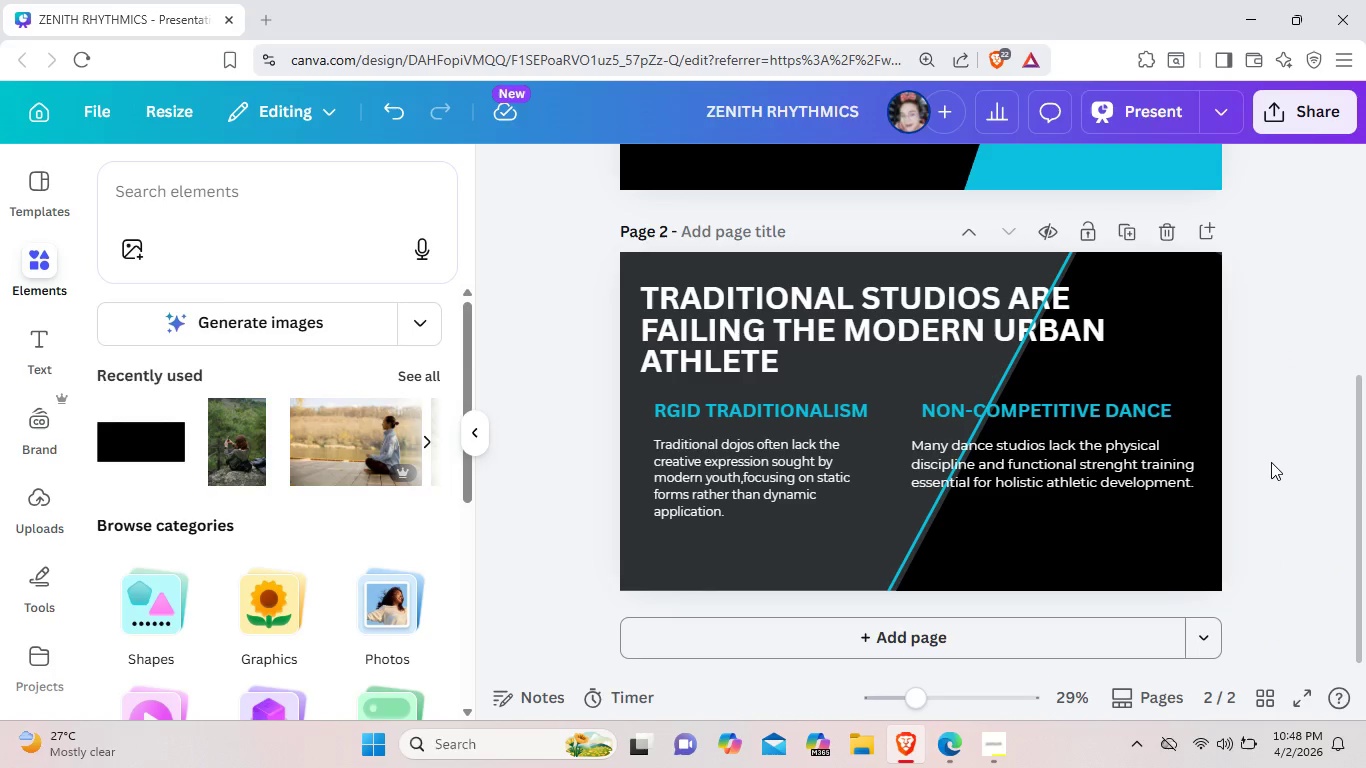 
left_click([1271, 462])
 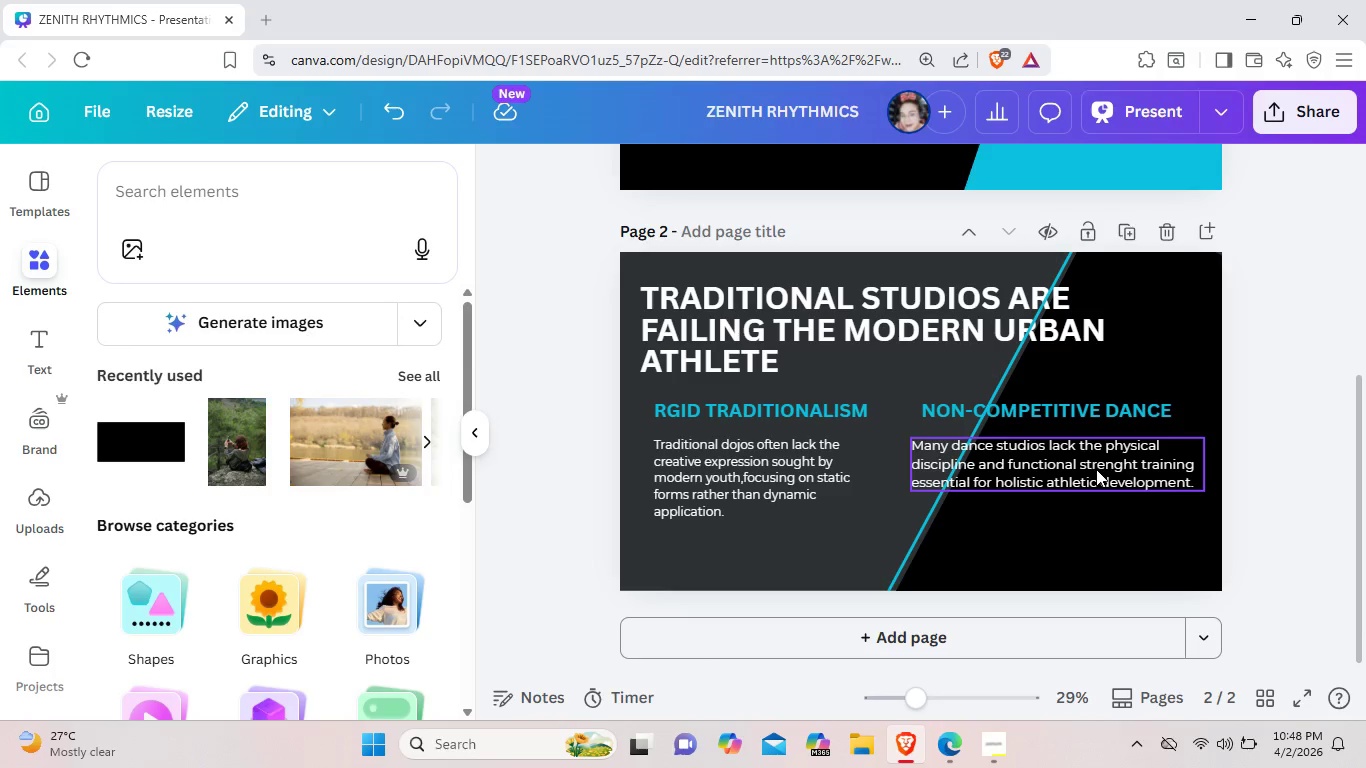 
wait(7.74)
 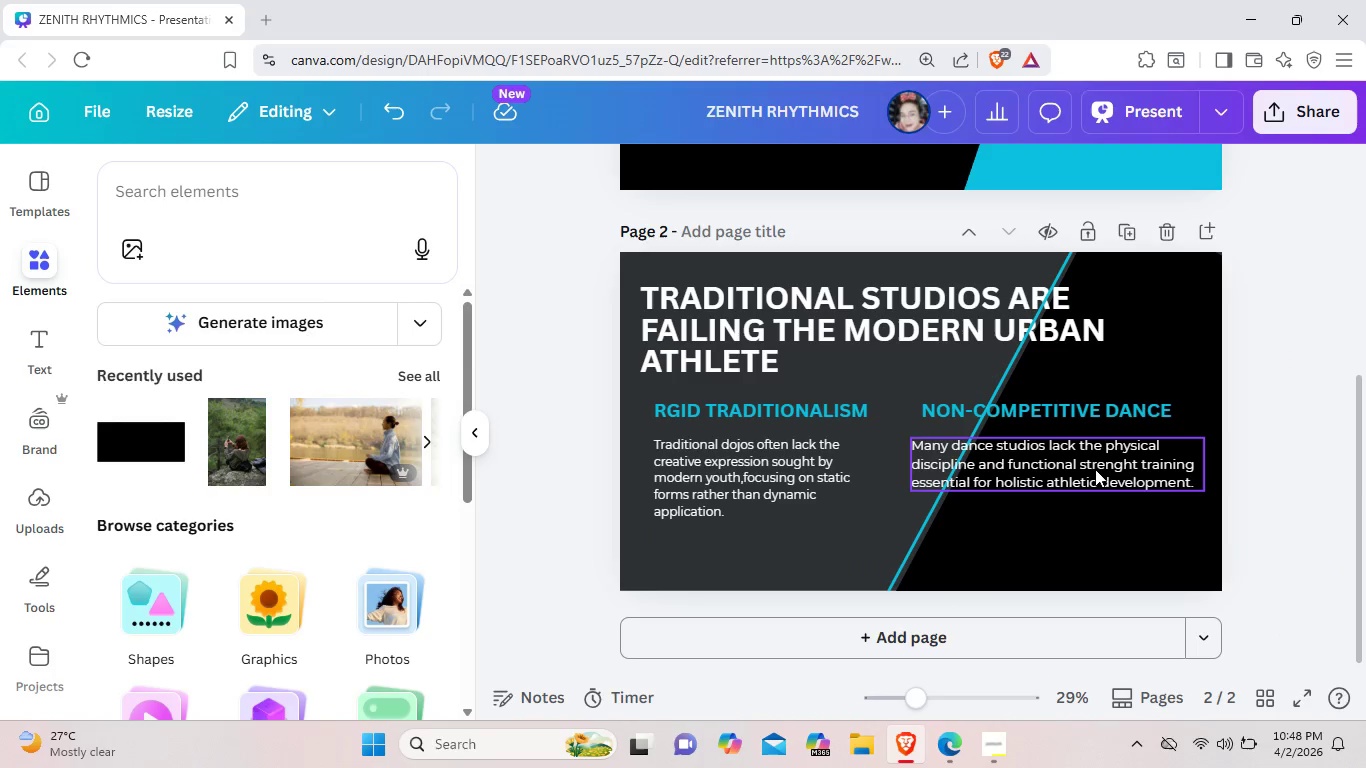 
left_click([982, 745])
 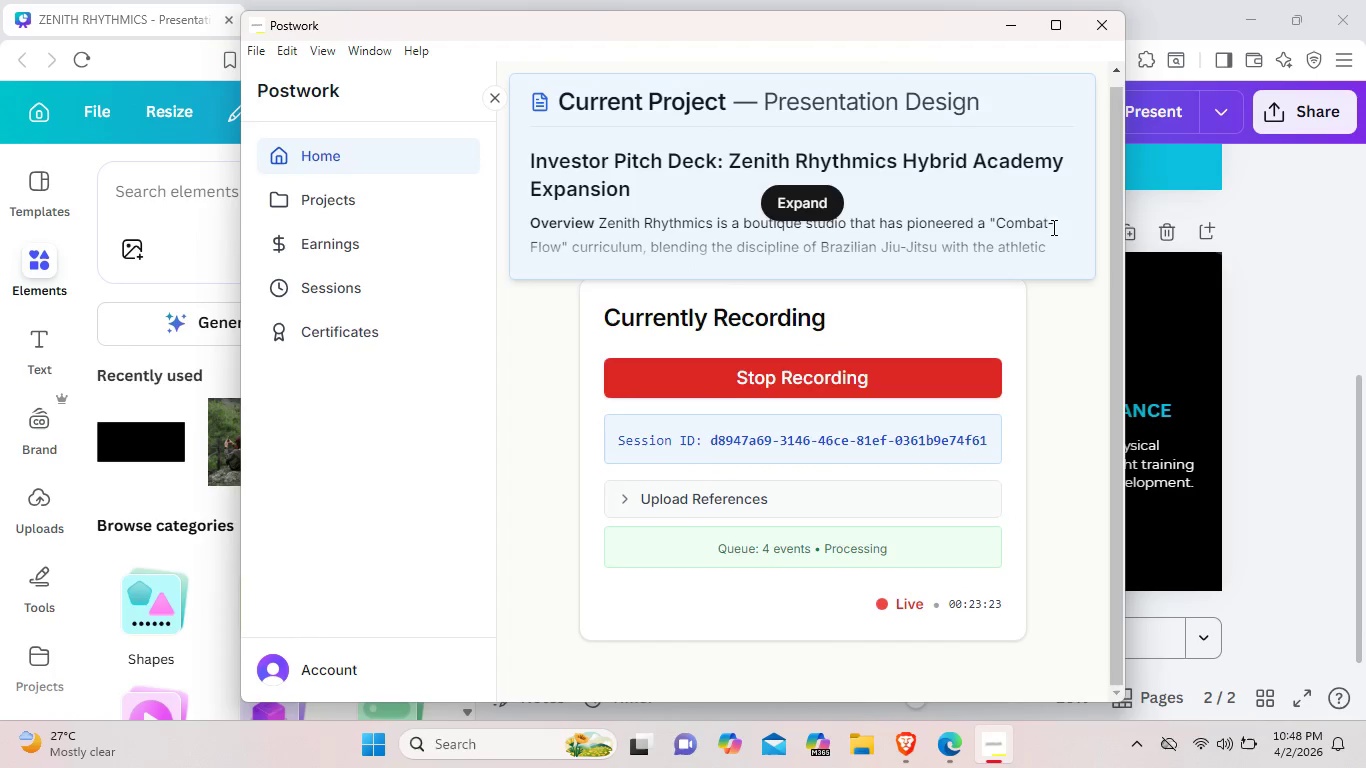 
double_click([1001, 20])
 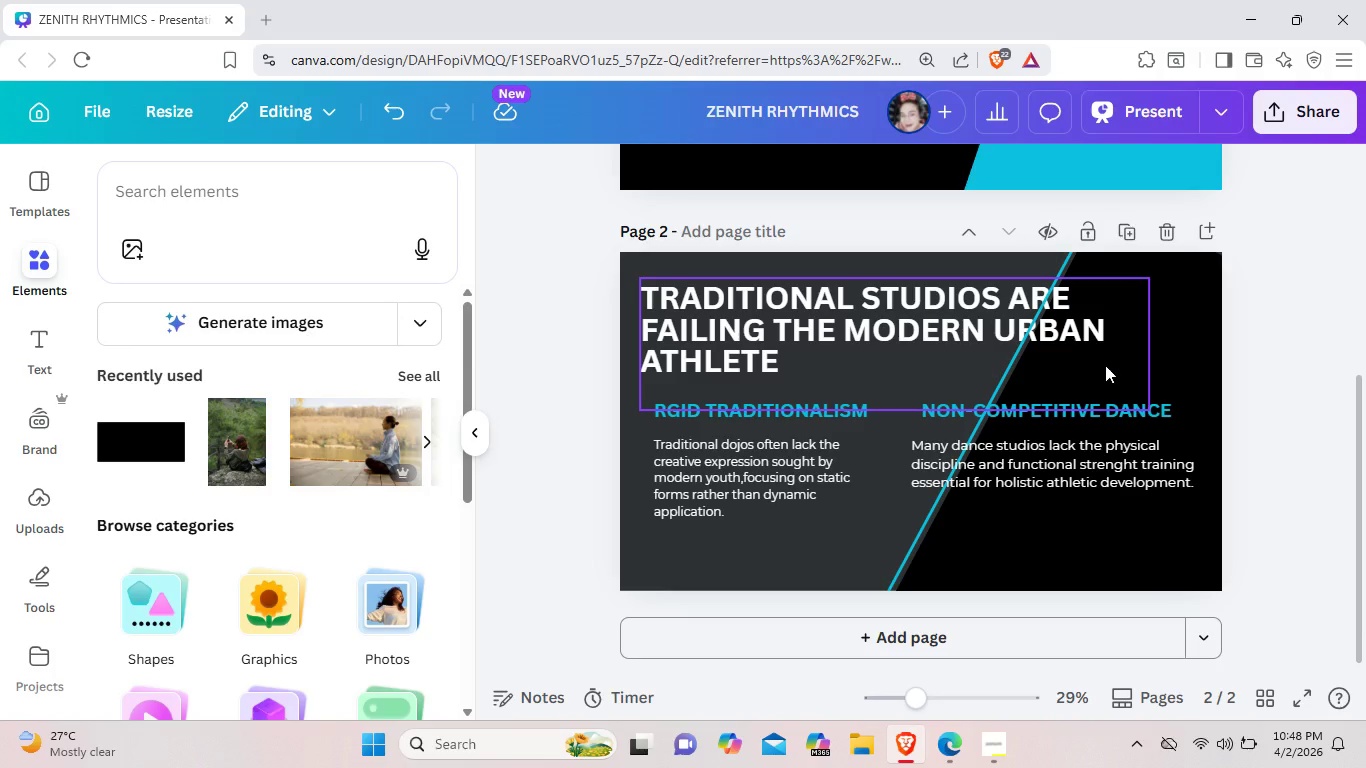 
scroll: coordinate [1104, 360], scroll_direction: down, amount: 2.0
 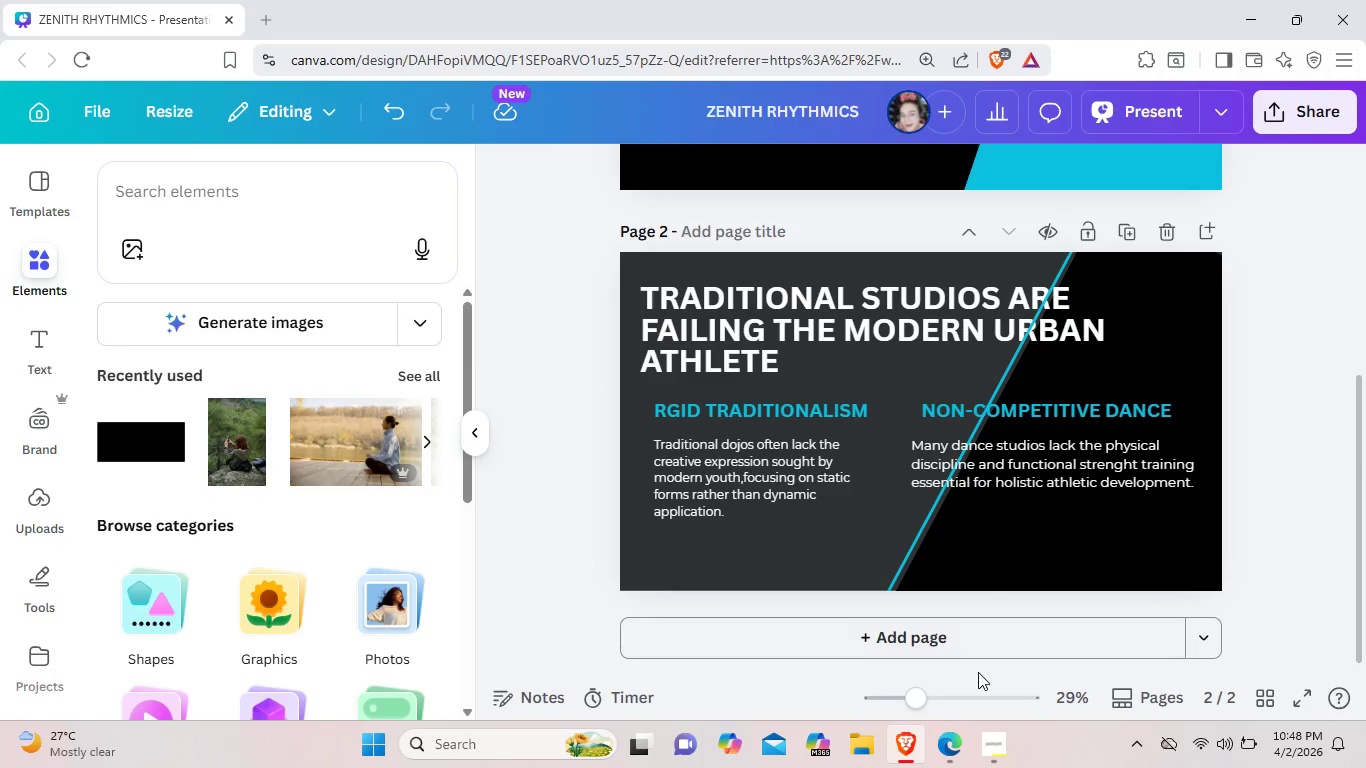 
left_click([979, 650])
 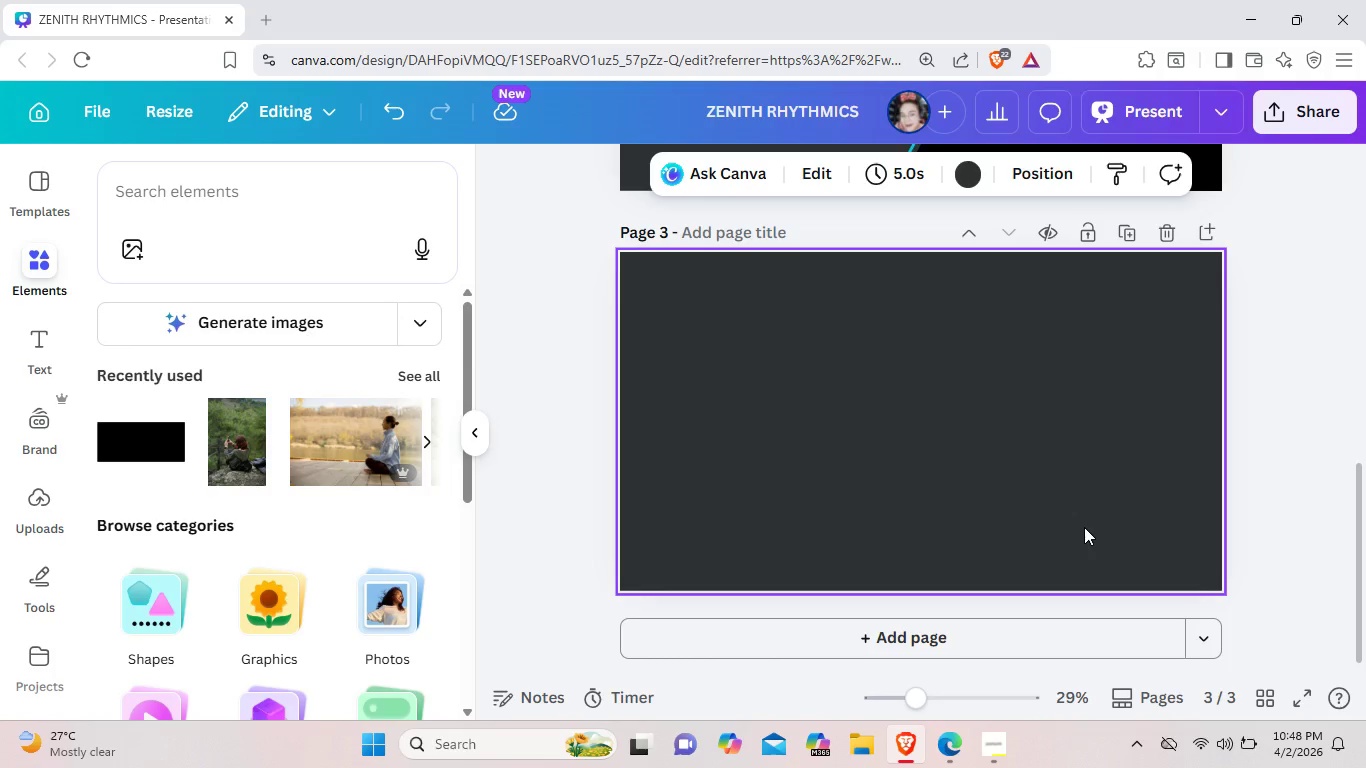 
wait(27.86)
 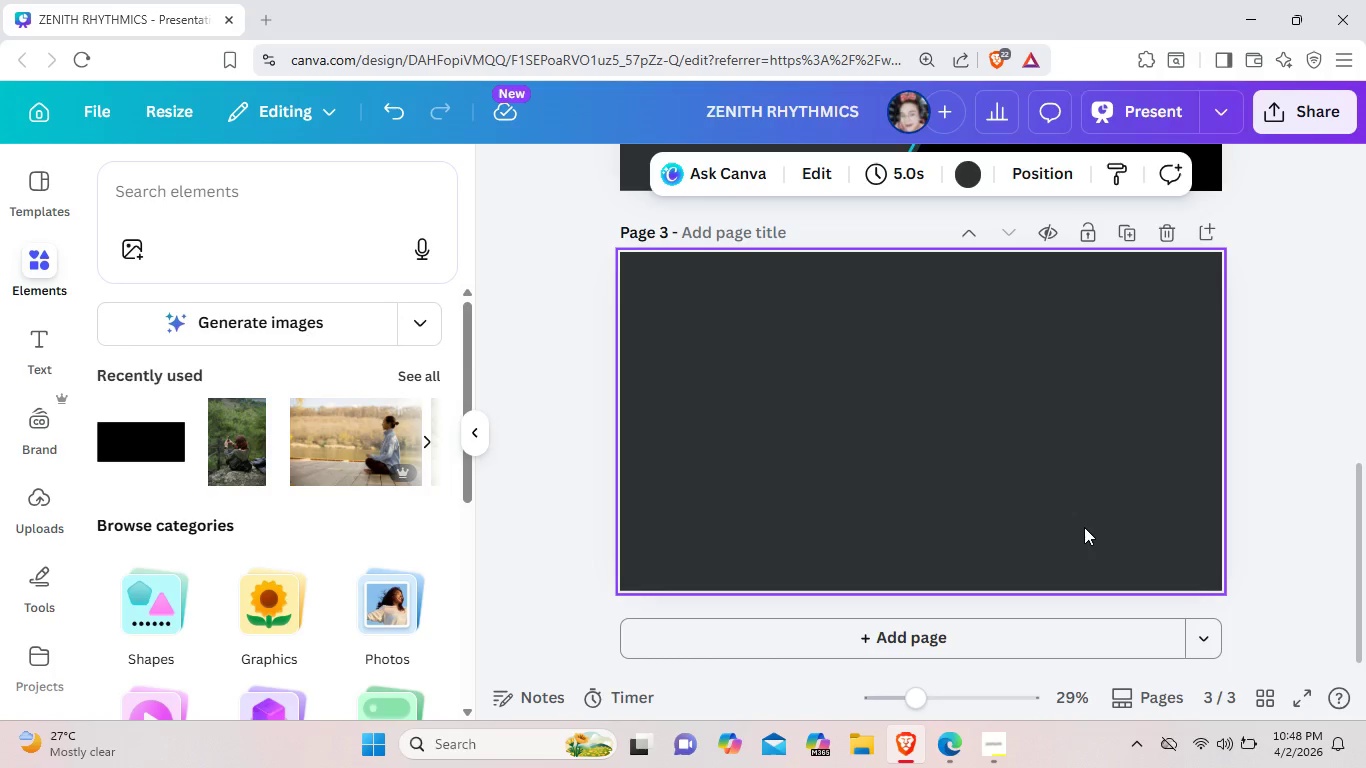 
scroll: coordinate [1027, 469], scroll_direction: down, amount: 2.0
 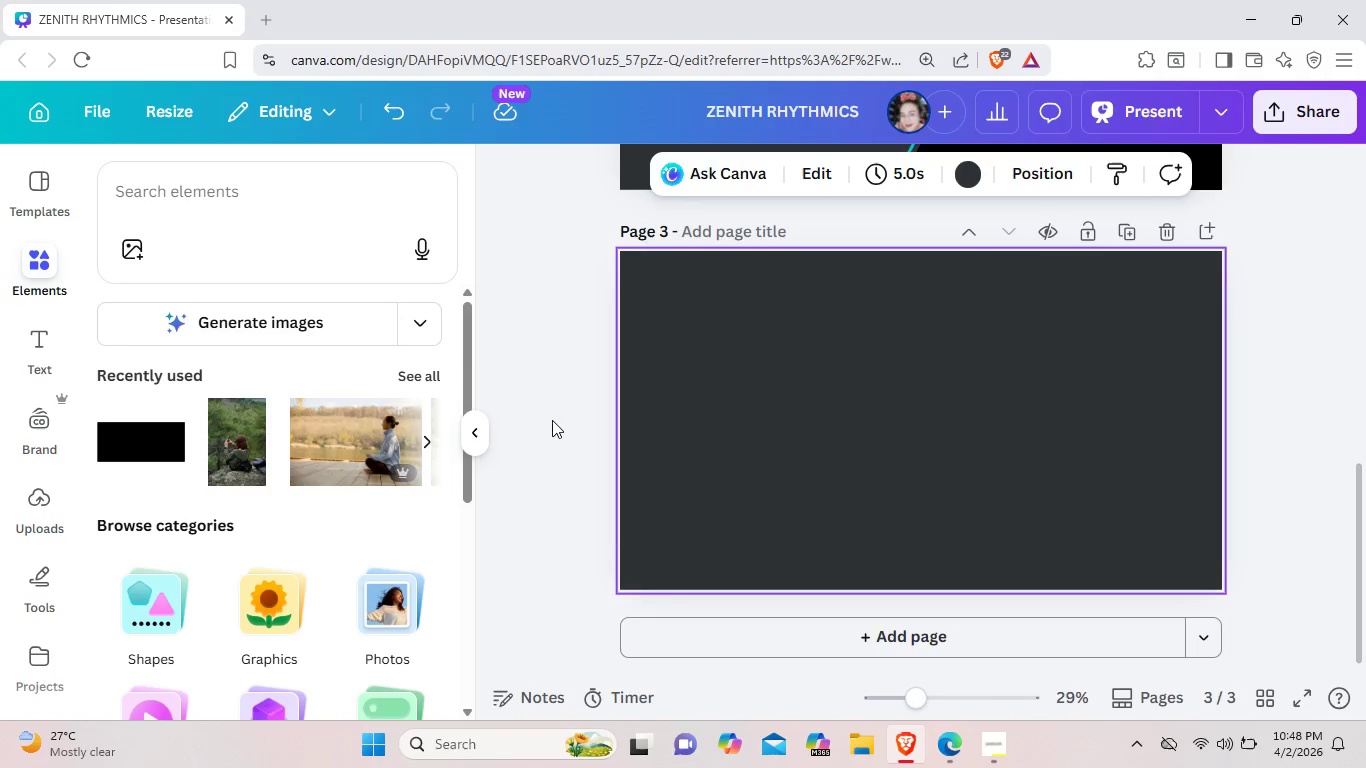 
scroll: coordinate [90, 166], scroll_direction: up, amount: 2.0
 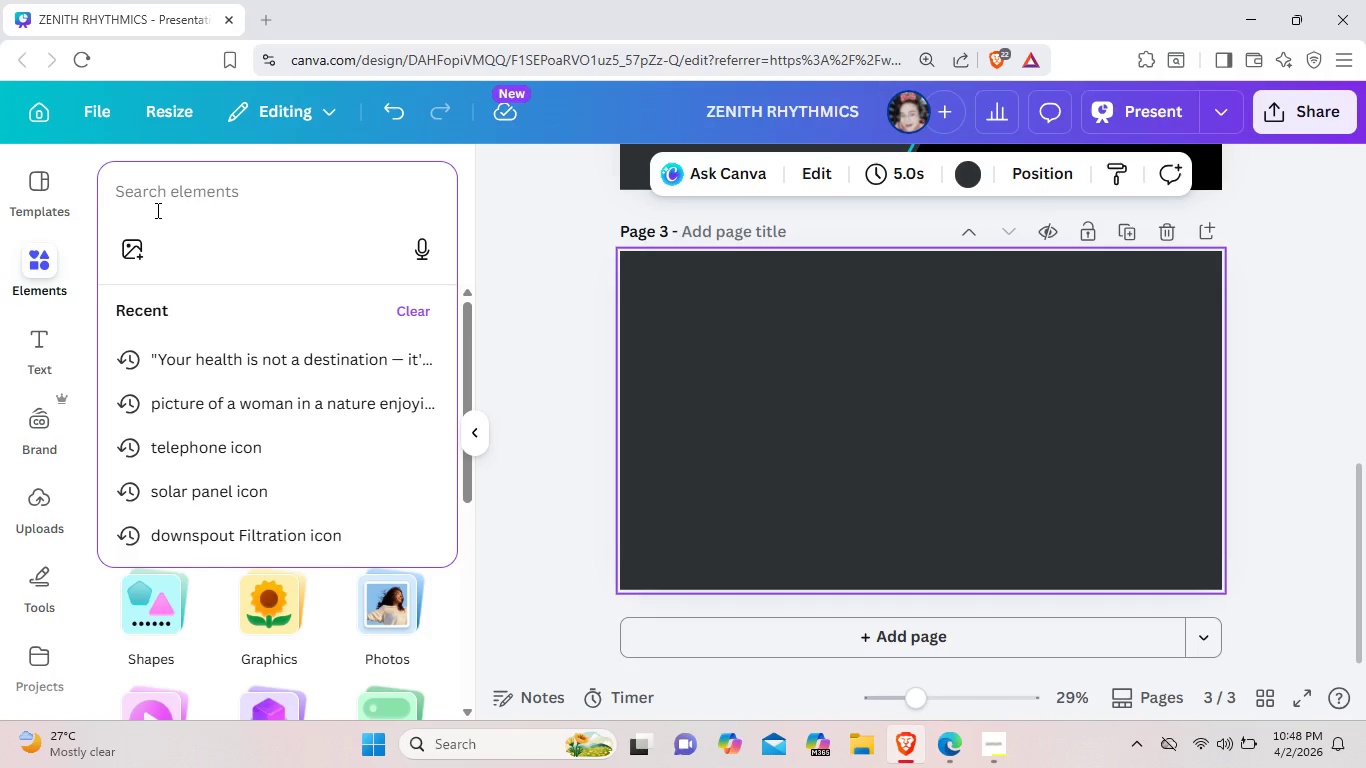 
wait(12.0)
 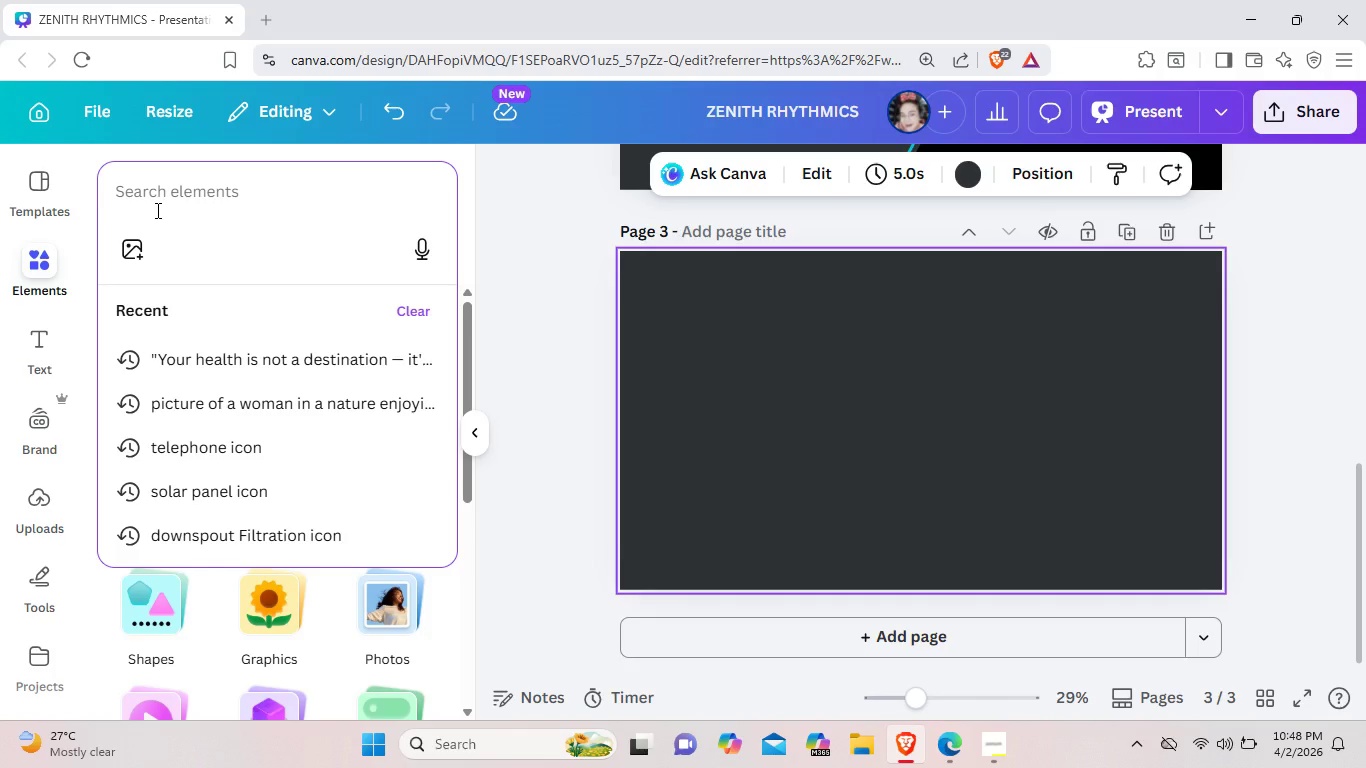 
type(jiutsu breakdance)
 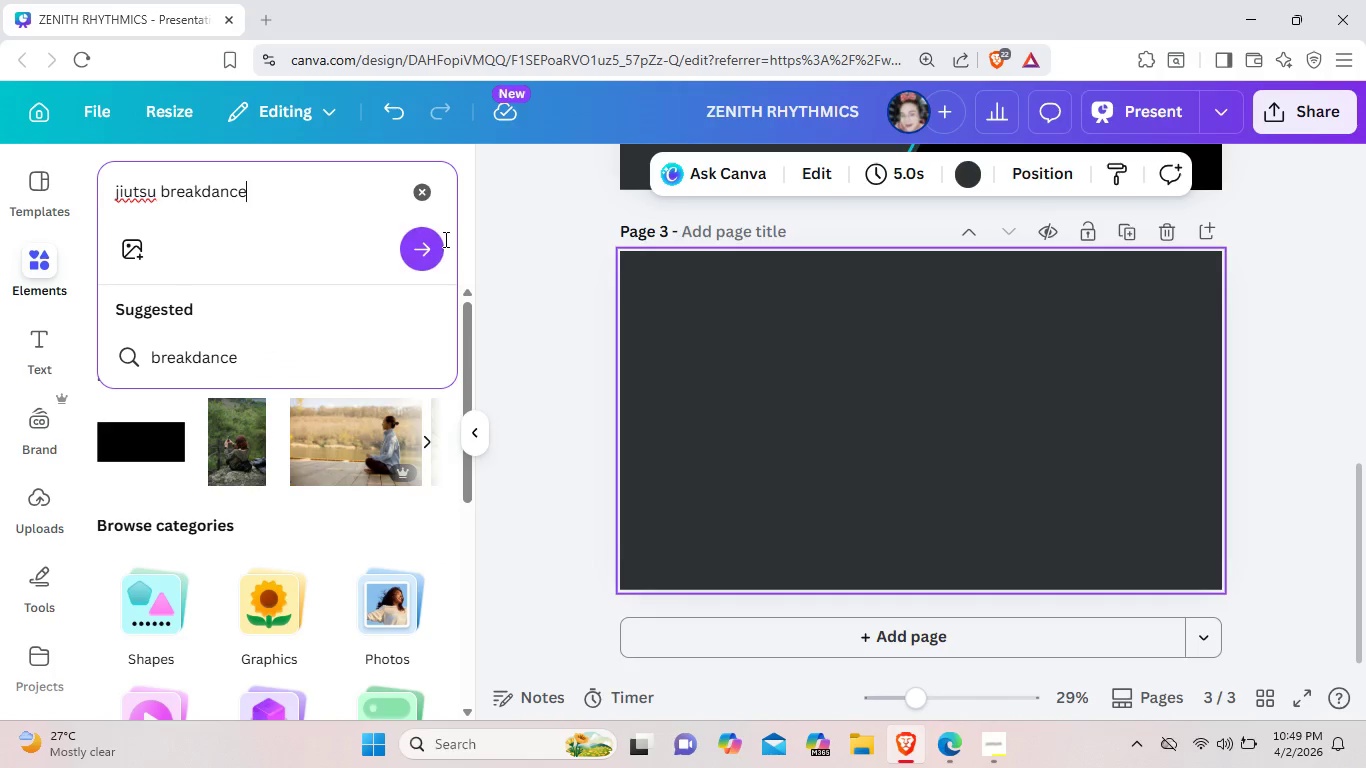 
mouse_move([432, 265])
 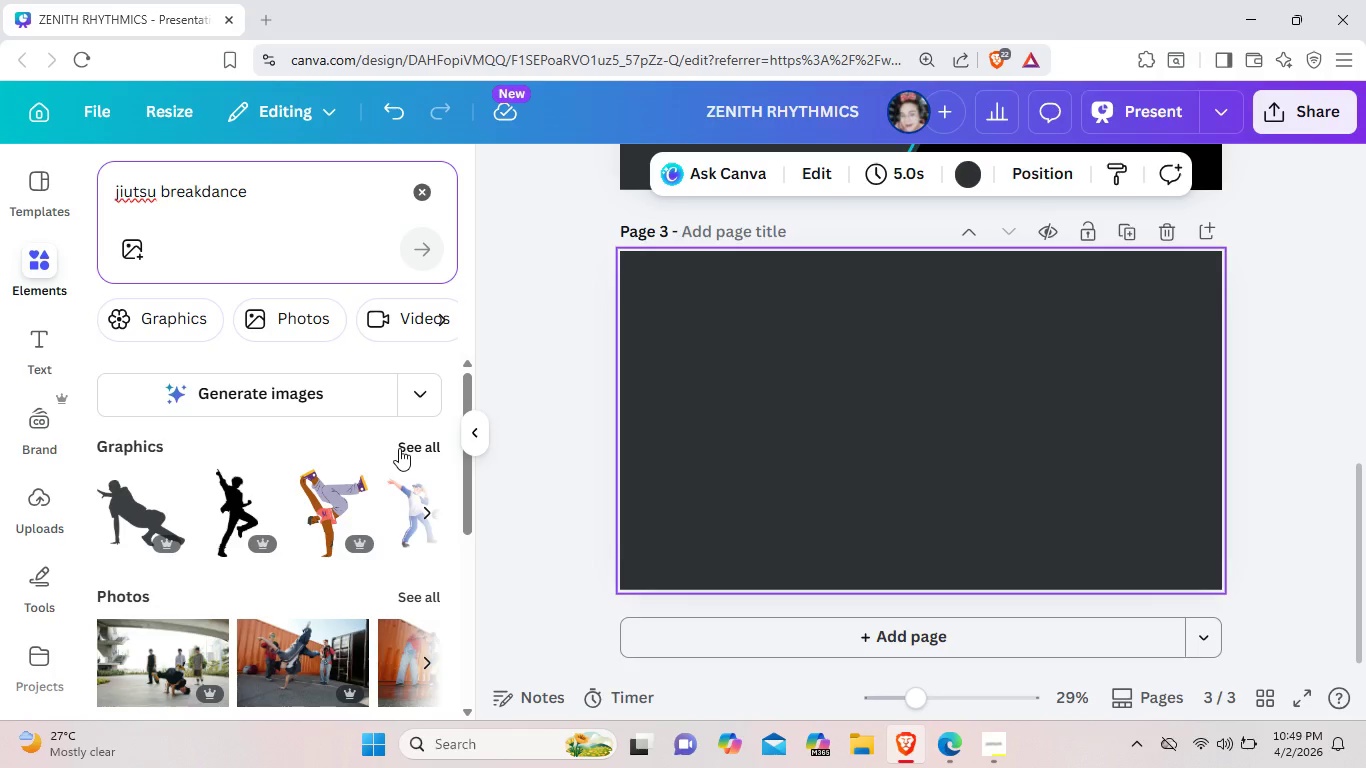 
left_click([405, 448])
 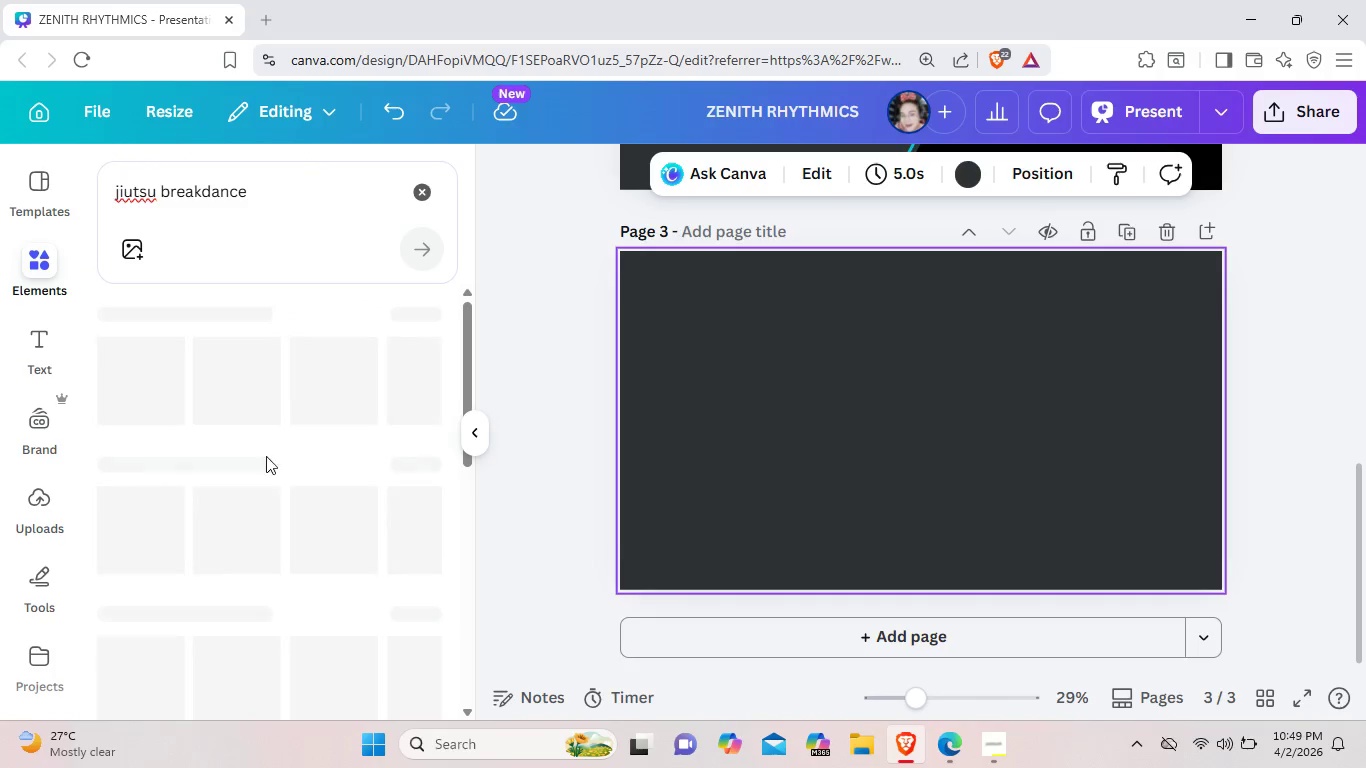 
scroll: coordinate [308, 507], scroll_direction: down, amount: 8.0
 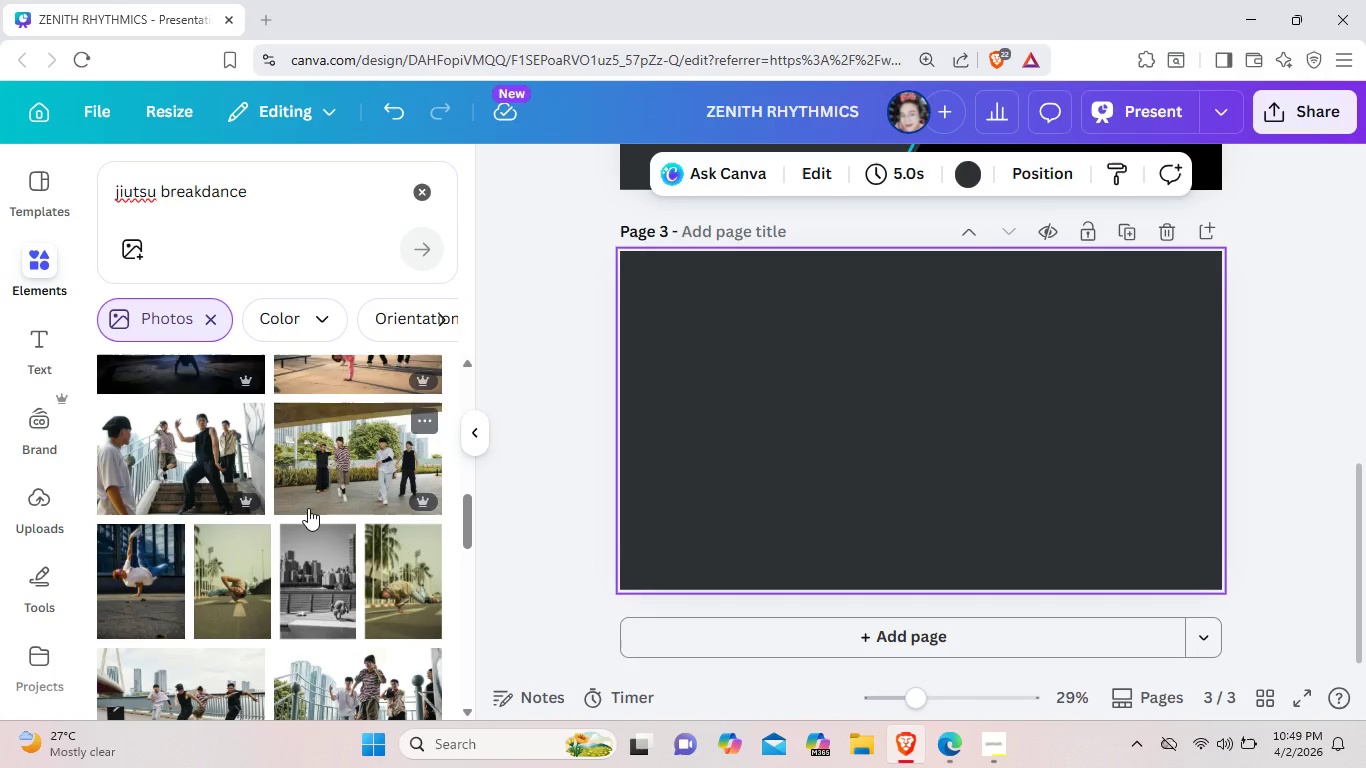 
scroll: coordinate [308, 508], scroll_direction: down, amount: 1.0
 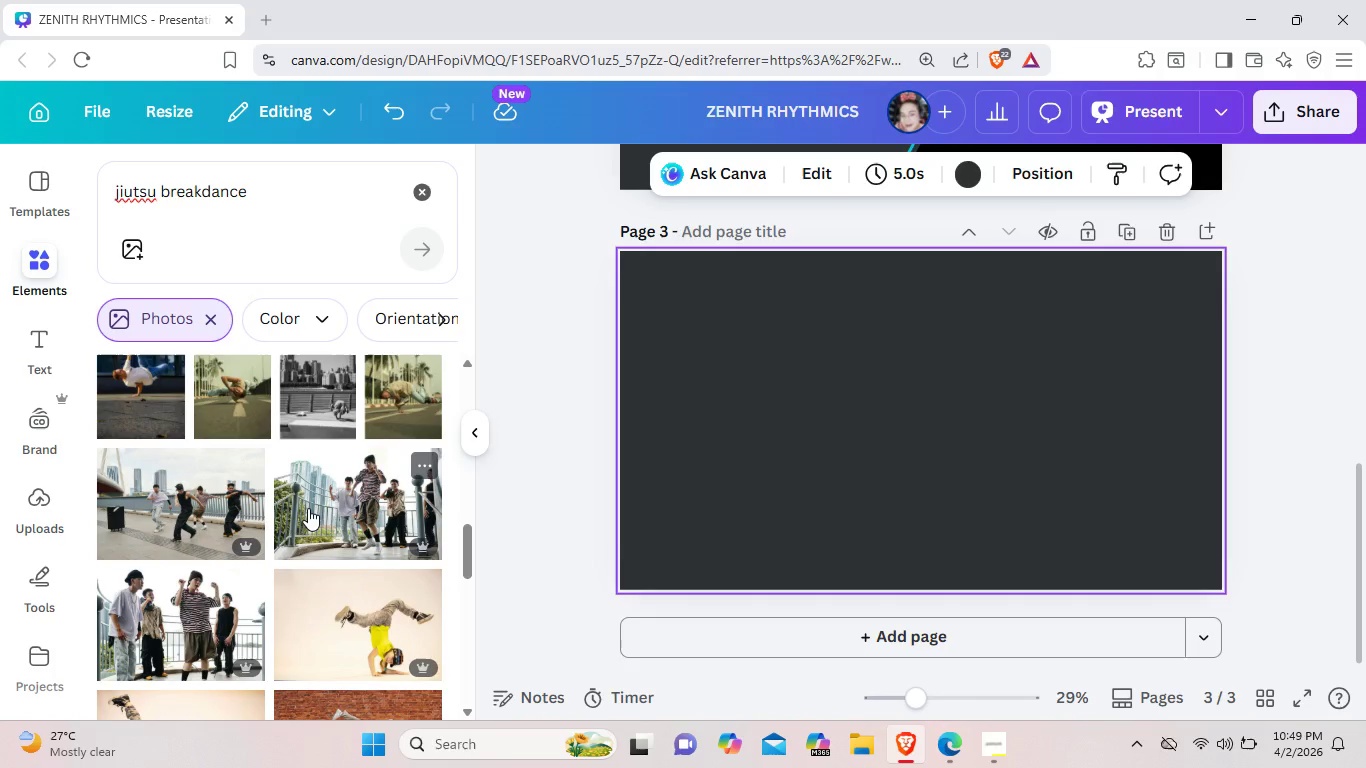 
wait(8.17)
 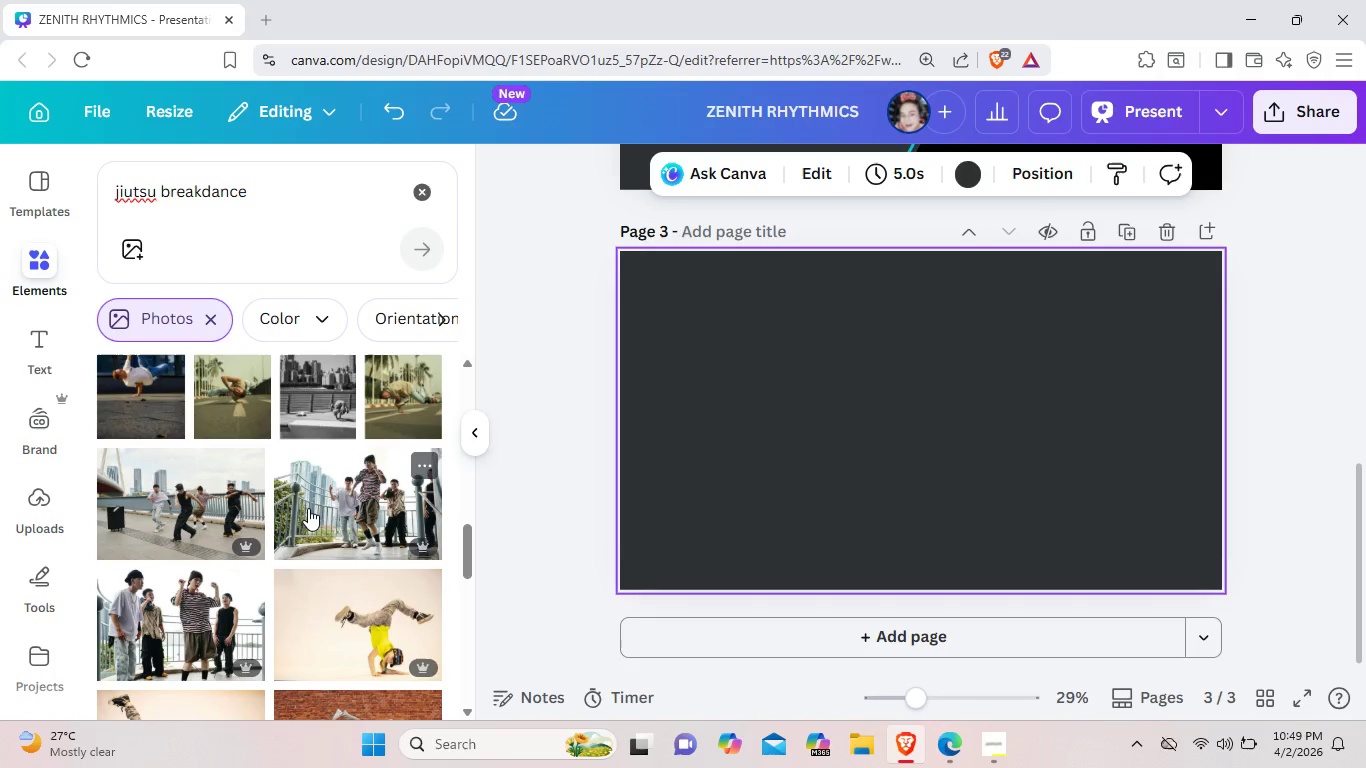 
scroll: coordinate [167, 491], scroll_direction: up, amount: 1.0
 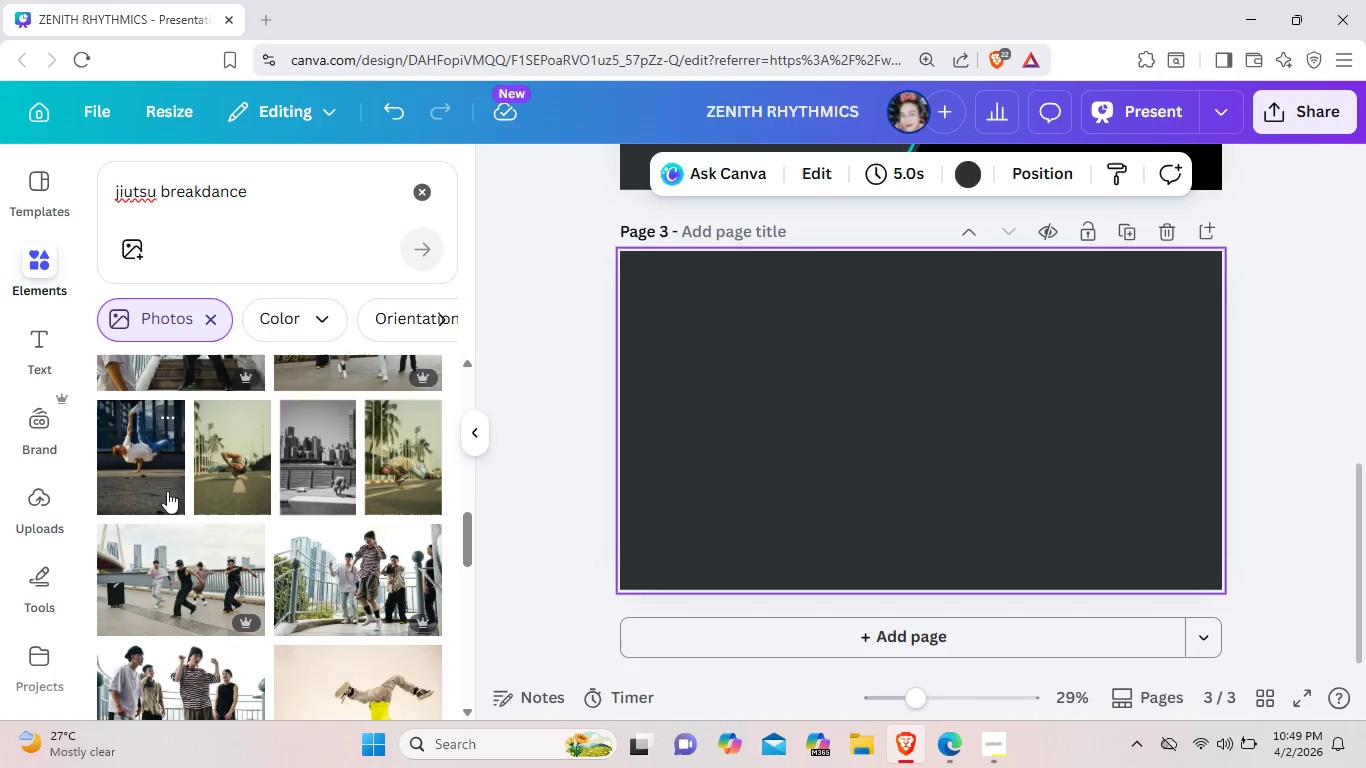 
scroll: coordinate [182, 492], scroll_direction: down, amount: 7.0
 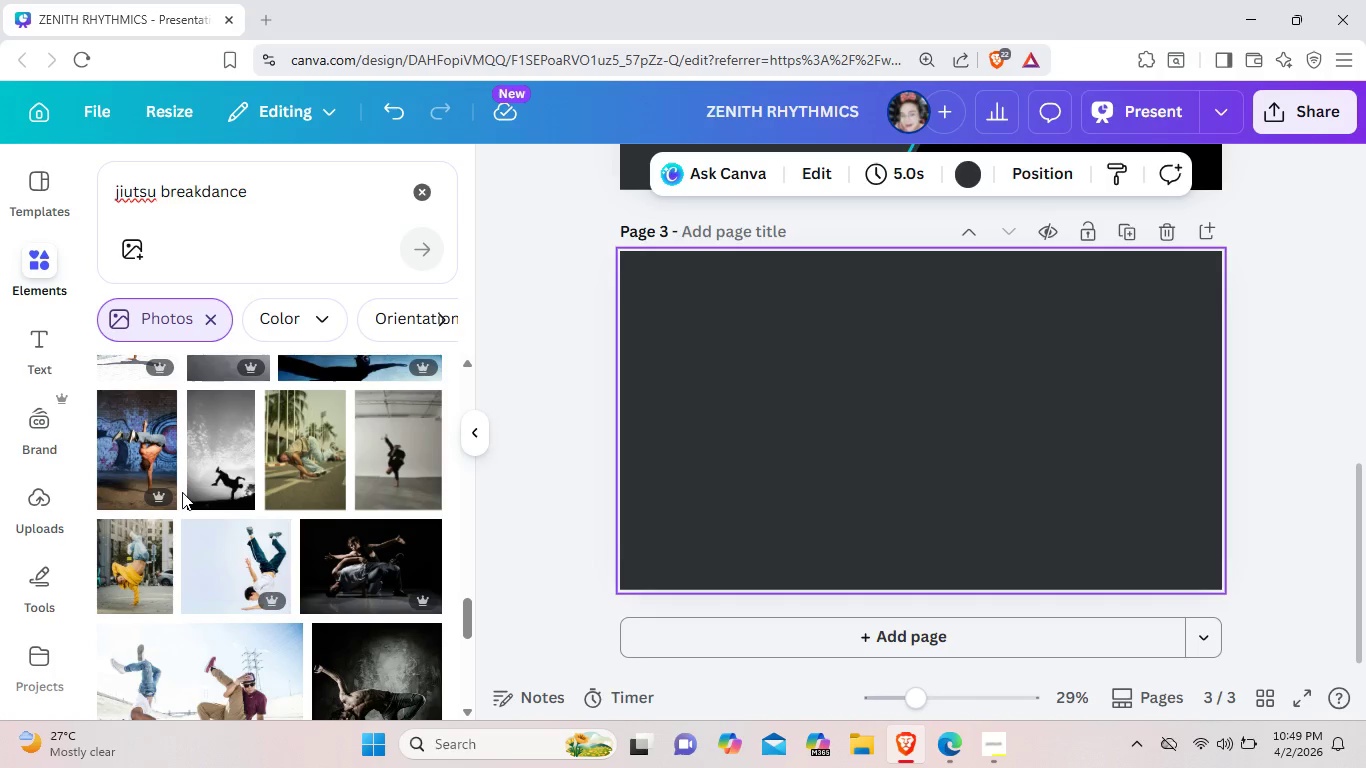 
scroll: coordinate [182, 492], scroll_direction: up, amount: 2.0
 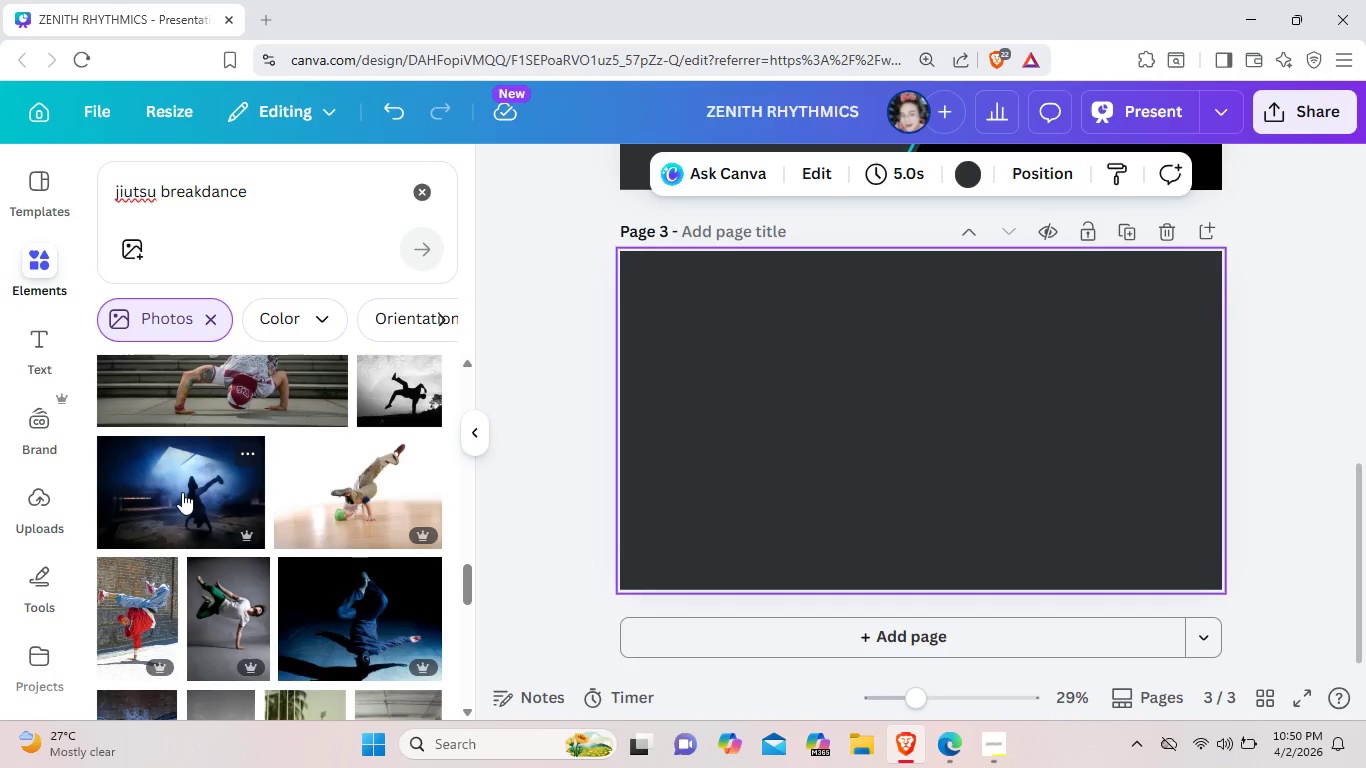 
scroll: coordinate [182, 492], scroll_direction: down, amount: 1.0
 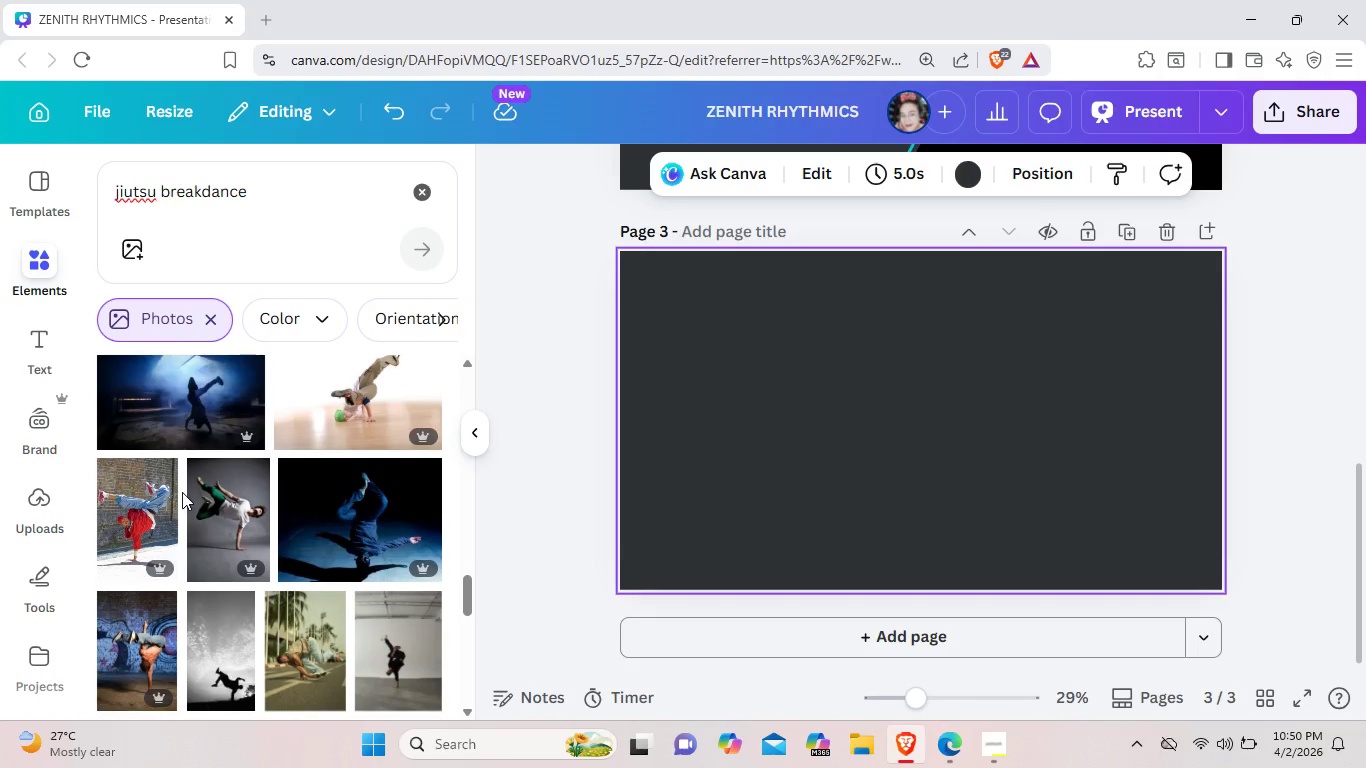 
scroll: coordinate [182, 492], scroll_direction: up, amount: 1.0
 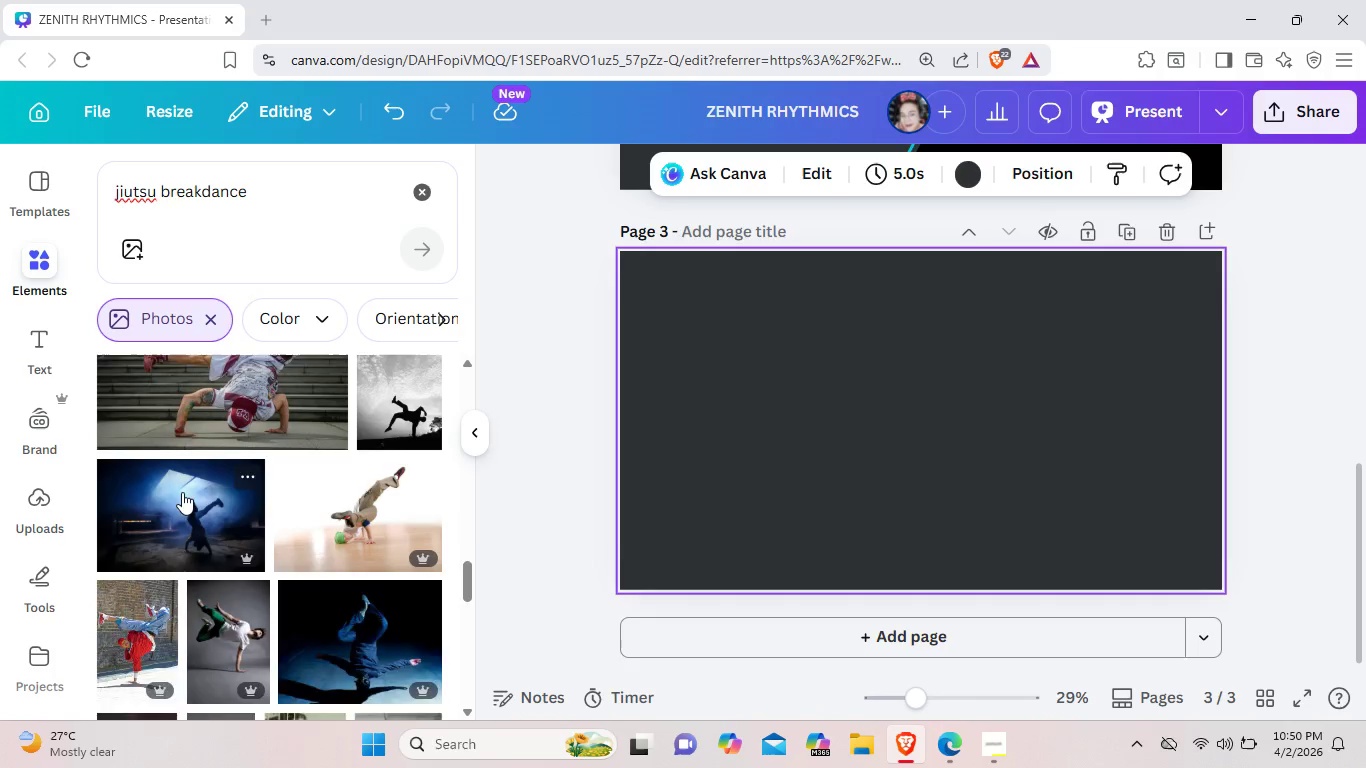 
scroll: coordinate [182, 492], scroll_direction: none, amount: 0.0
 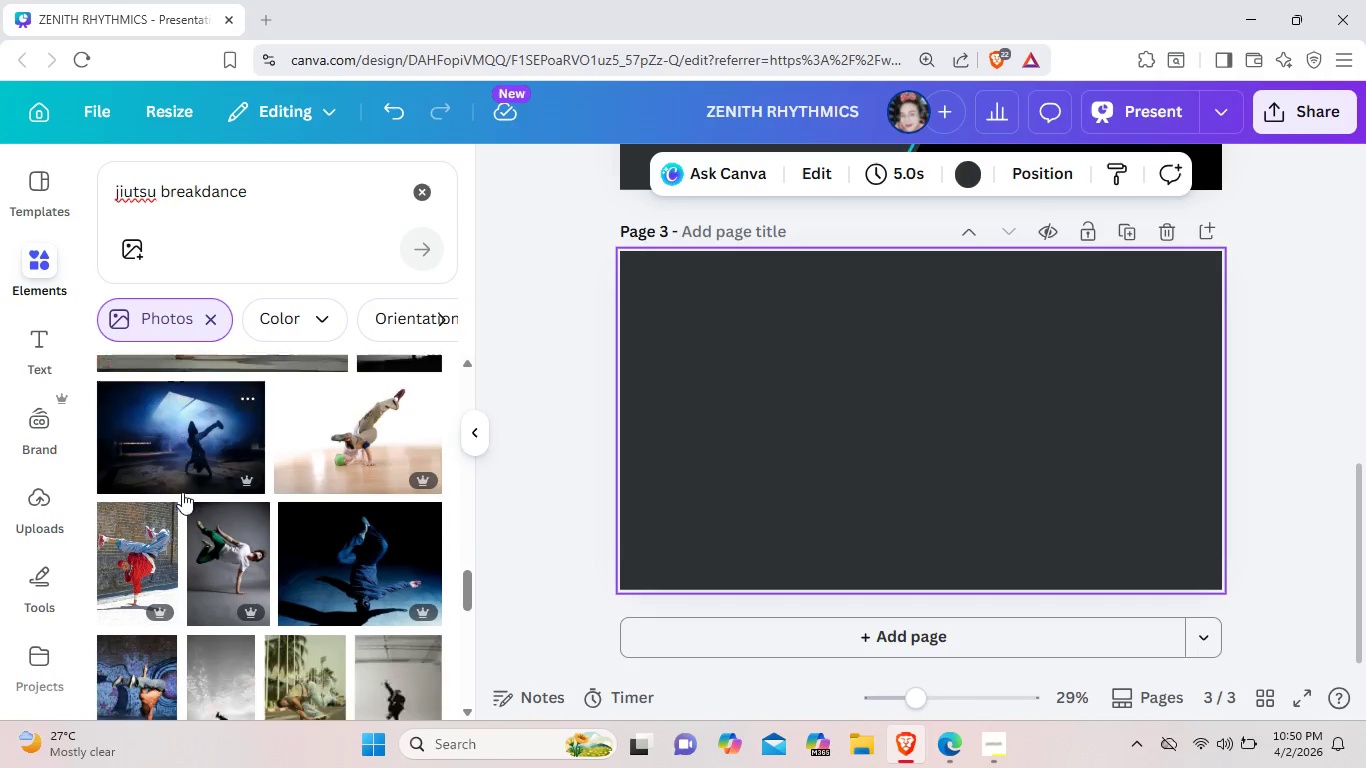 
scroll: coordinate [182, 492], scroll_direction: down, amount: 2.0
 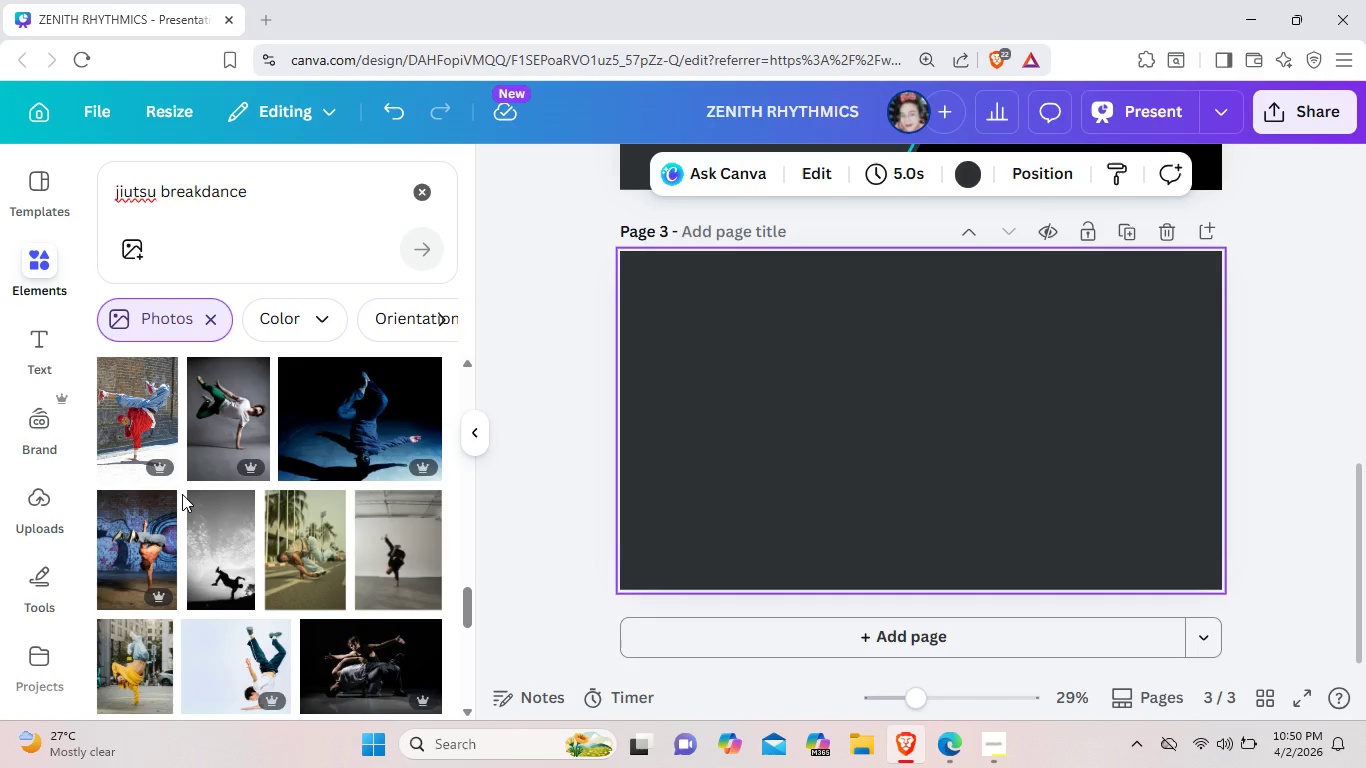 
wait(5.98)
 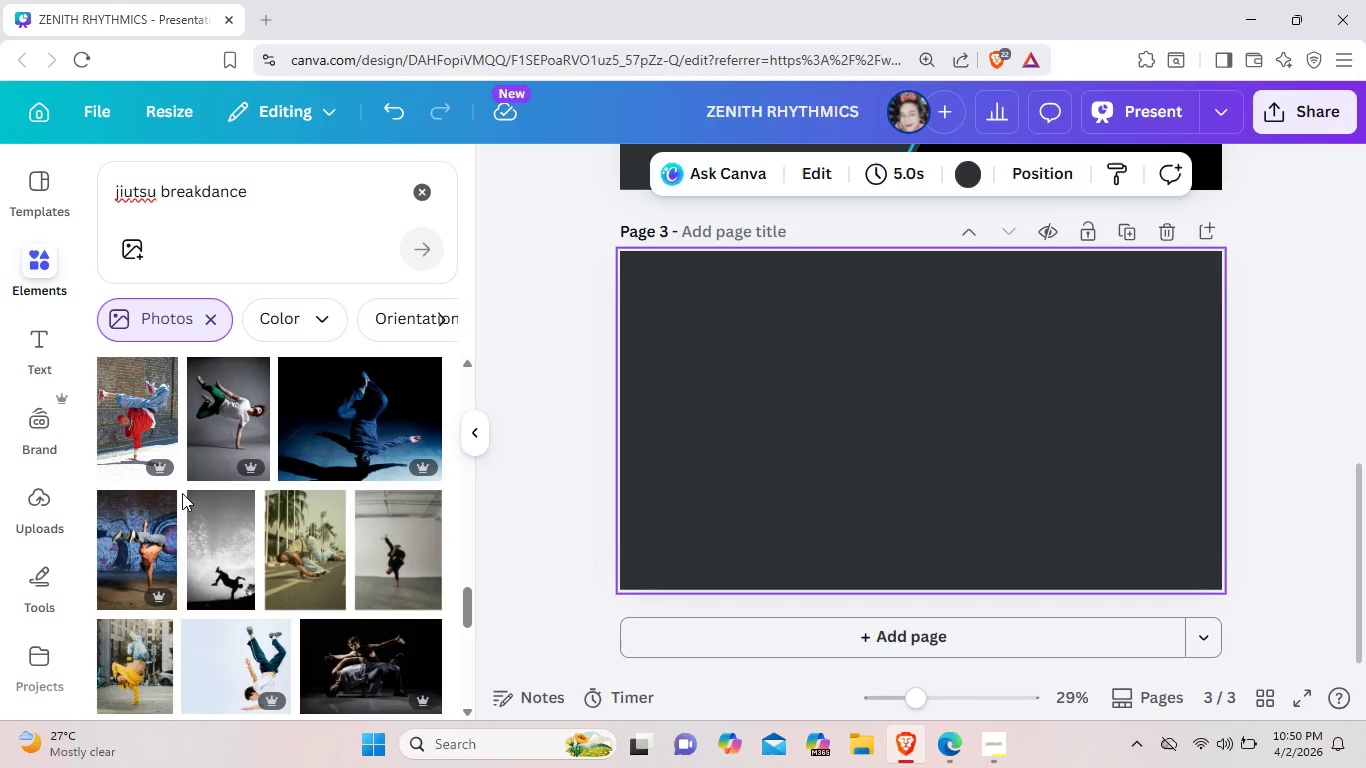 
left_click([415, 547])
 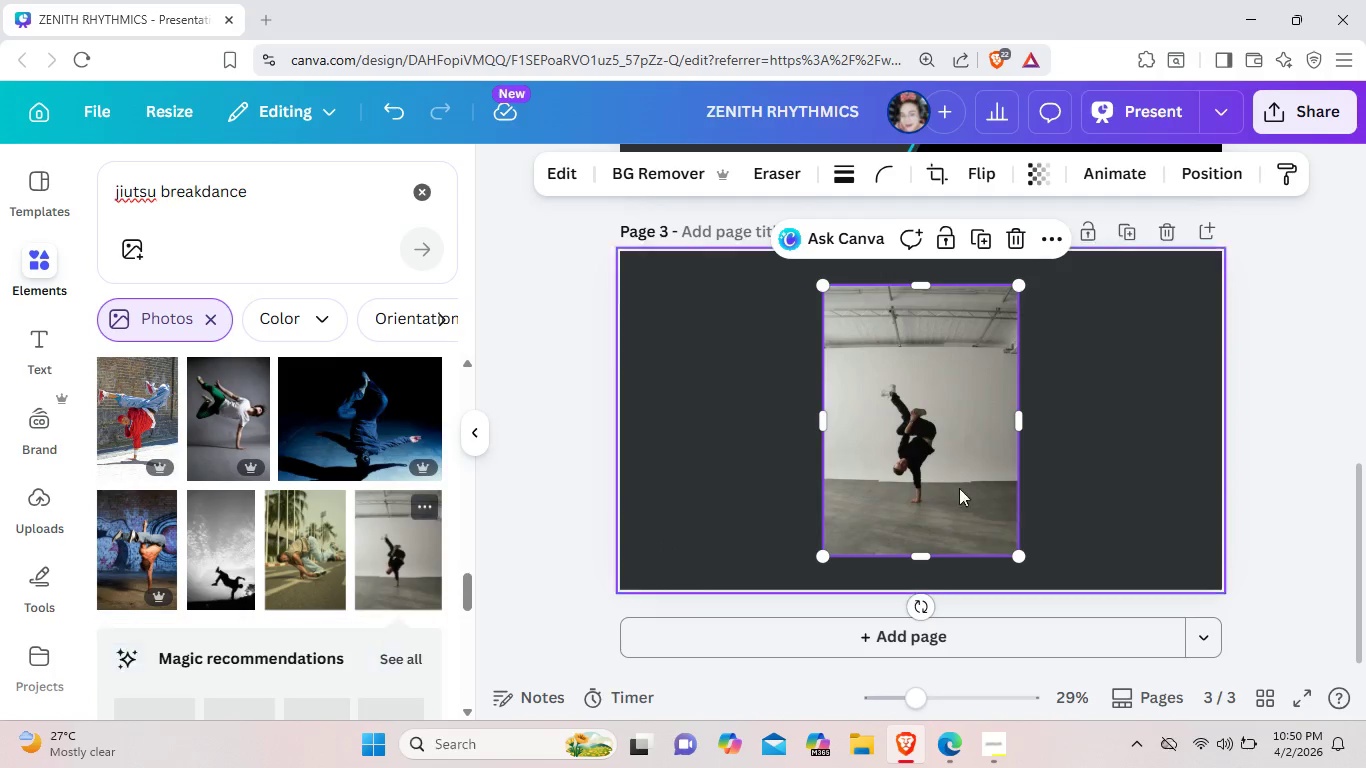 
left_click_drag(start_coordinate=[936, 479], to_coordinate=[1100, 481])
 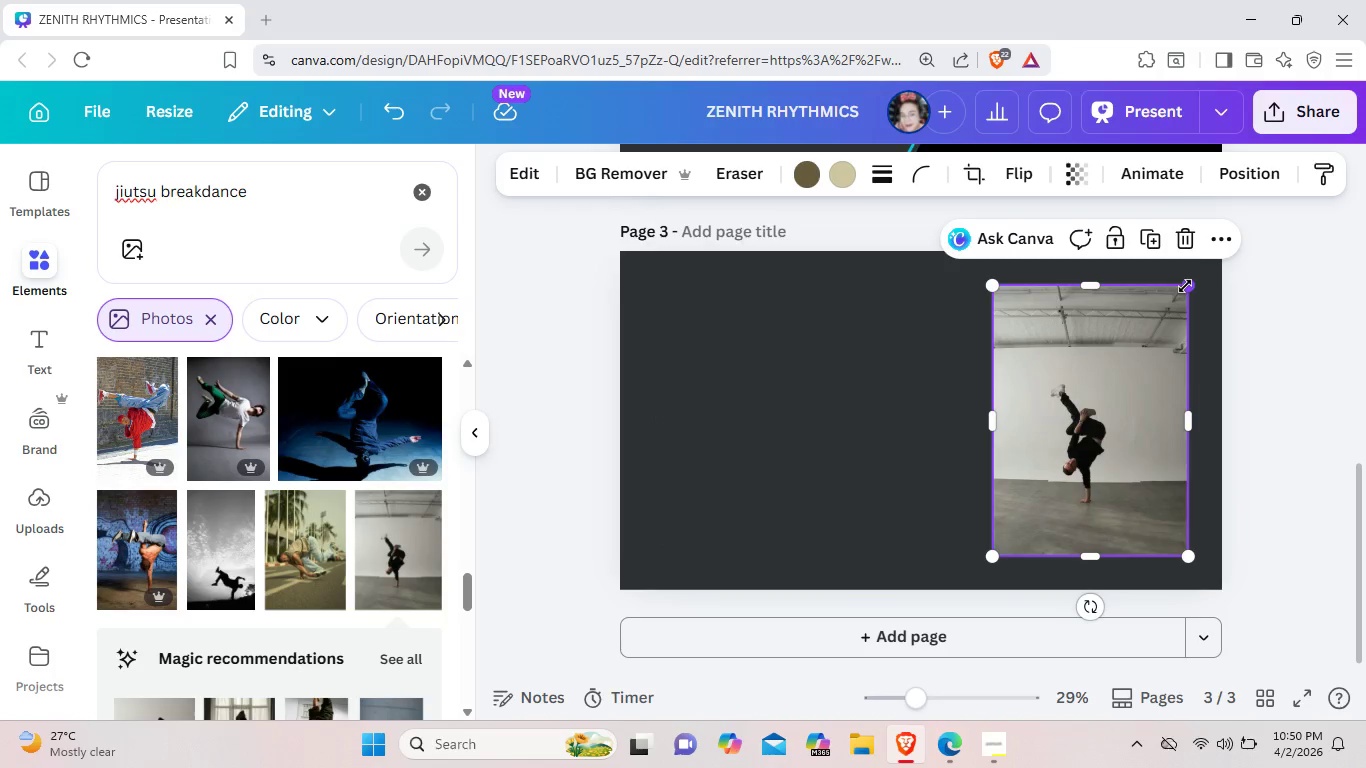 
left_click_drag(start_coordinate=[1185, 286], to_coordinate=[1231, 218])
 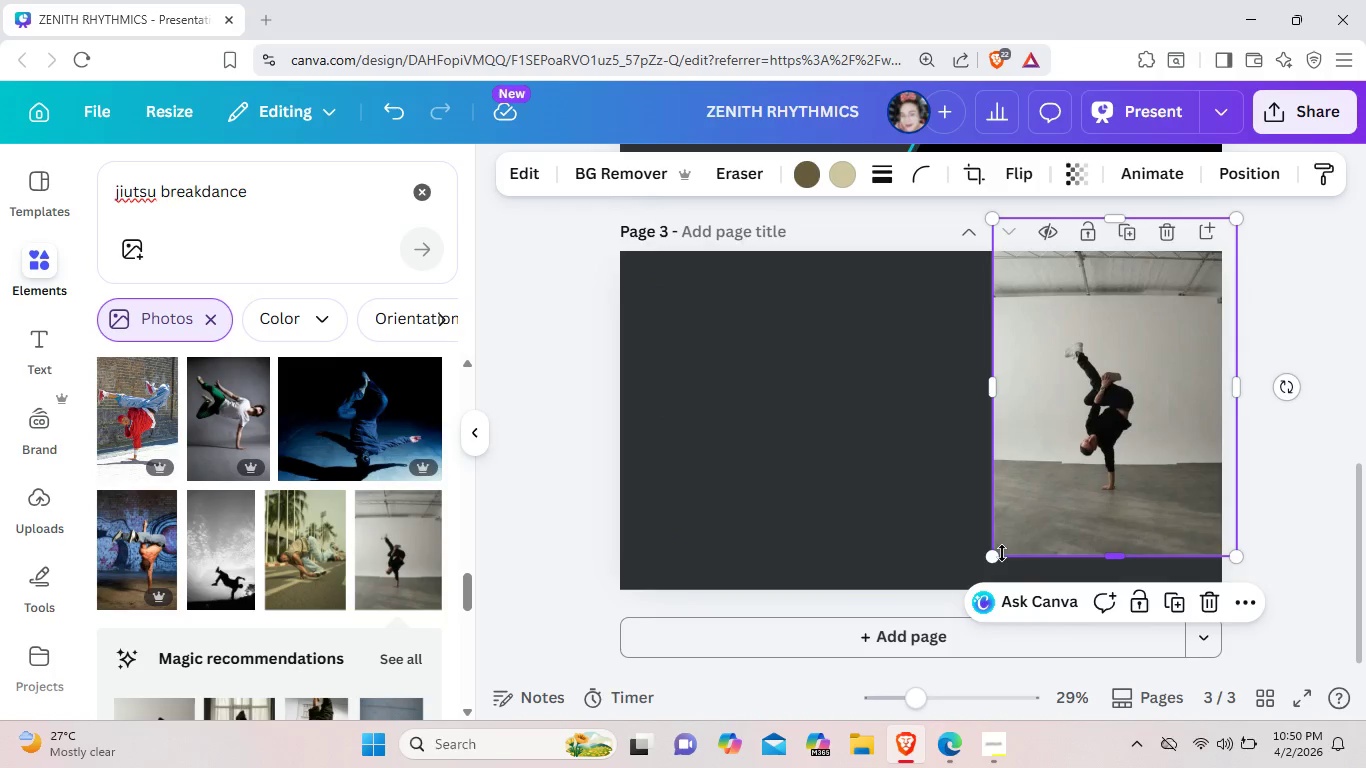 
left_click_drag(start_coordinate=[1002, 553], to_coordinate=[991, 592])
 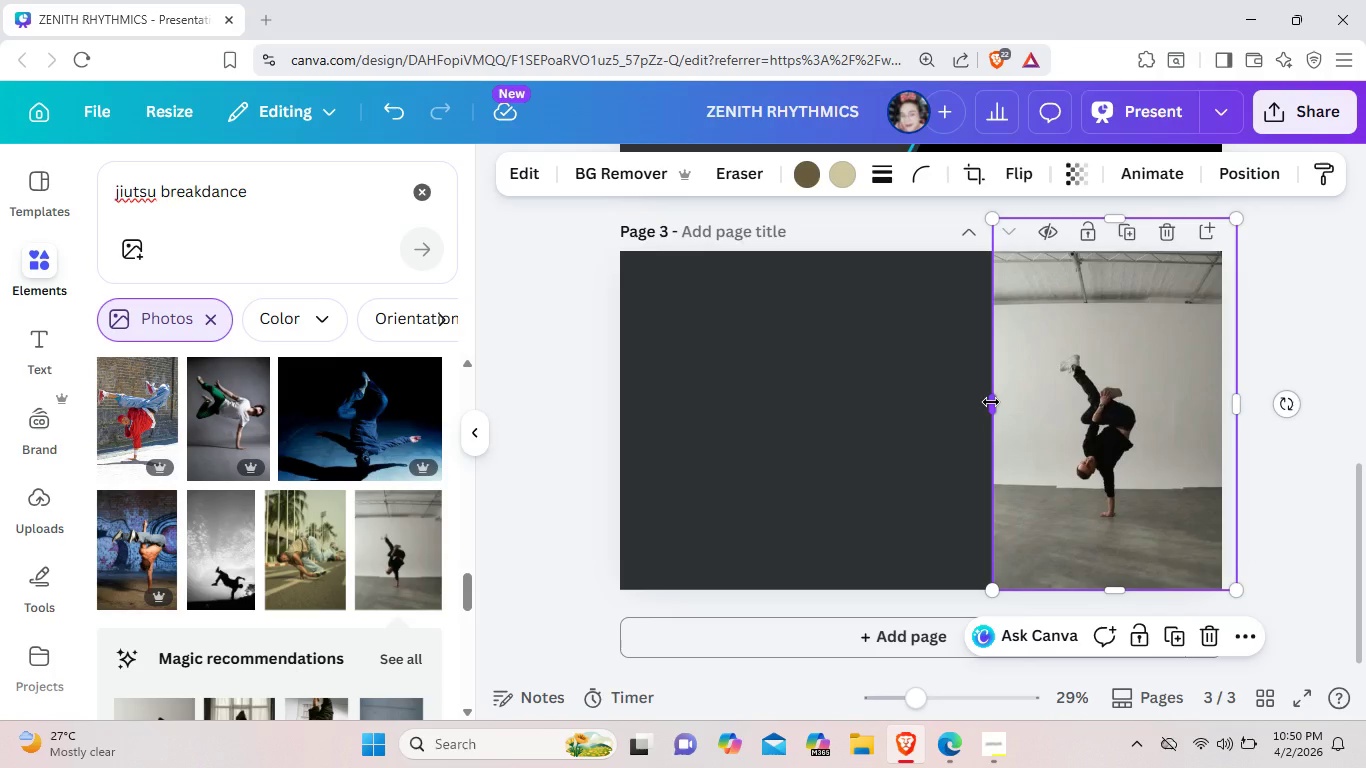 
left_click_drag(start_coordinate=[991, 402], to_coordinate=[983, 402])
 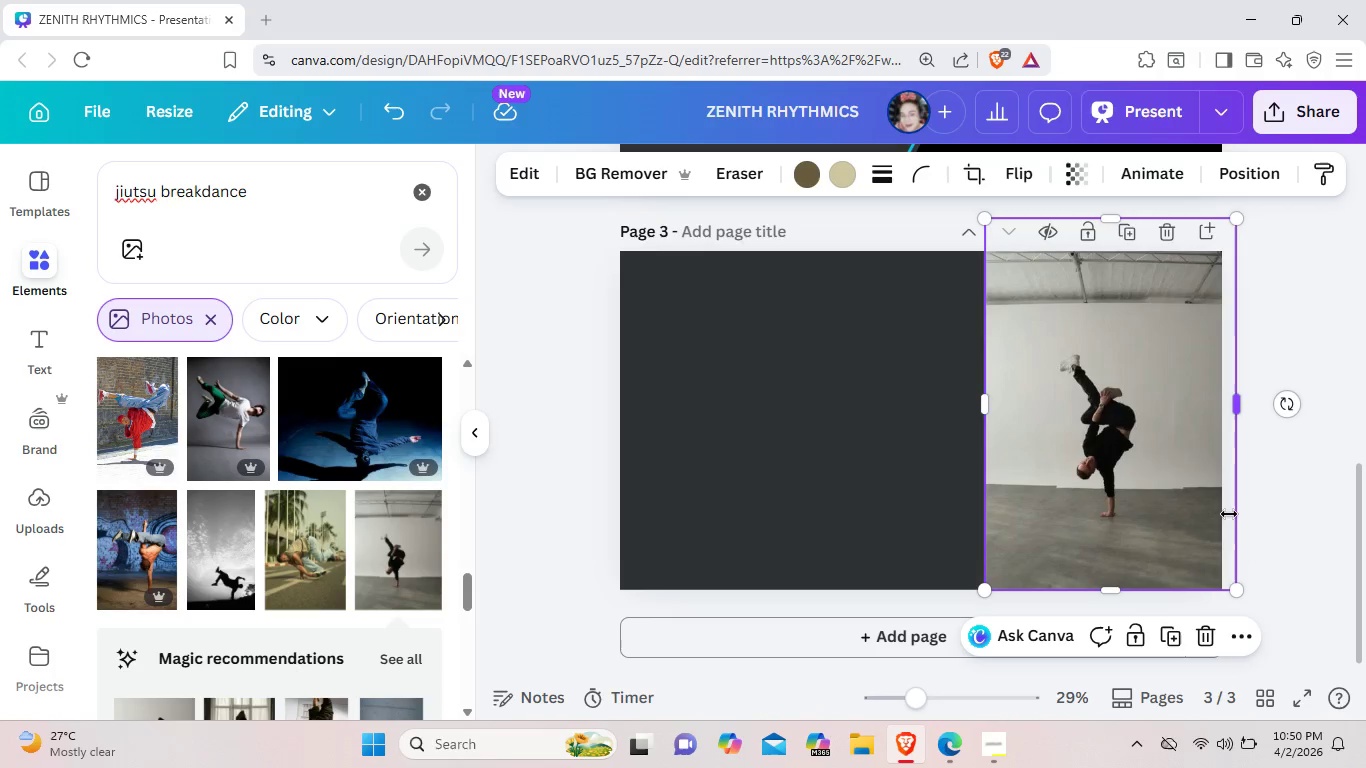 
left_click([1229, 514])
 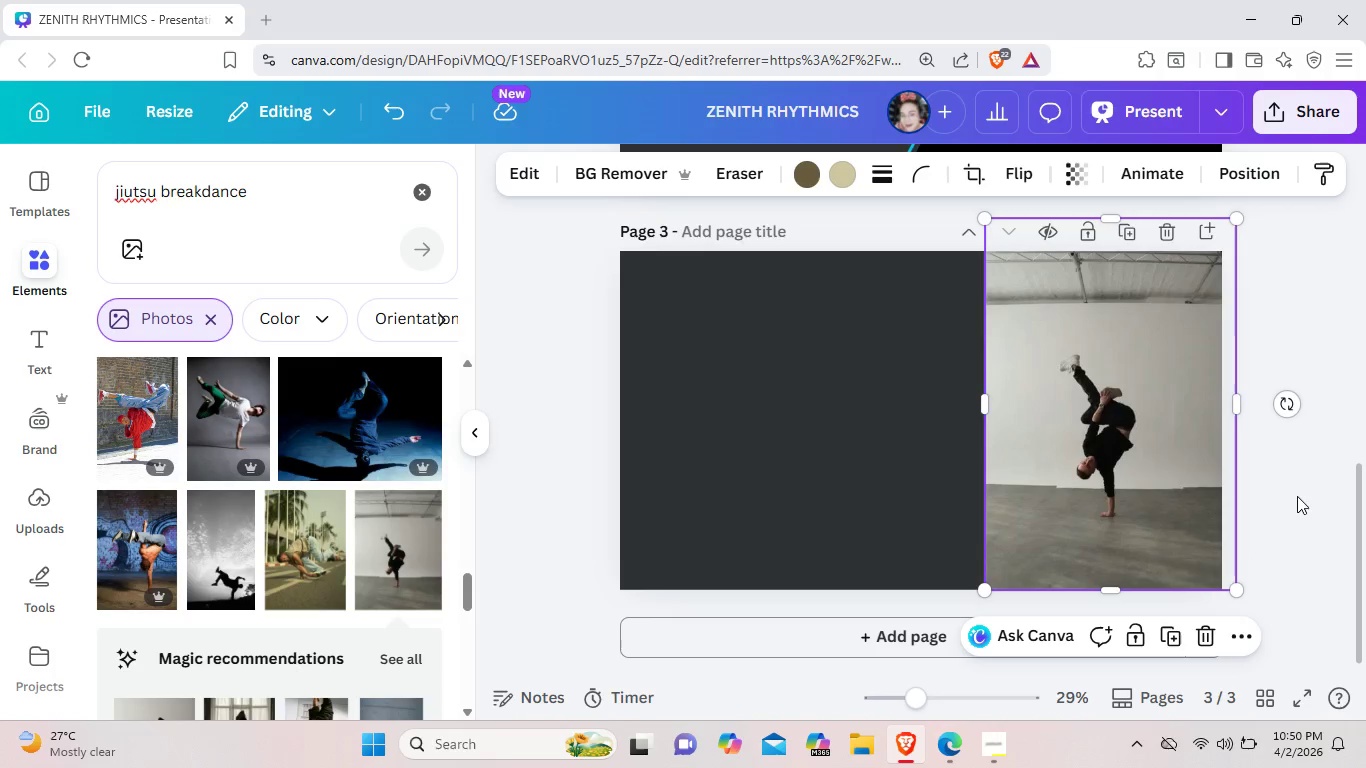 
left_click([1297, 496])
 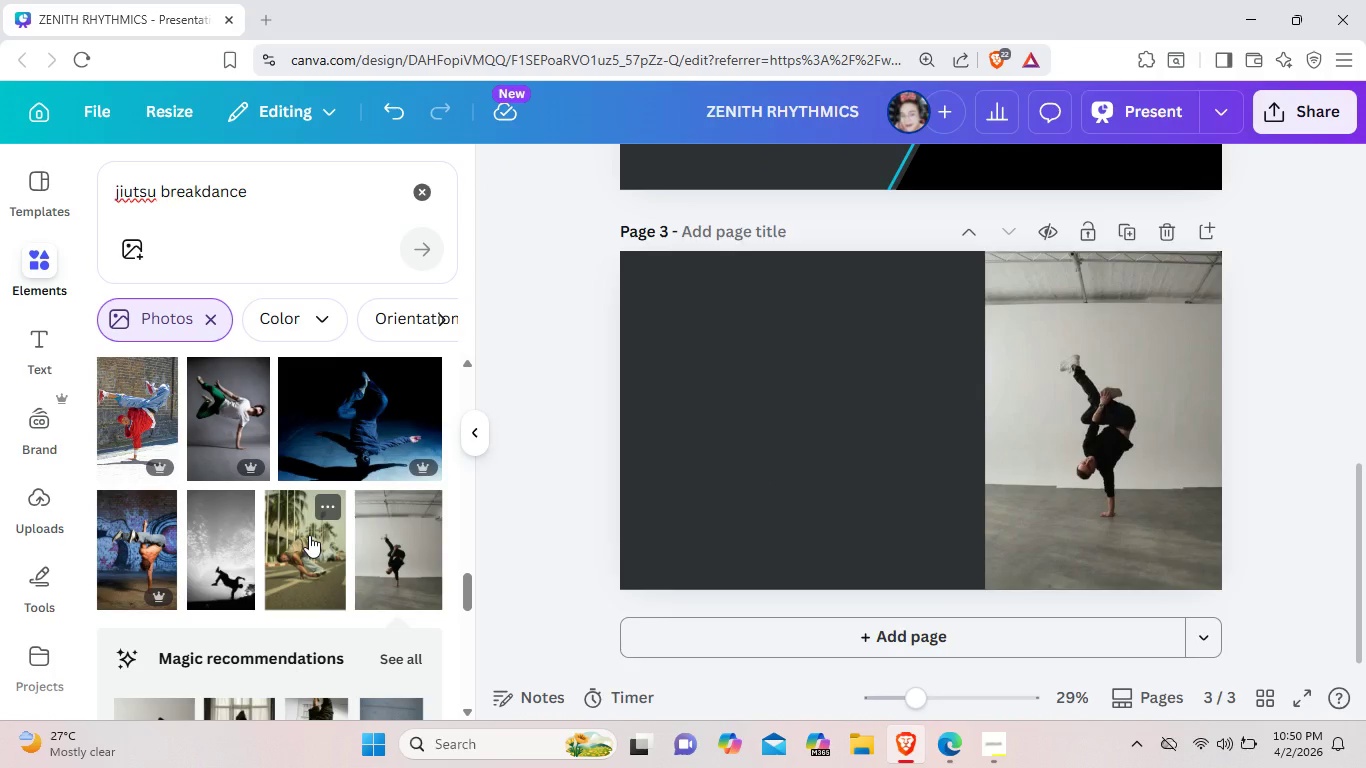 
wait(5.41)
 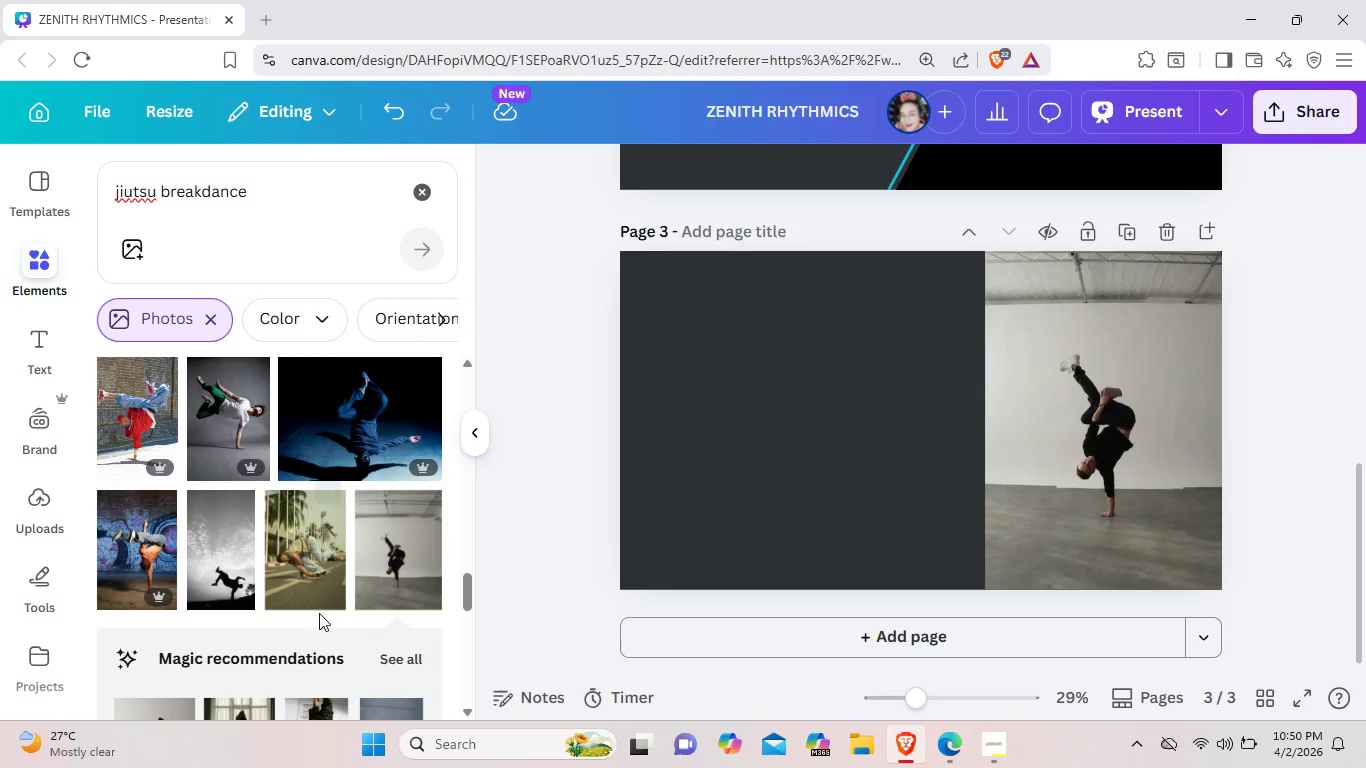 
left_click_drag(start_coordinate=[924, 469], to_coordinate=[714, 446])
 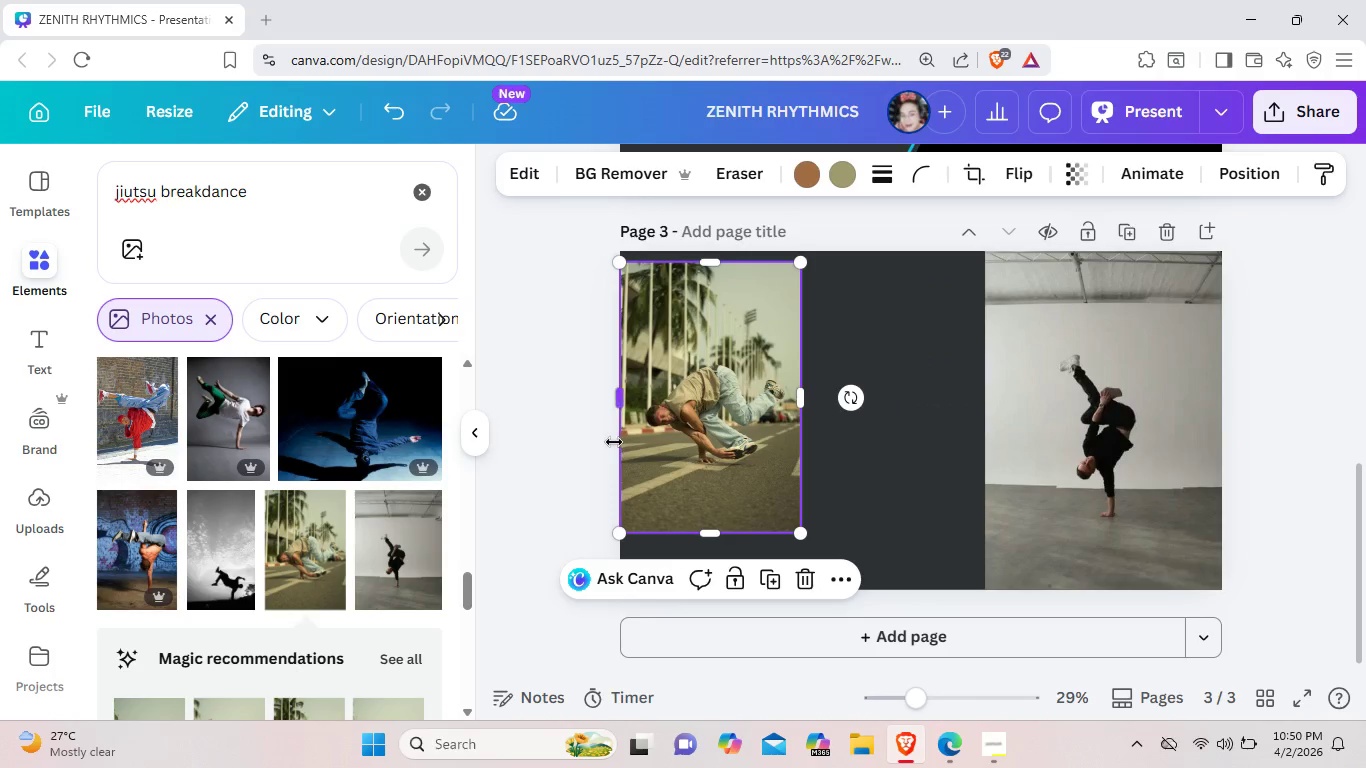 
left_click_drag(start_coordinate=[706, 537], to_coordinate=[709, 575])
 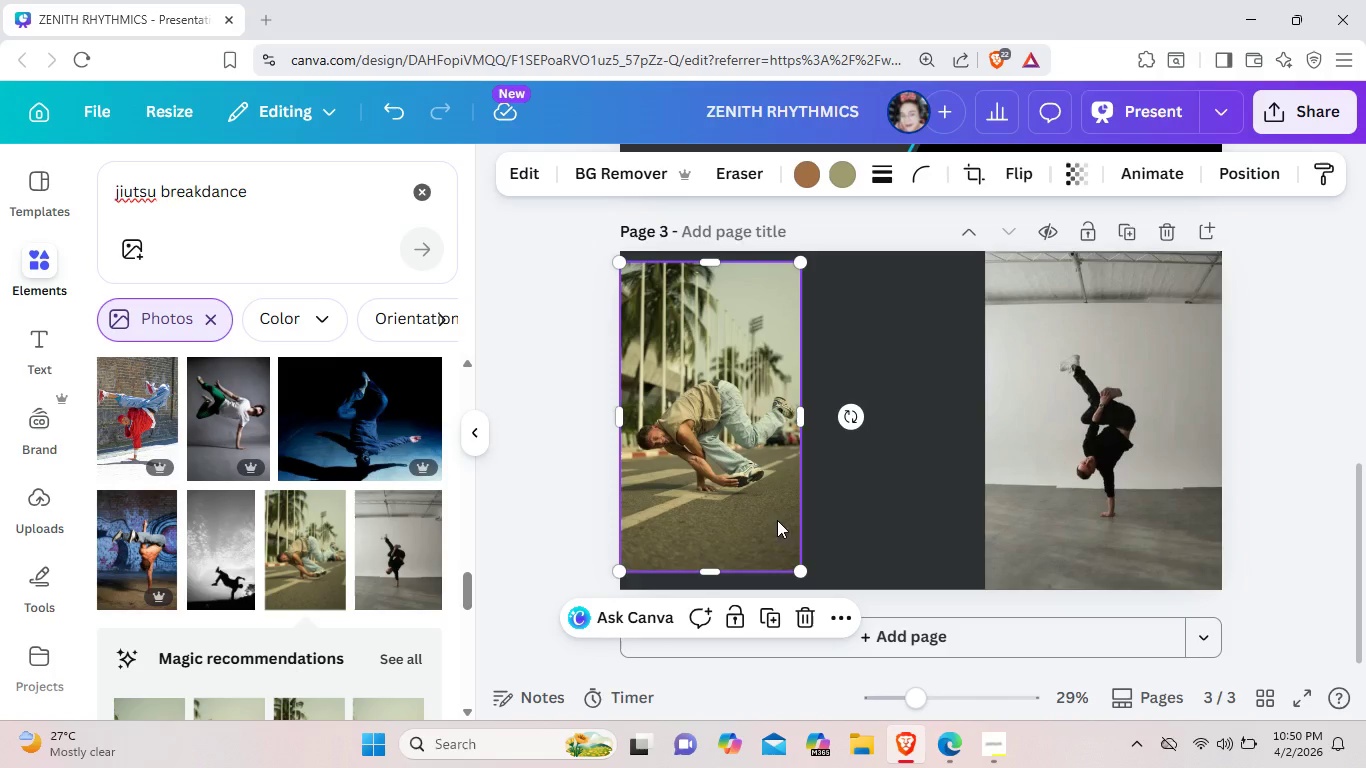 
left_click_drag(start_coordinate=[720, 579], to_coordinate=[718, 596])
 